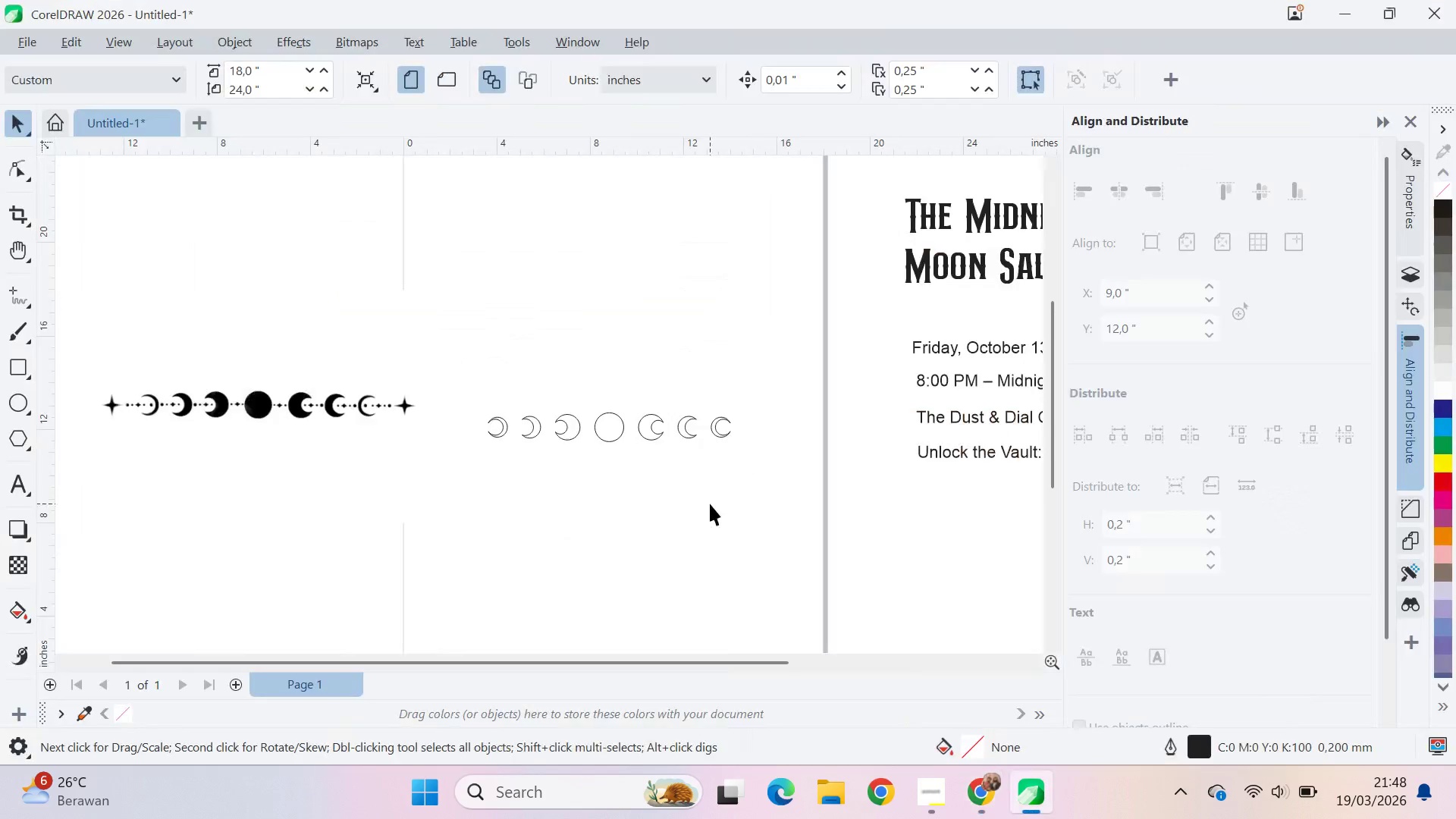 
left_click([710, 504])
 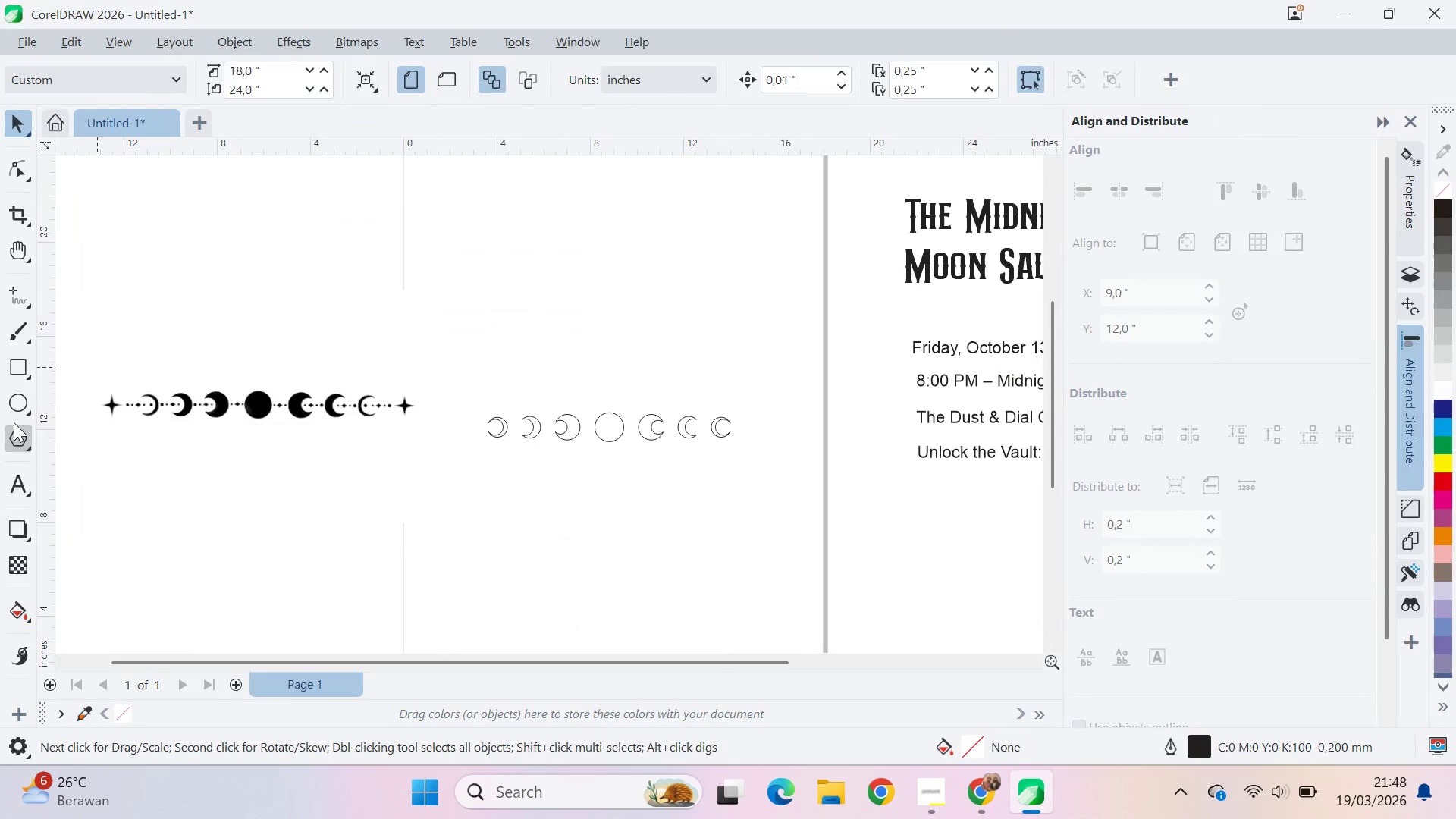 
left_click([16, 375])
 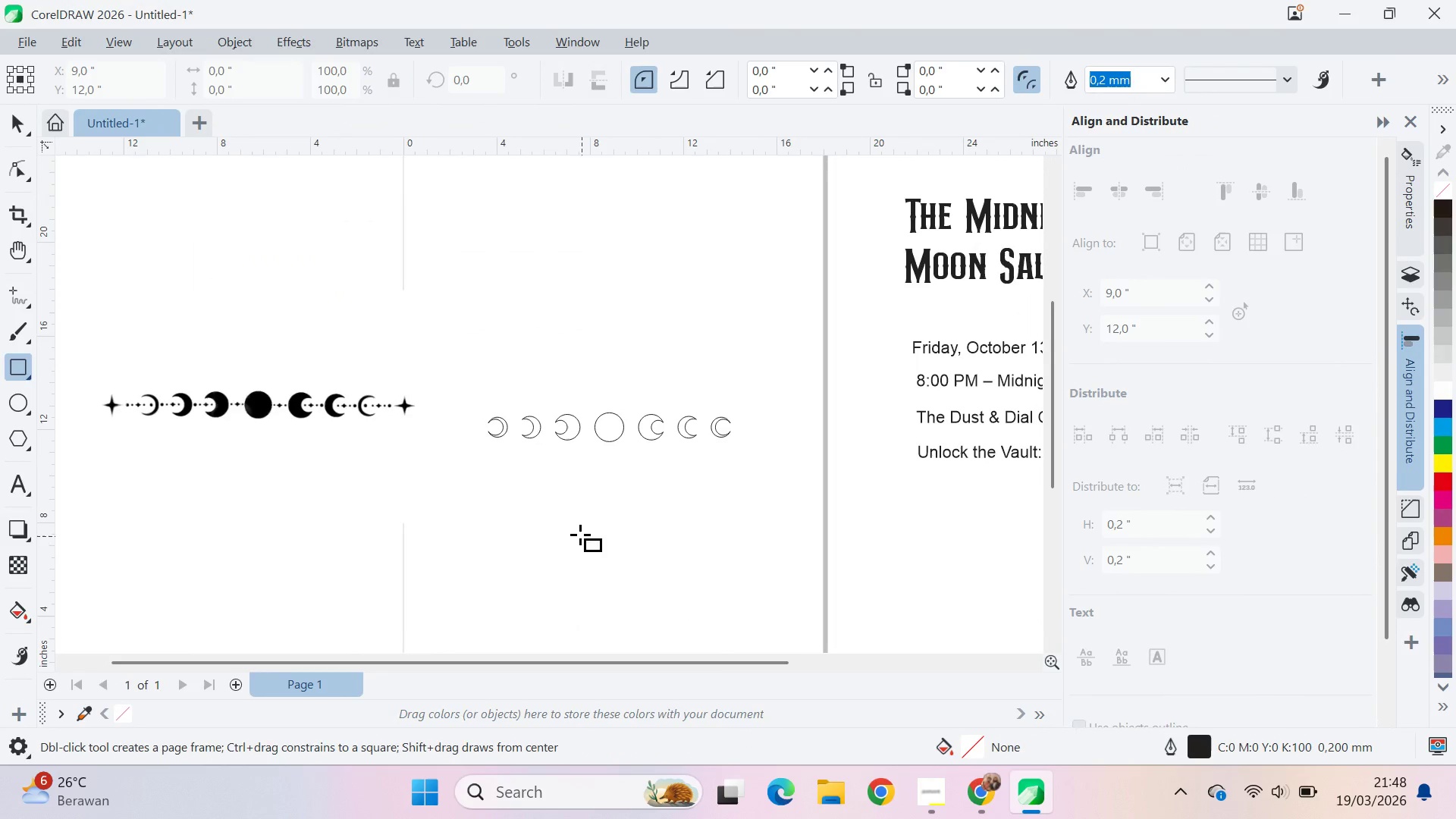 
hold_key(key=ControlLeft, duration=0.58)
left_click_drag(start_coordinate=[551, 505], to_coordinate=[595, 527])
 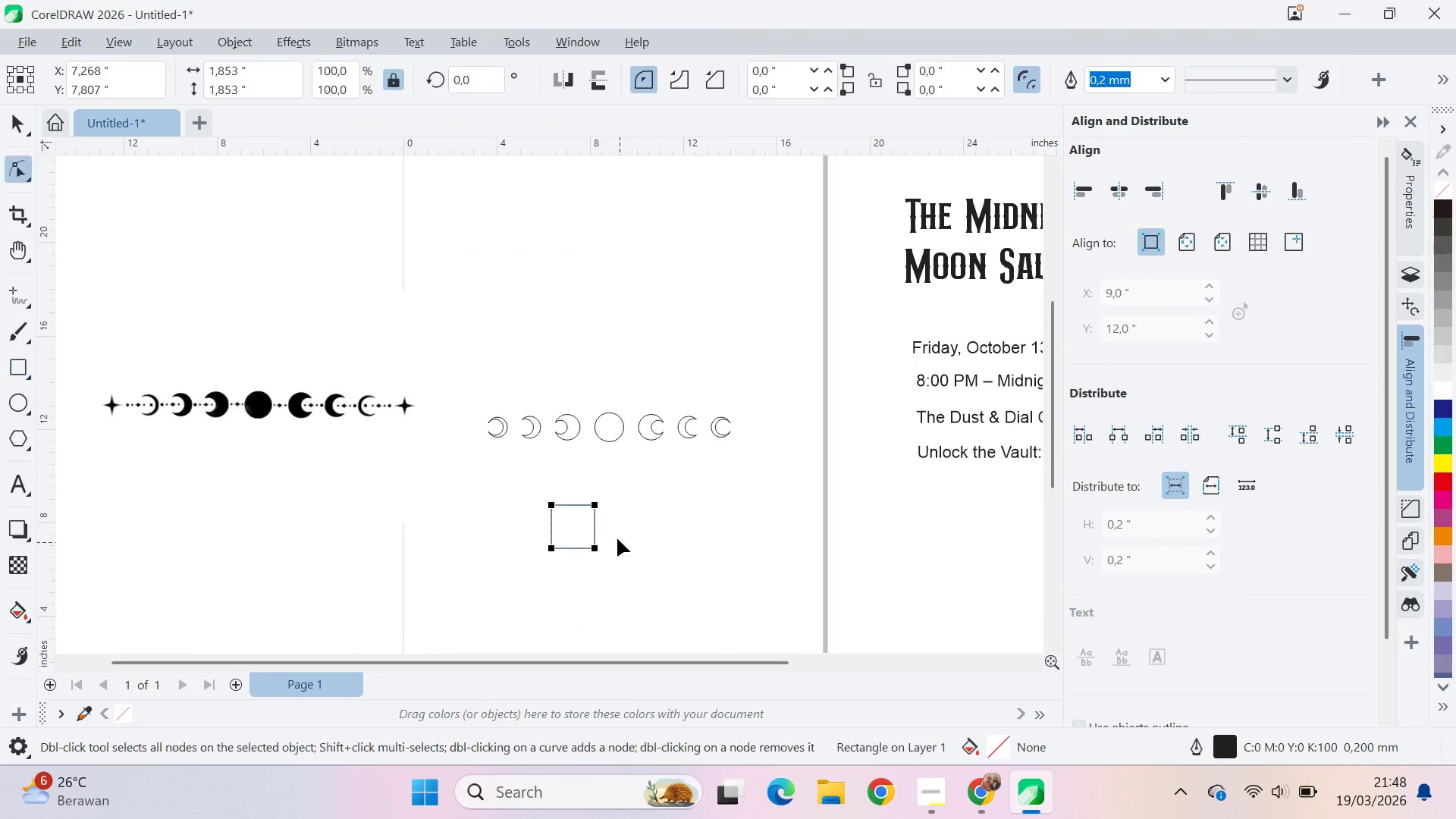 
type(av)
 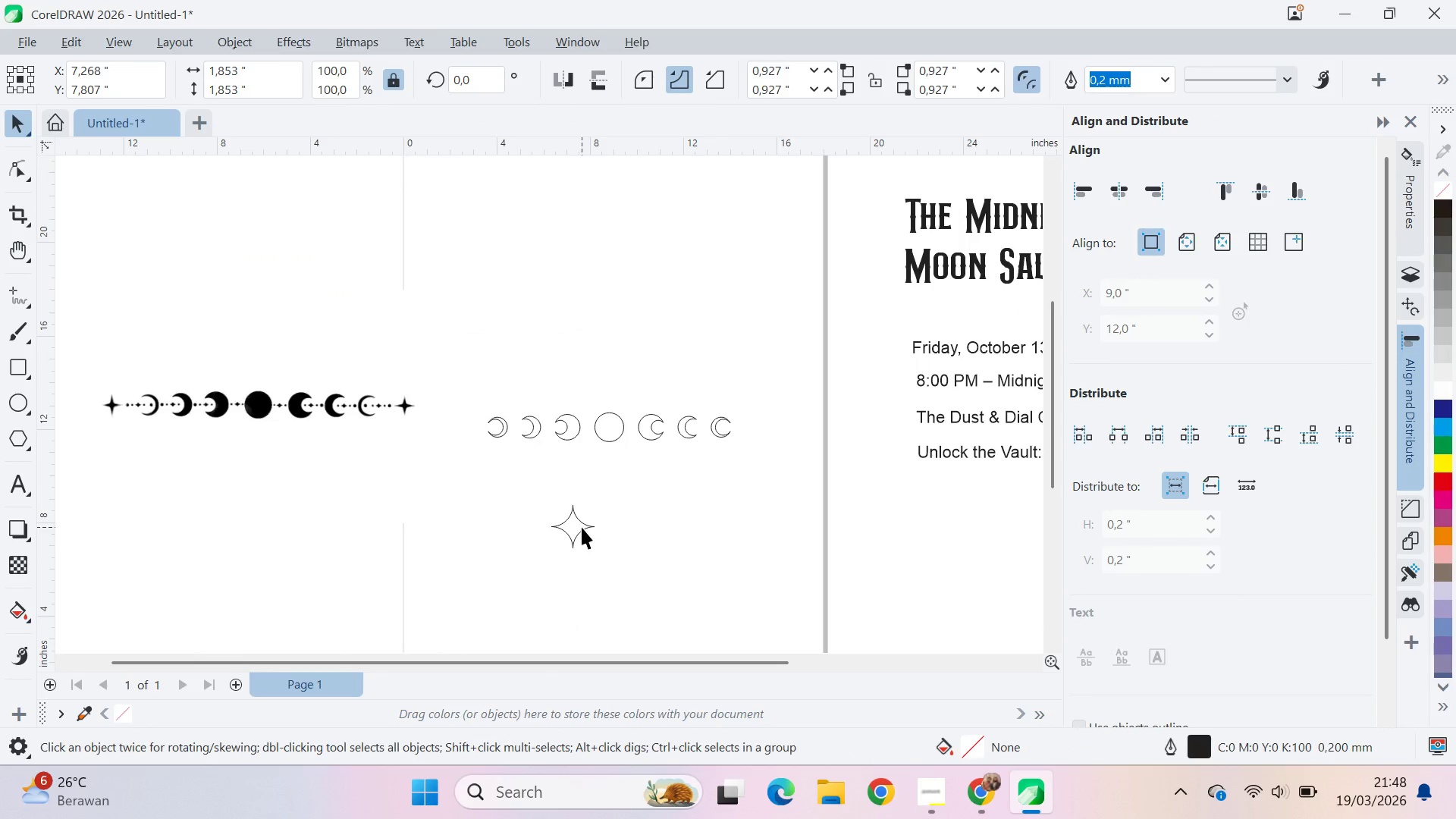 
left_click_drag(start_coordinate=[595, 507], to_coordinate=[683, 595])
 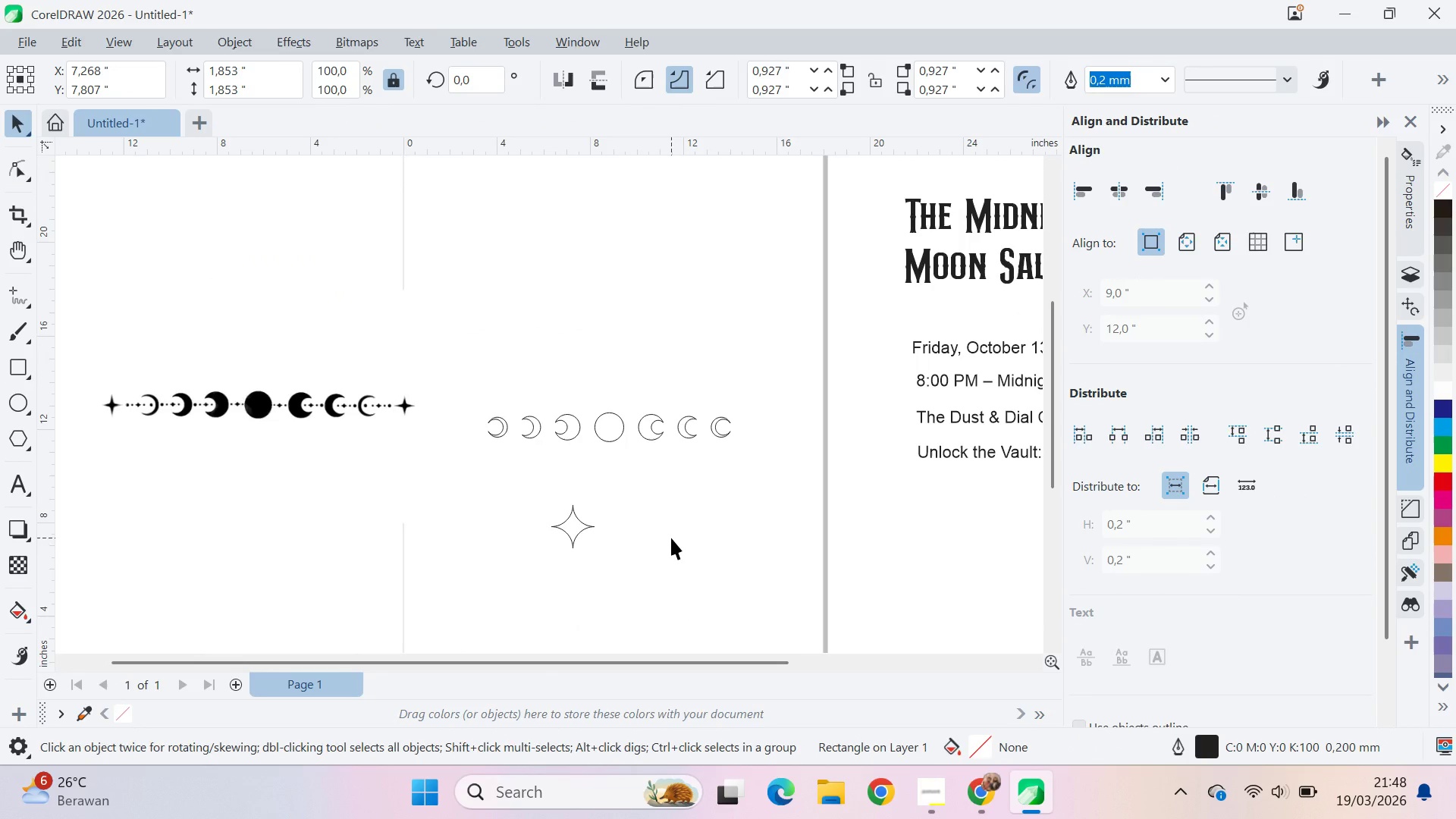 
left_click_drag(start_coordinate=[671, 538], to_coordinate=[667, 535])
 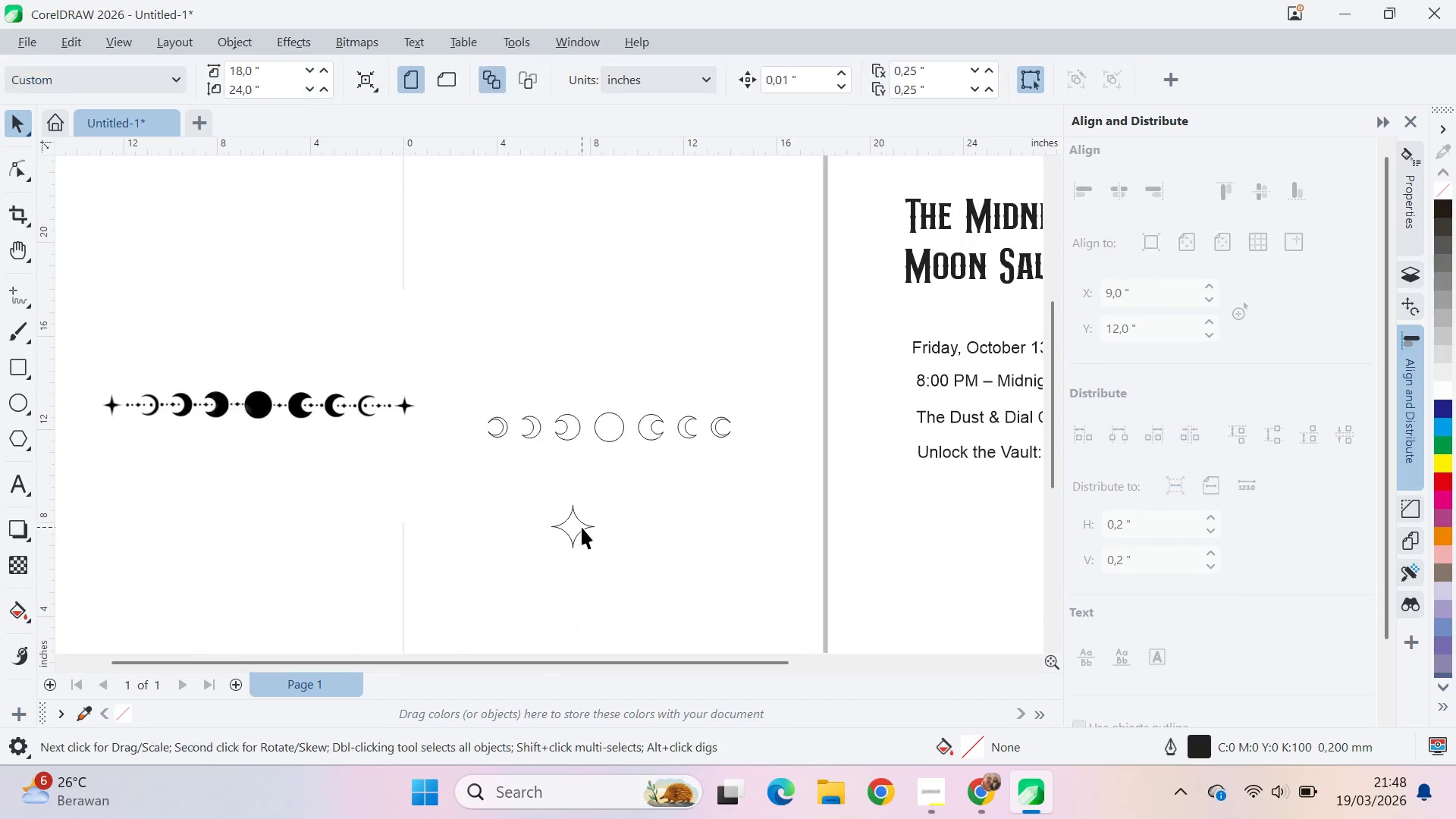 
double_click([582, 527])
 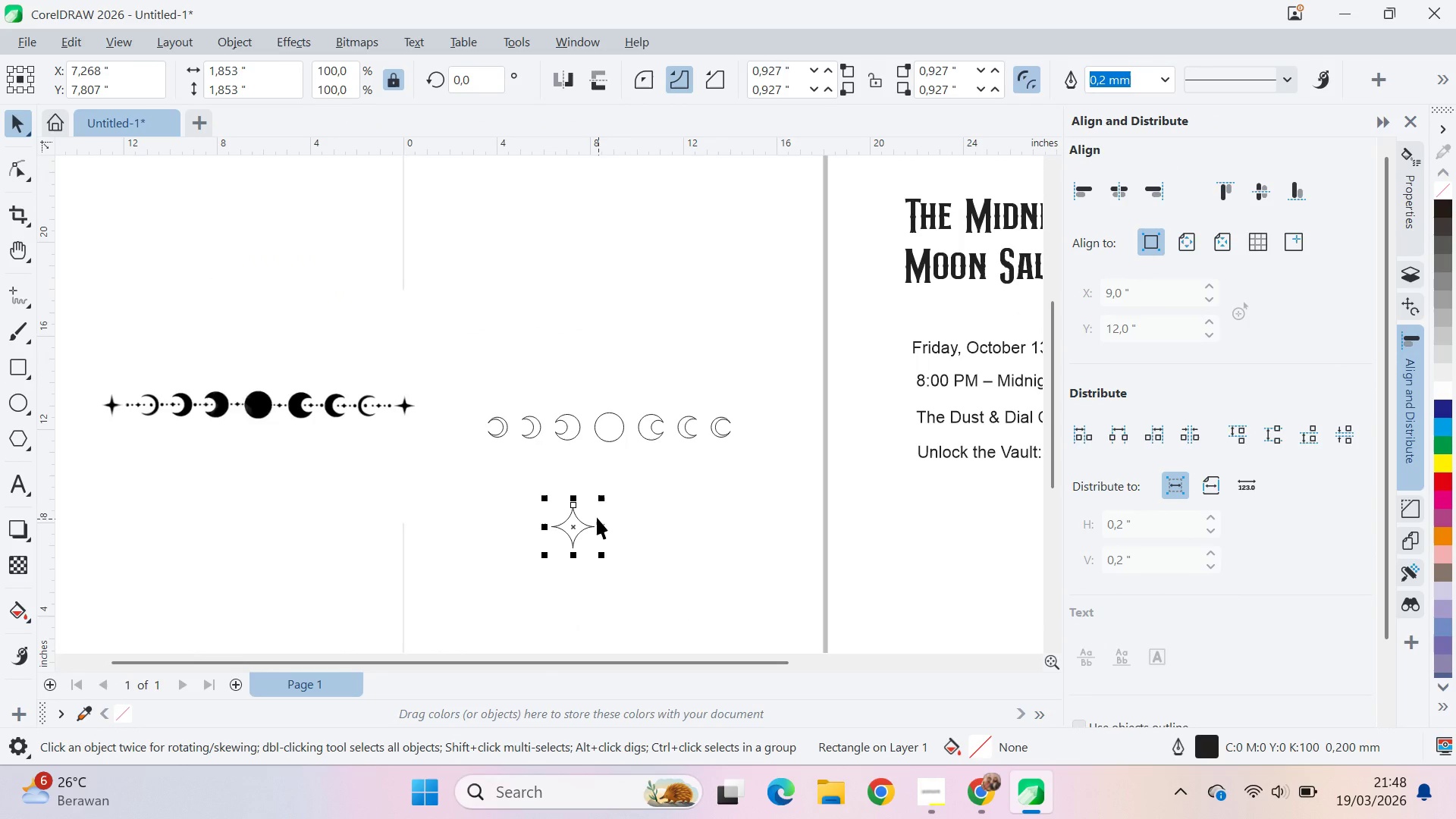 
key(Shift+ShiftLeft)
 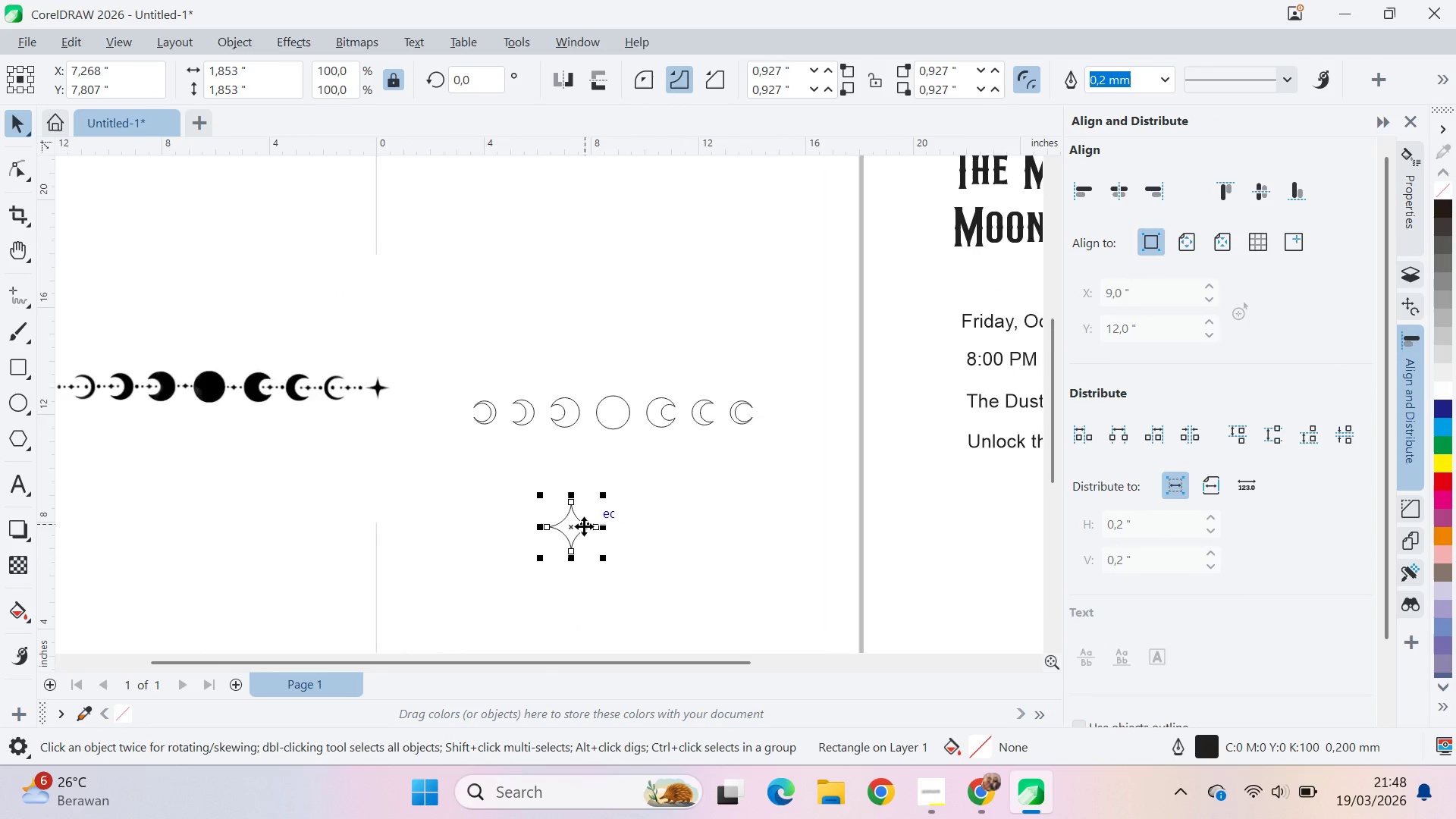 
hold_key(key=ShiftLeft, duration=1.51)
 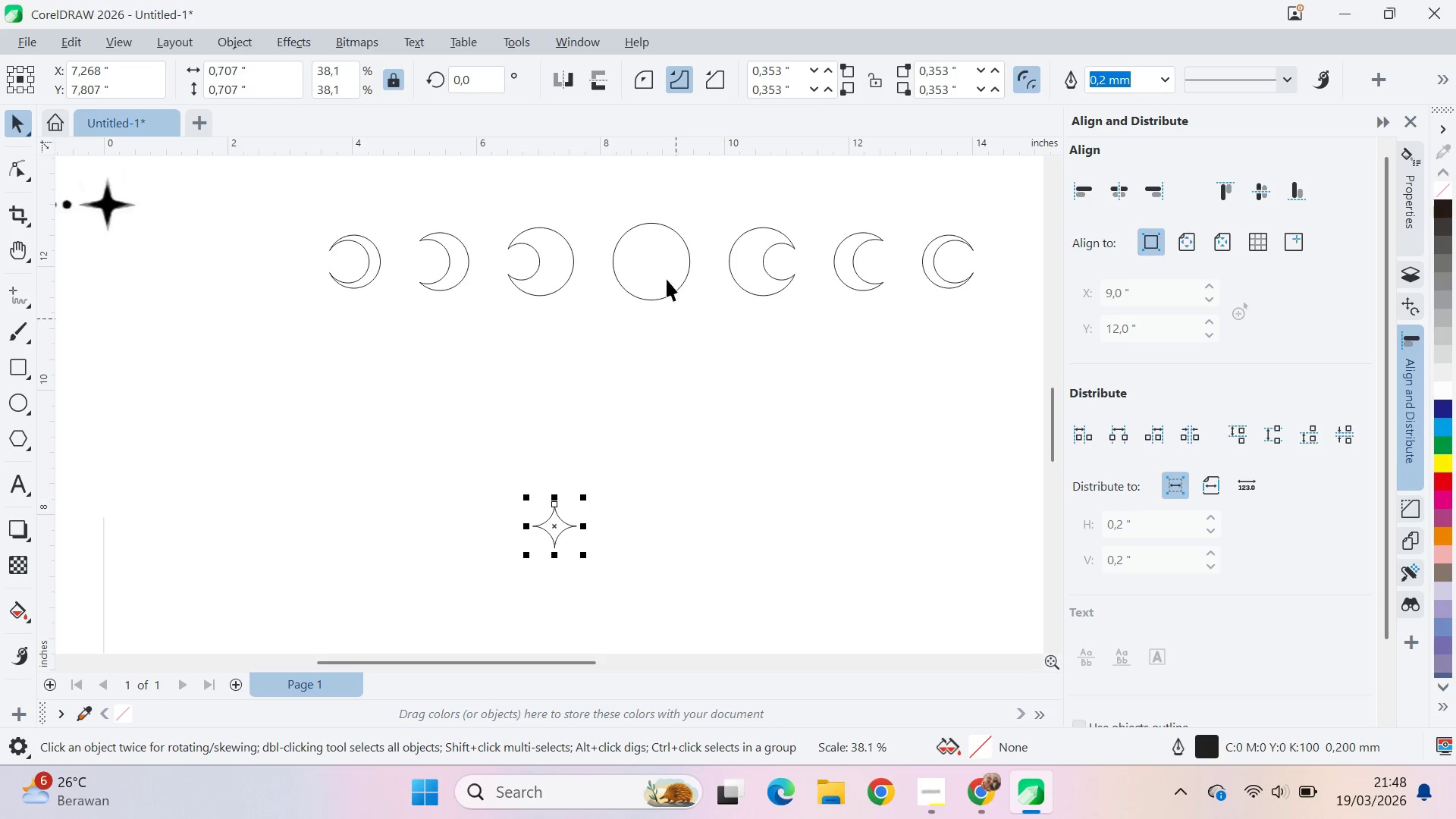 
scroll: coordinate [584, 528], scroll_direction: up, amount: 7.0
 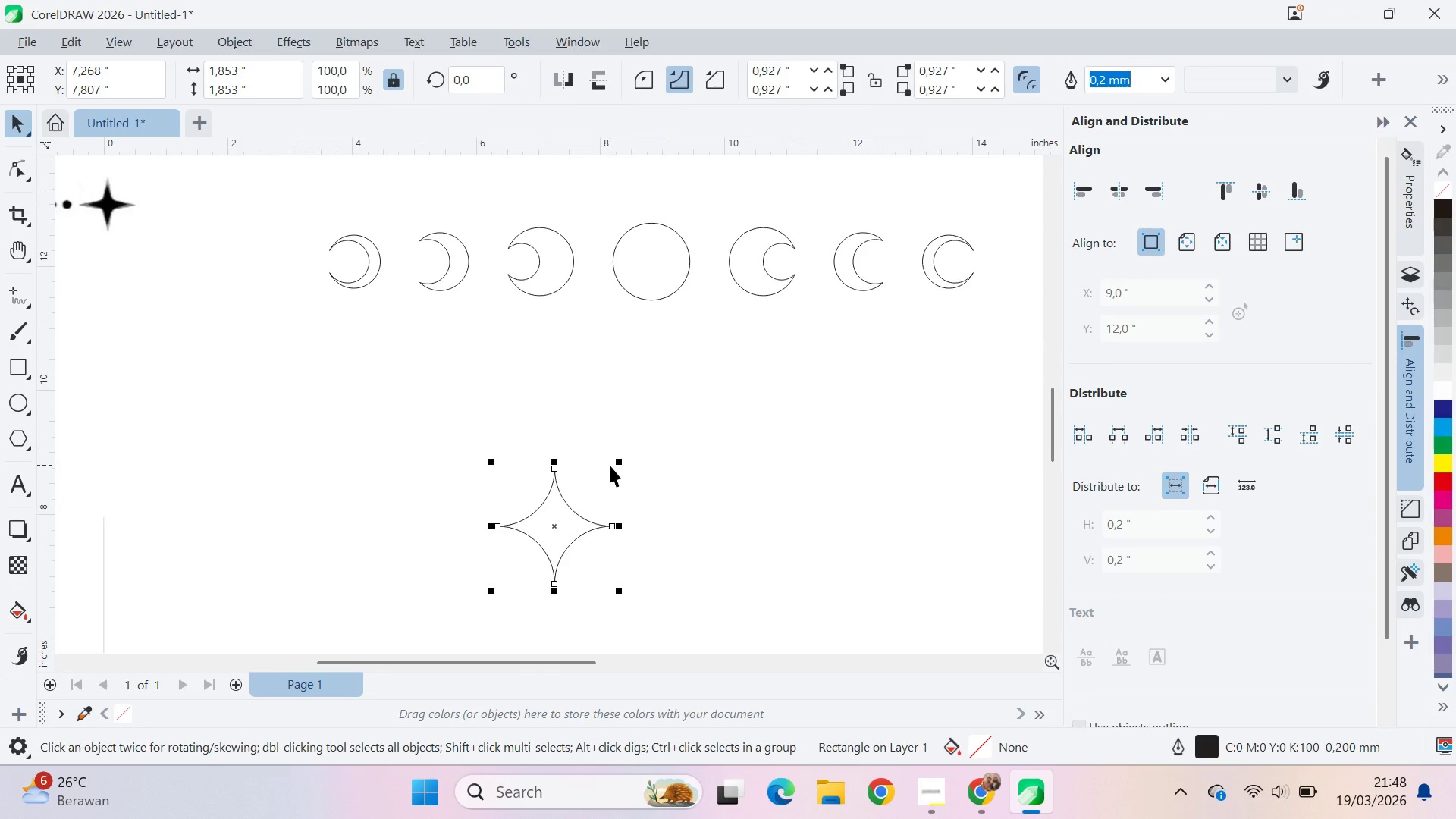 
left_click_drag(start_coordinate=[623, 463], to_coordinate=[677, 498])
 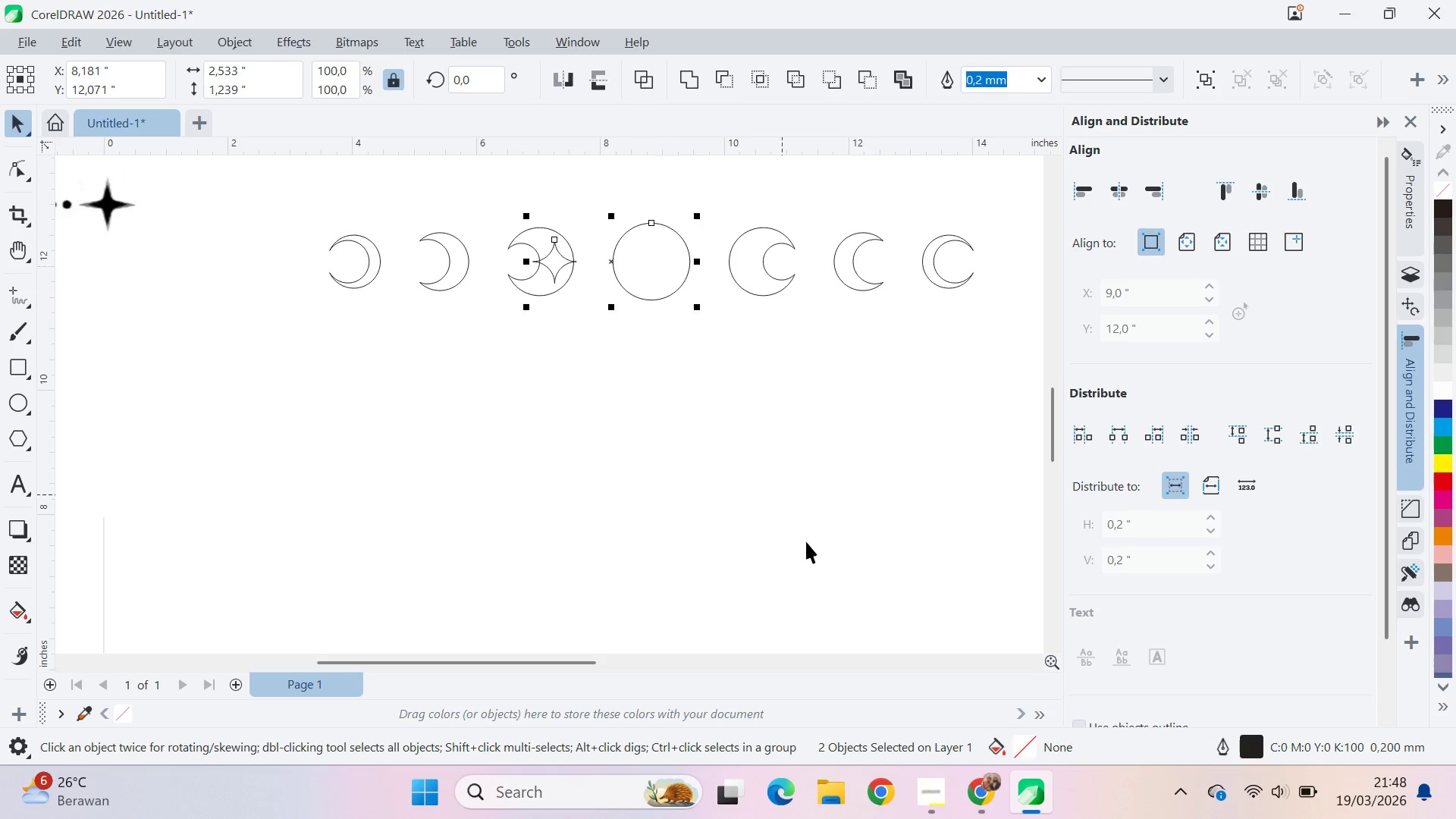 
hold_key(key=ShiftLeft, duration=0.5)
 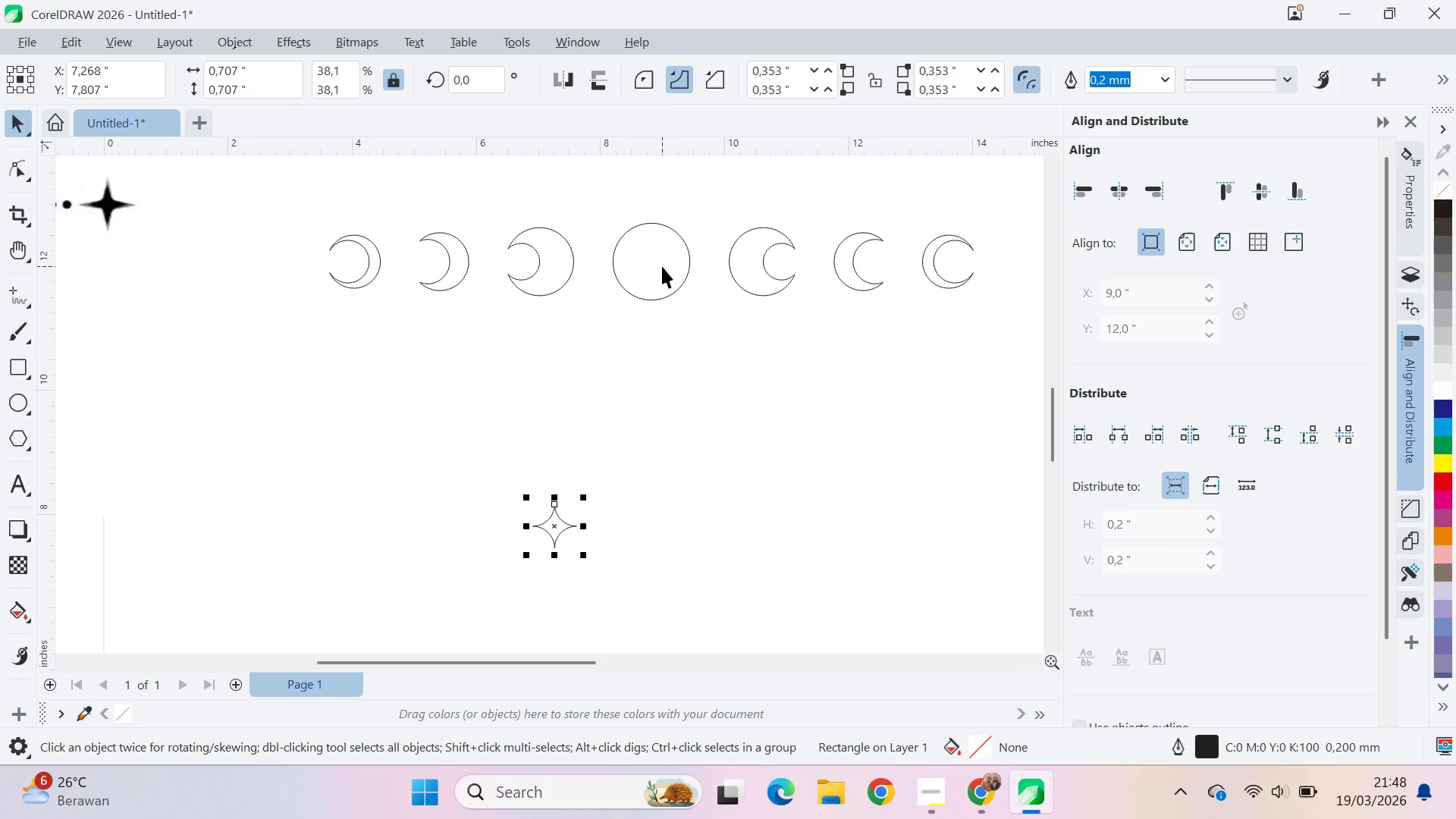 
key(Shift+ShiftLeft)
 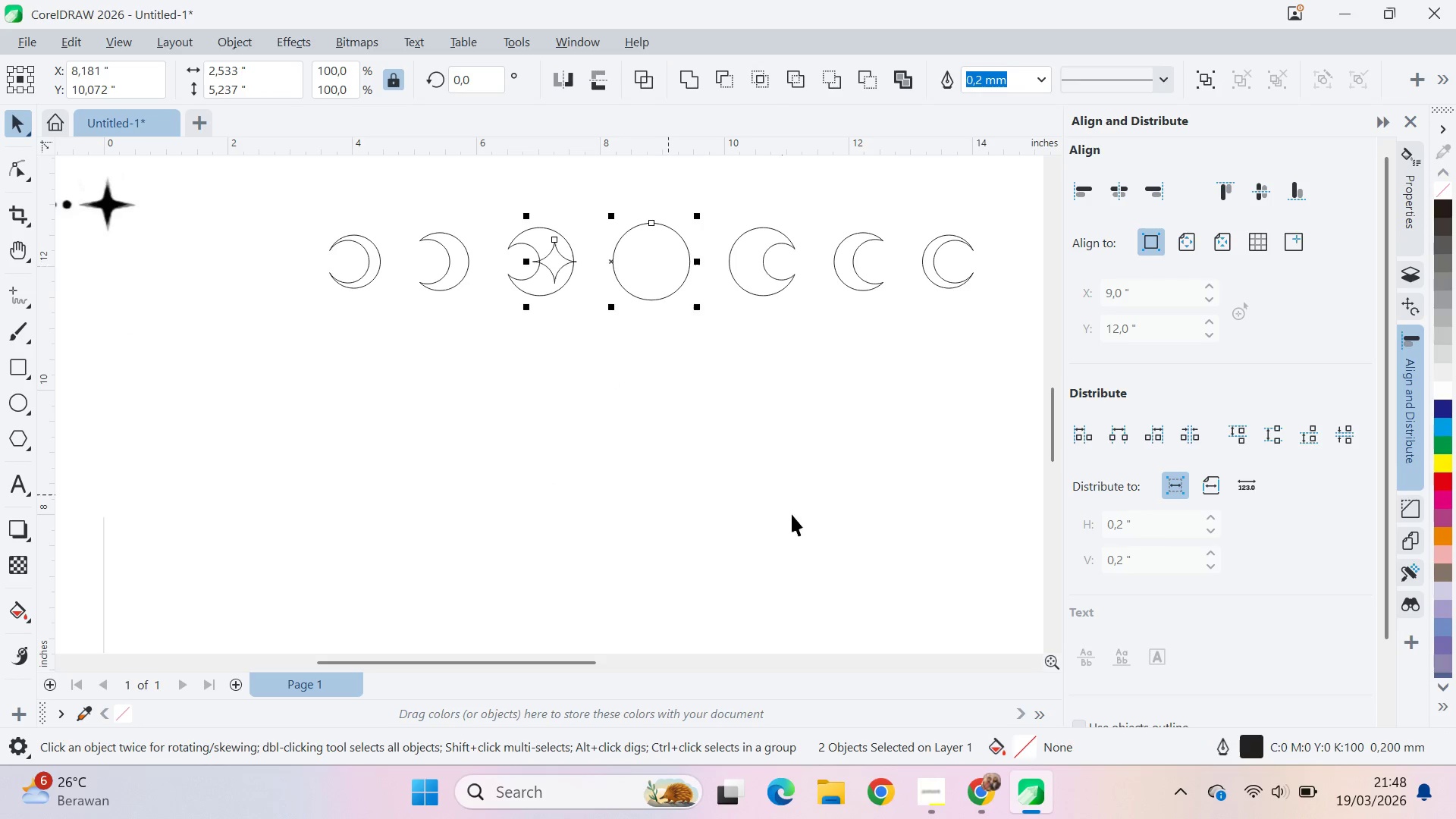 
key(E)
 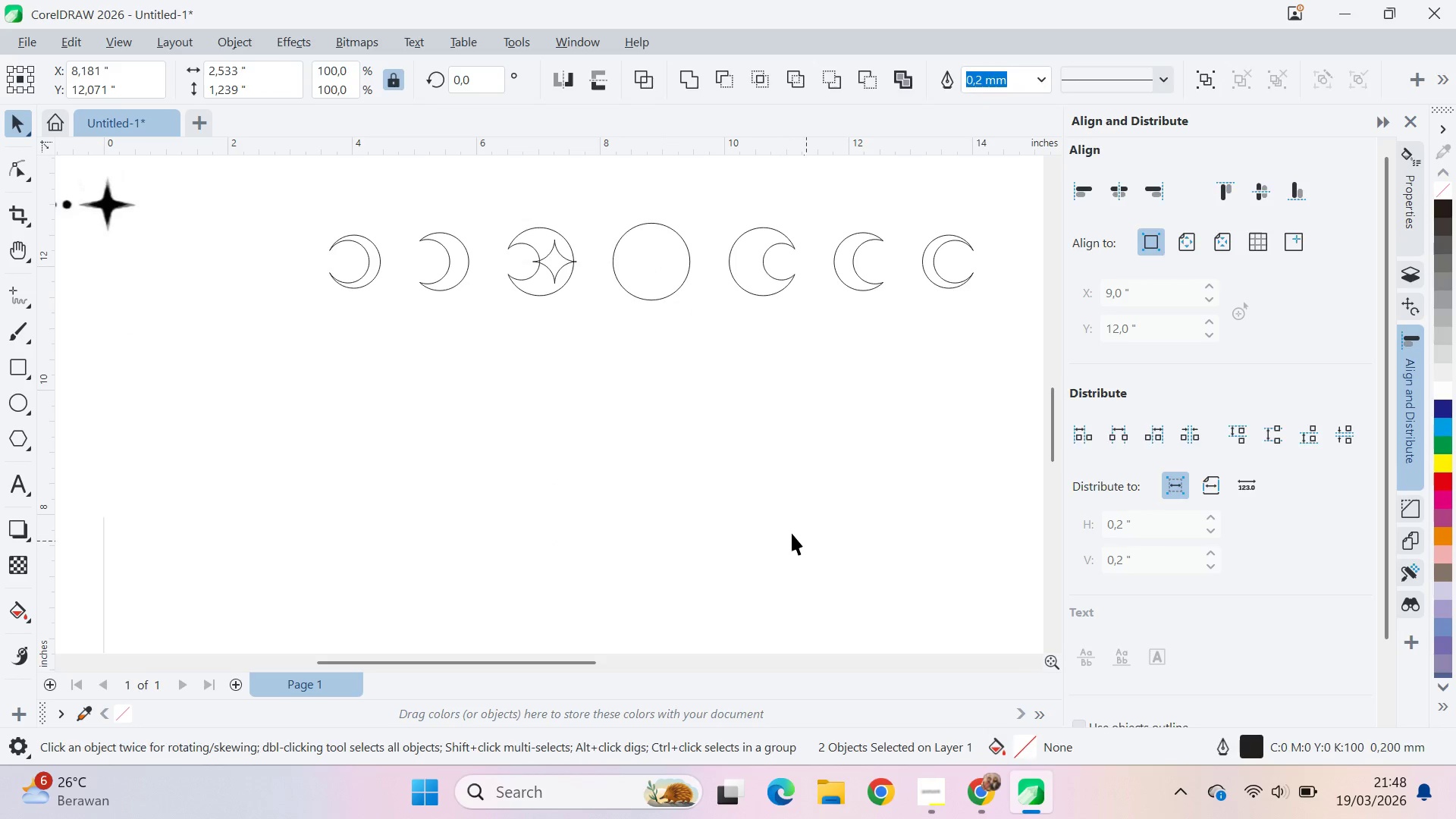 
left_click_drag(start_coordinate=[806, 541], to_coordinate=[797, 537])
 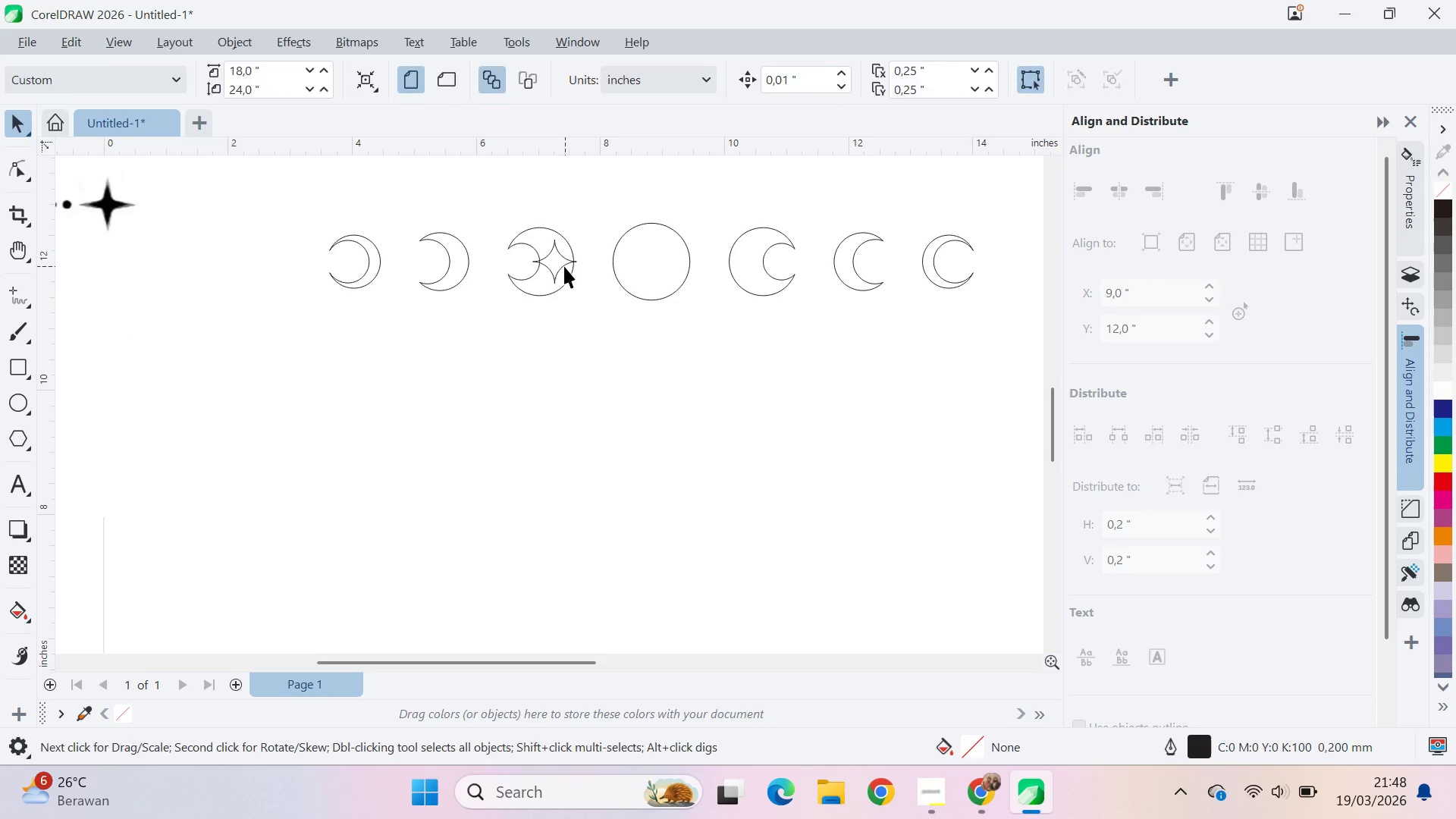 
double_click([562, 265])
 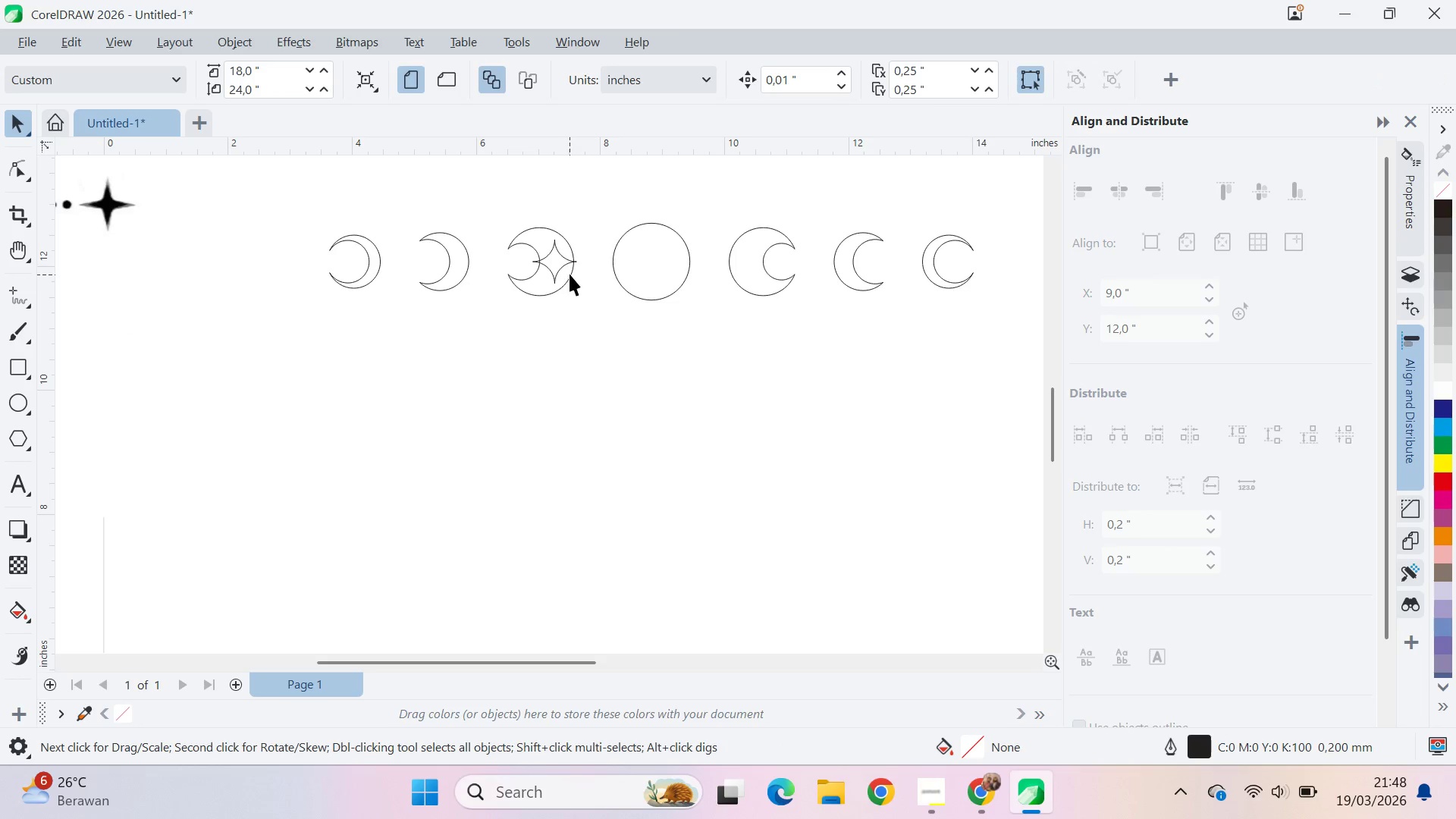 
left_click_drag(start_coordinate=[551, 256], to_coordinate=[278, 249])
 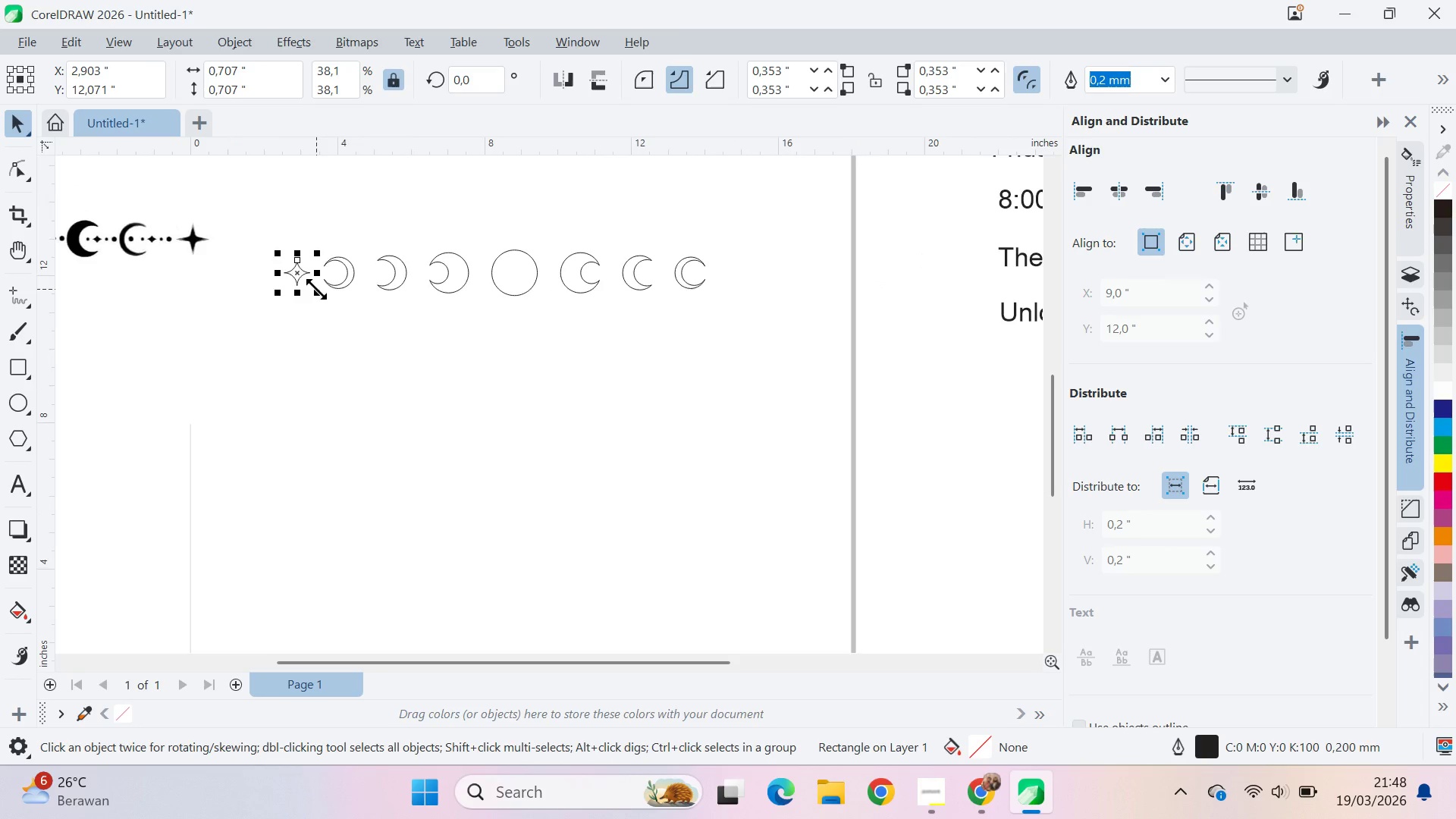 
hold_key(key=ShiftLeft, duration=1.5)
 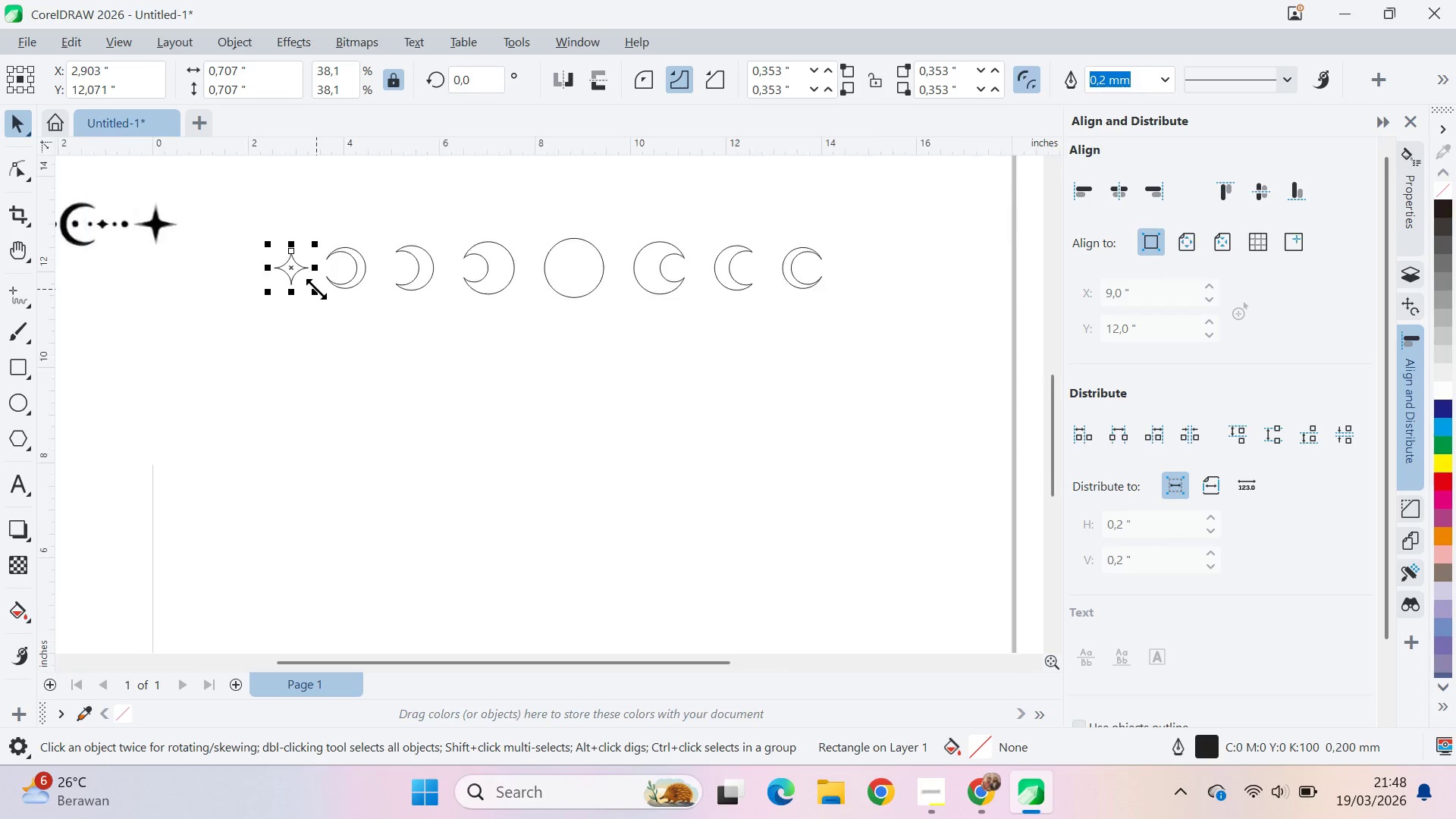 
key(Shift+ShiftLeft)
 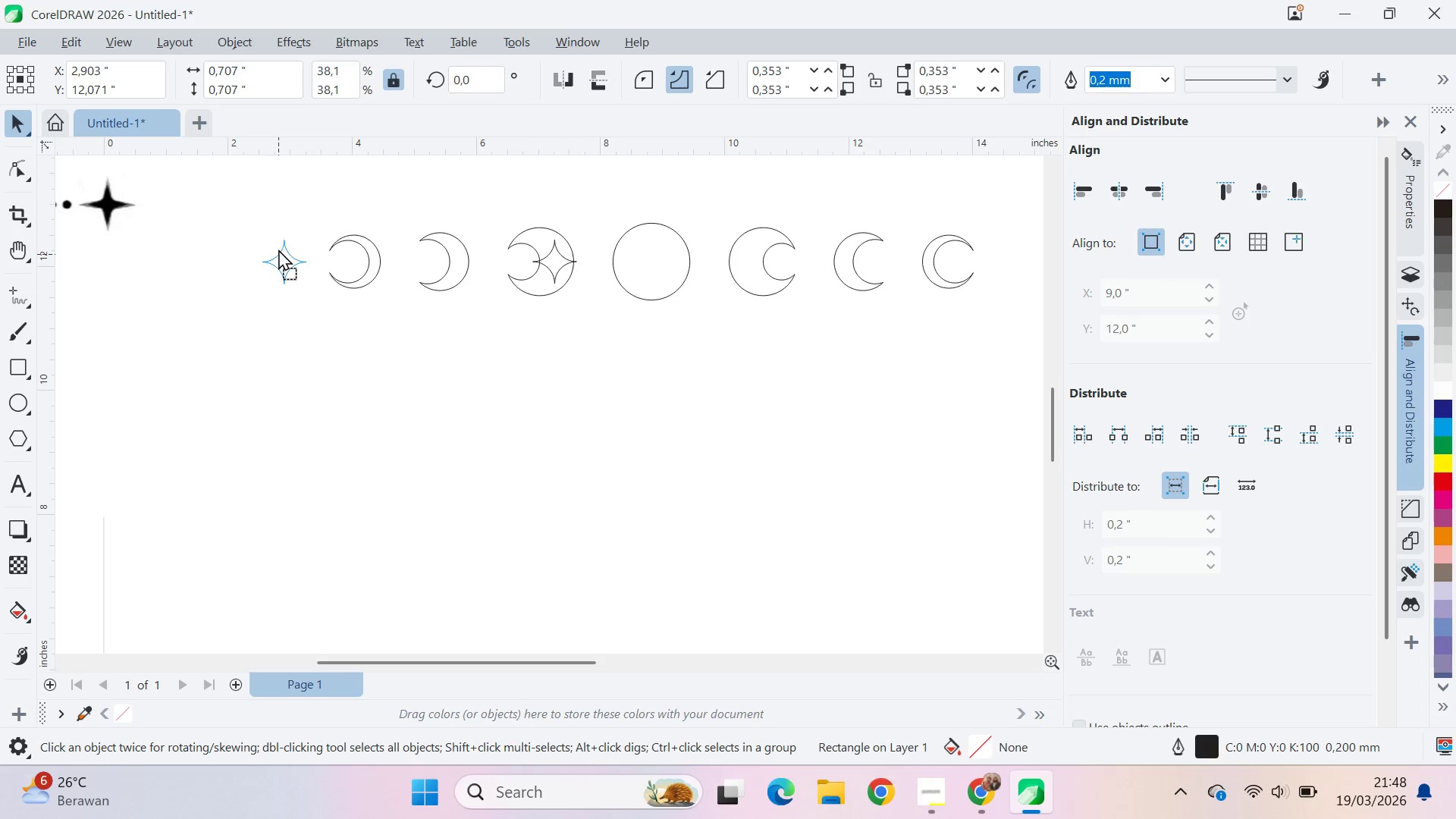 
key(Shift+ShiftLeft)
 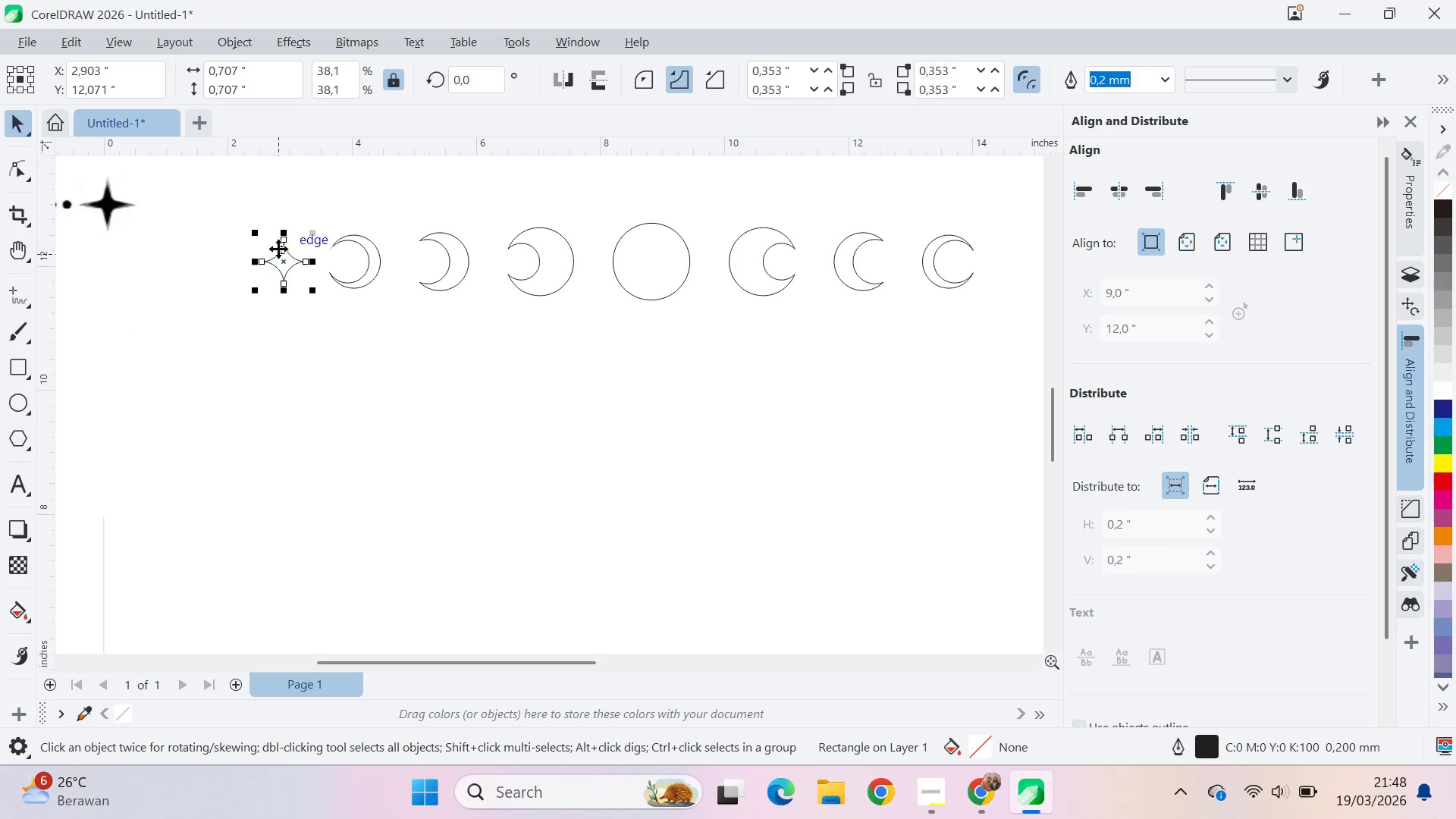 
key(Shift+ShiftLeft)
 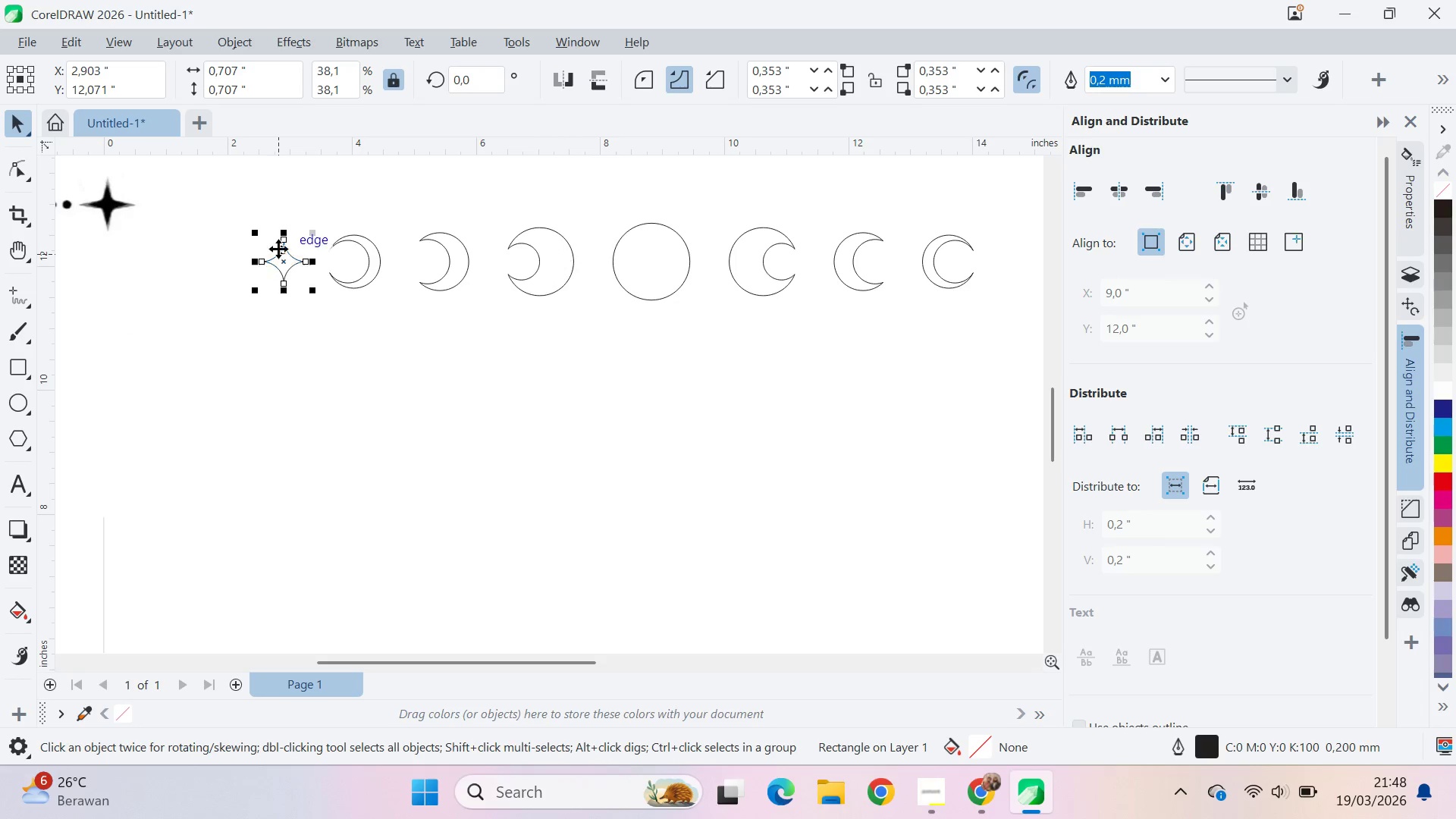 
key(Shift+ShiftLeft)
 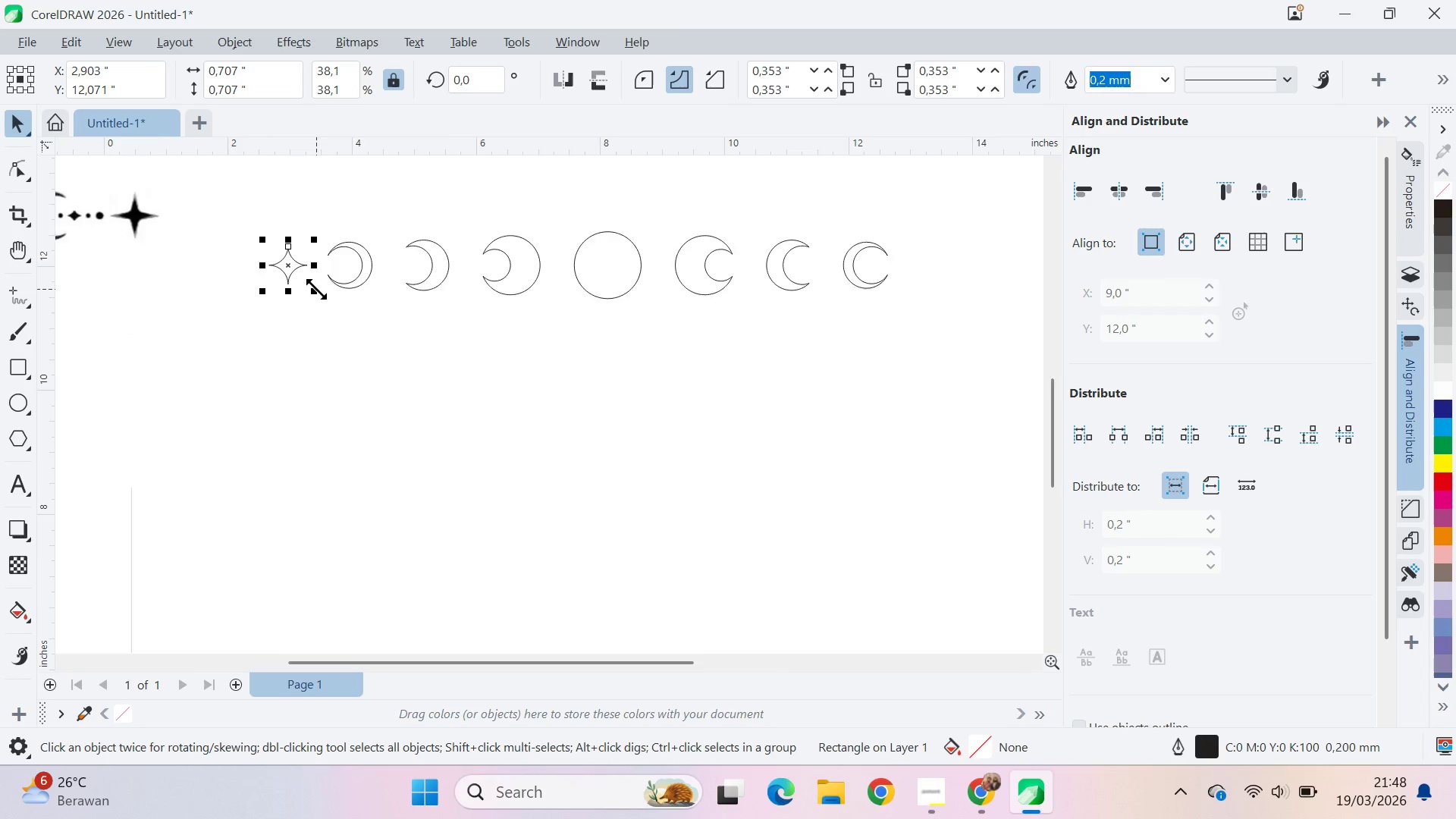 
key(Q)
 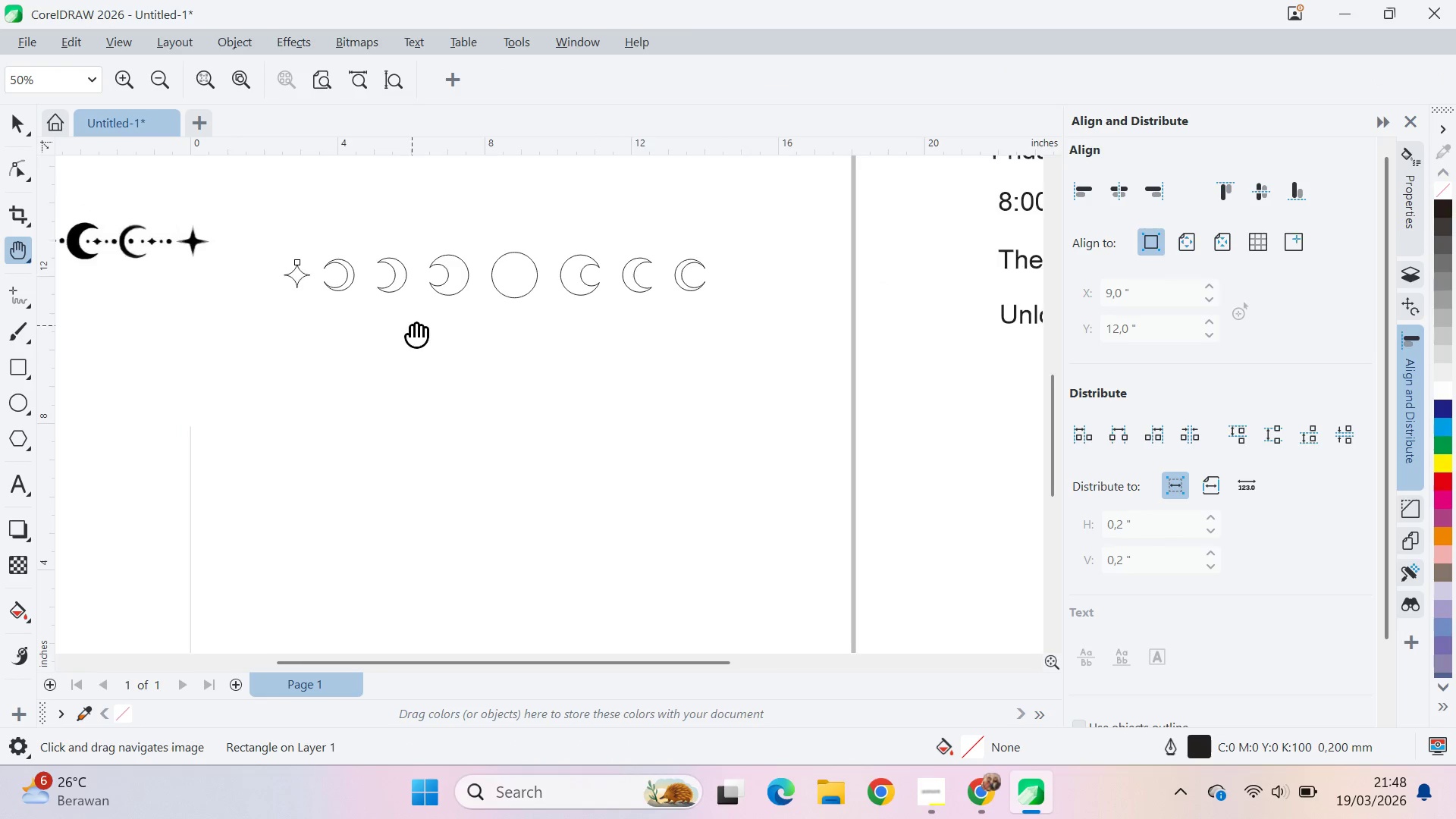 
left_click_drag(start_coordinate=[412, 323], to_coordinate=[334, 451])
 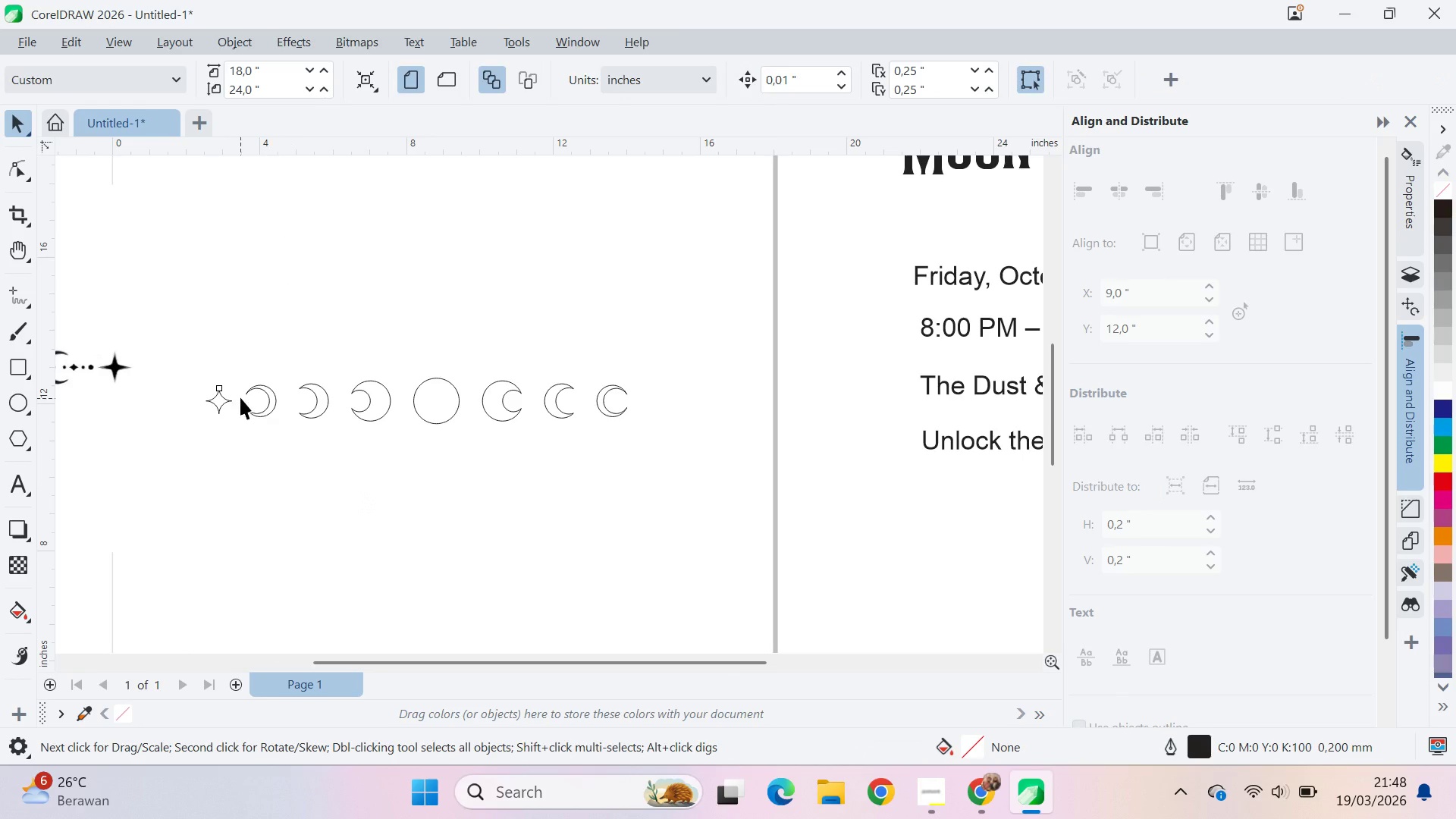 
scroll: coordinate [316, 289], scroll_direction: down, amount: 4.0
 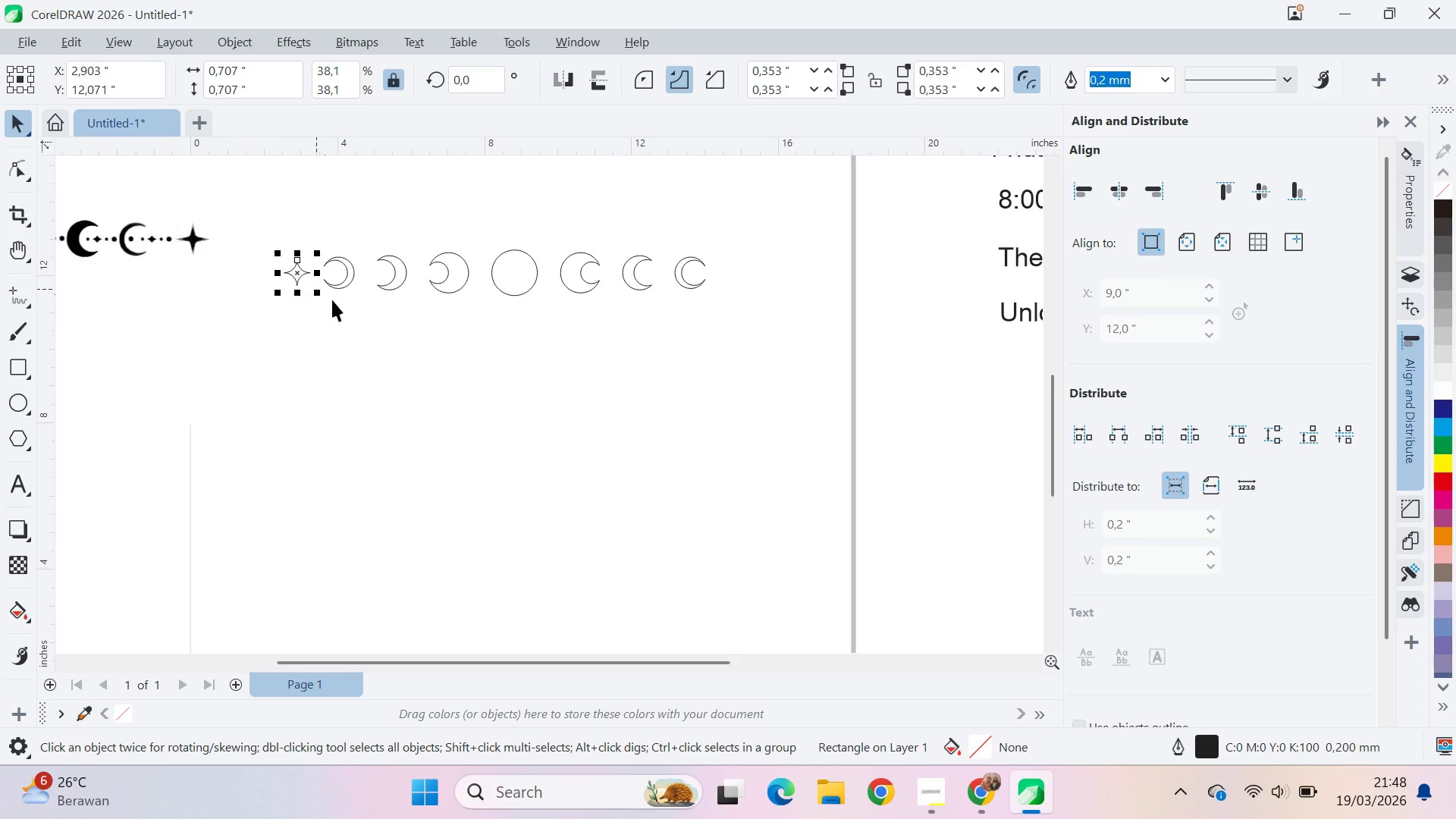 
key(V)
 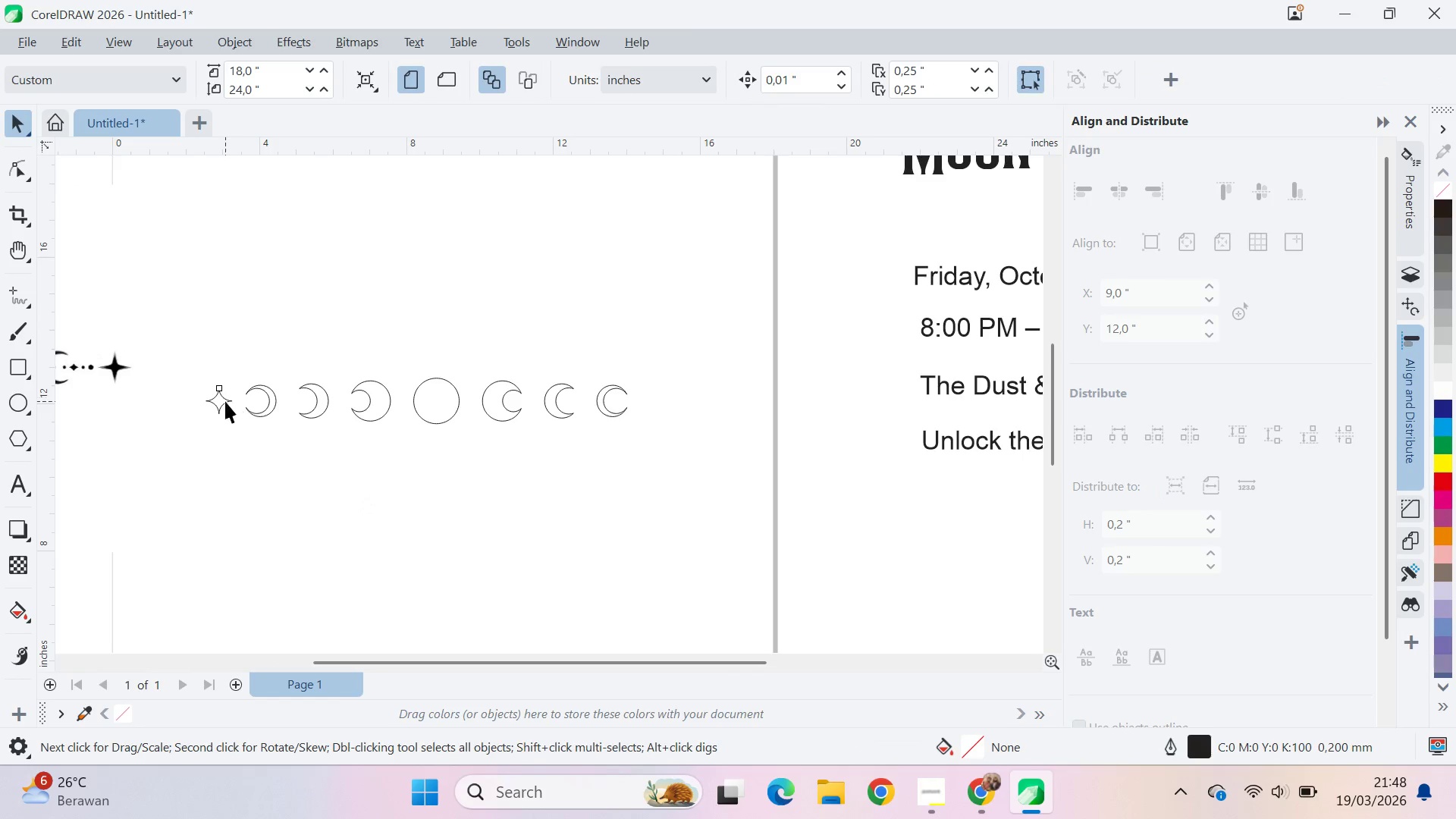 
left_click([222, 400])
 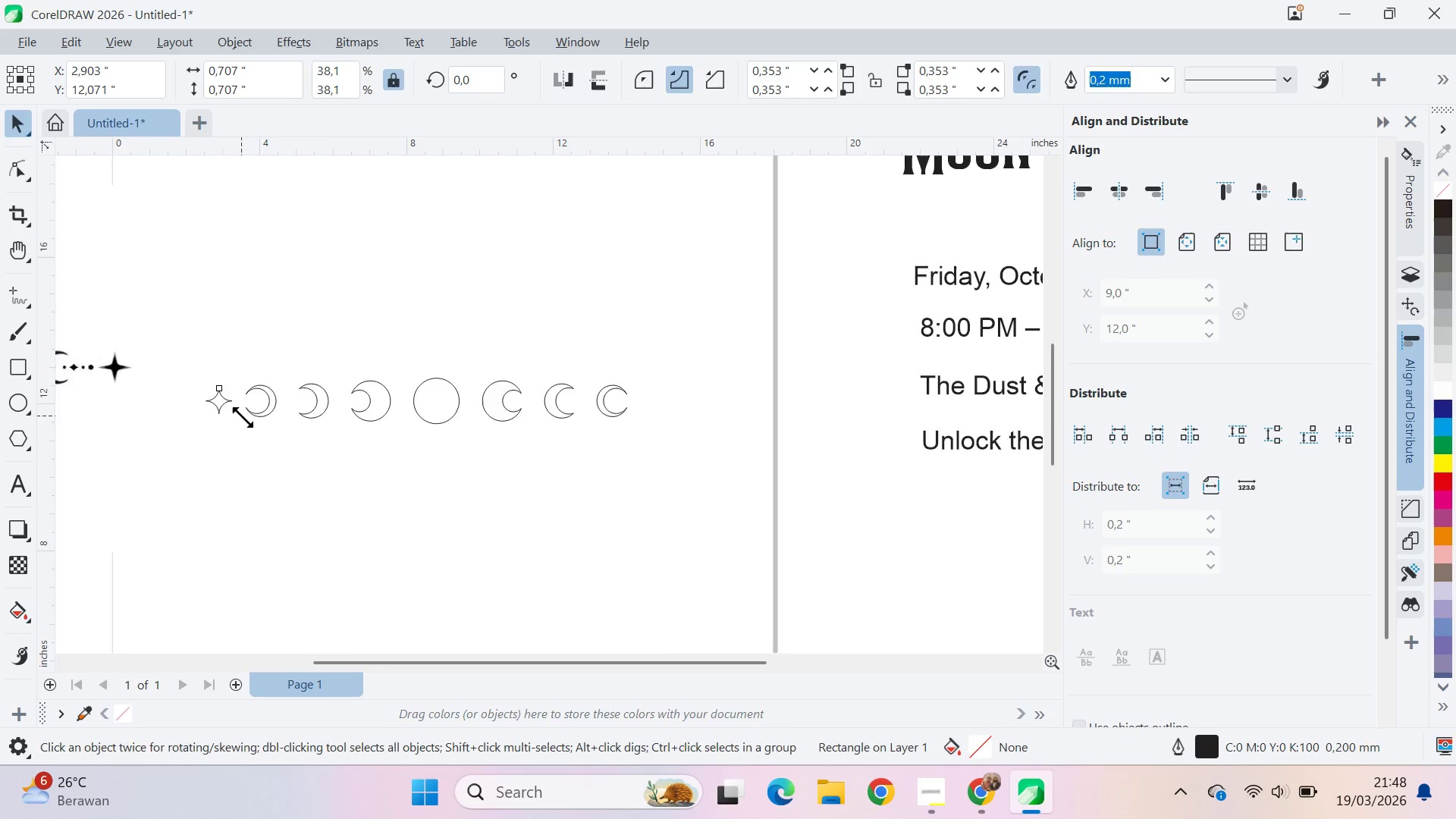 
type(qv)
 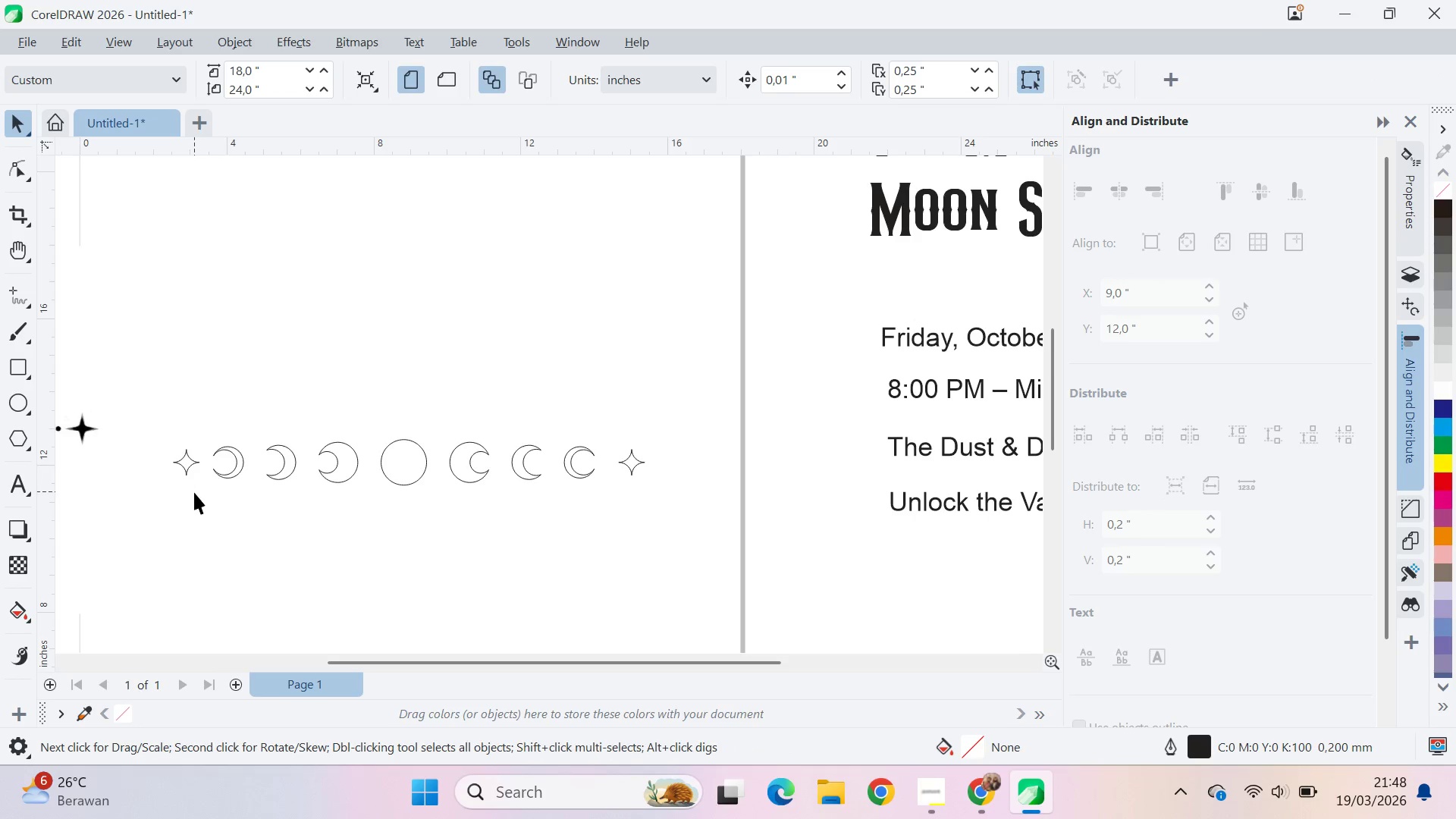 
left_click_drag(start_coordinate=[260, 436], to_coordinate=[301, 513])
 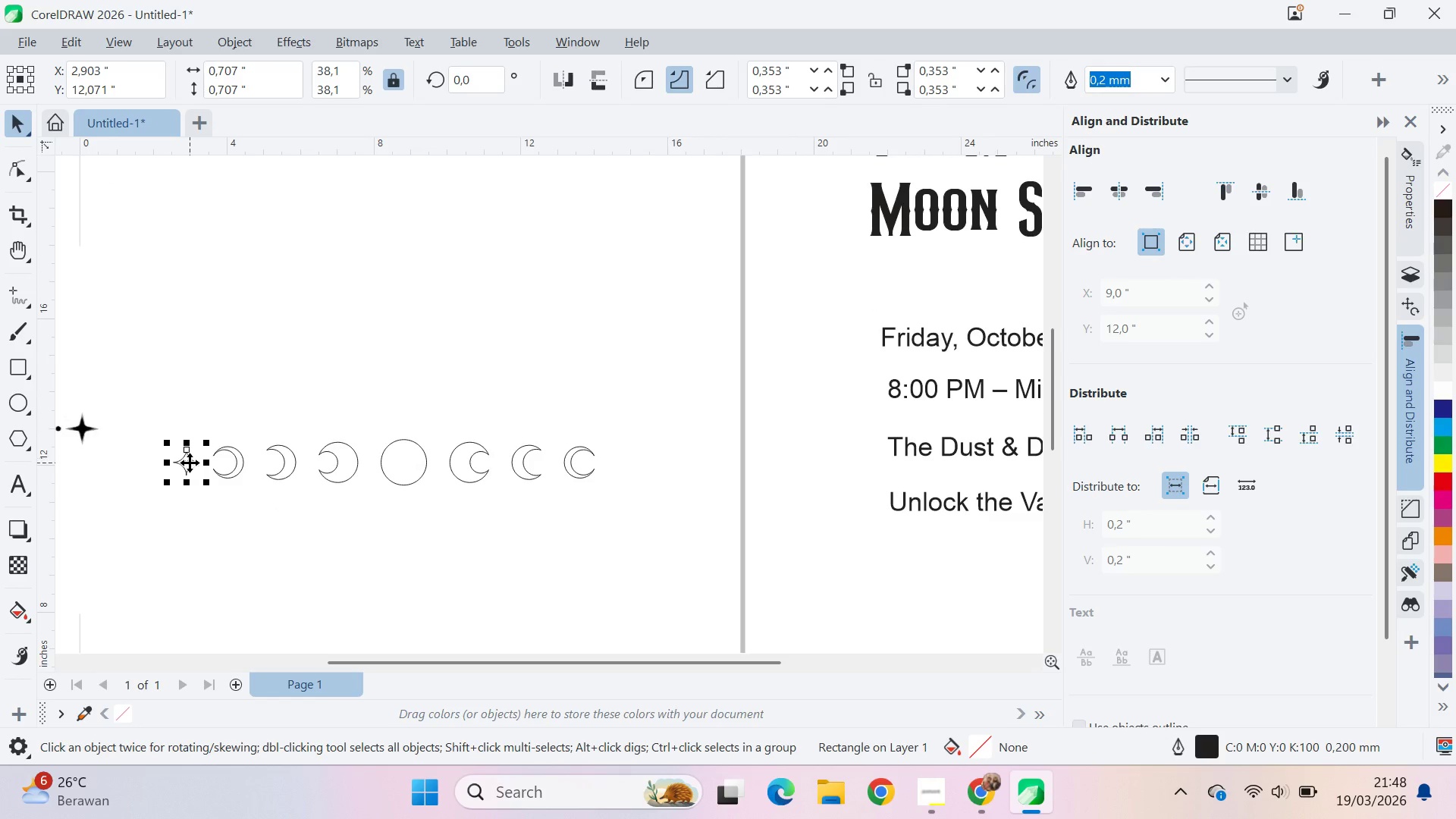 
left_click_drag(start_coordinate=[187, 463], to_coordinate=[632, 466])
 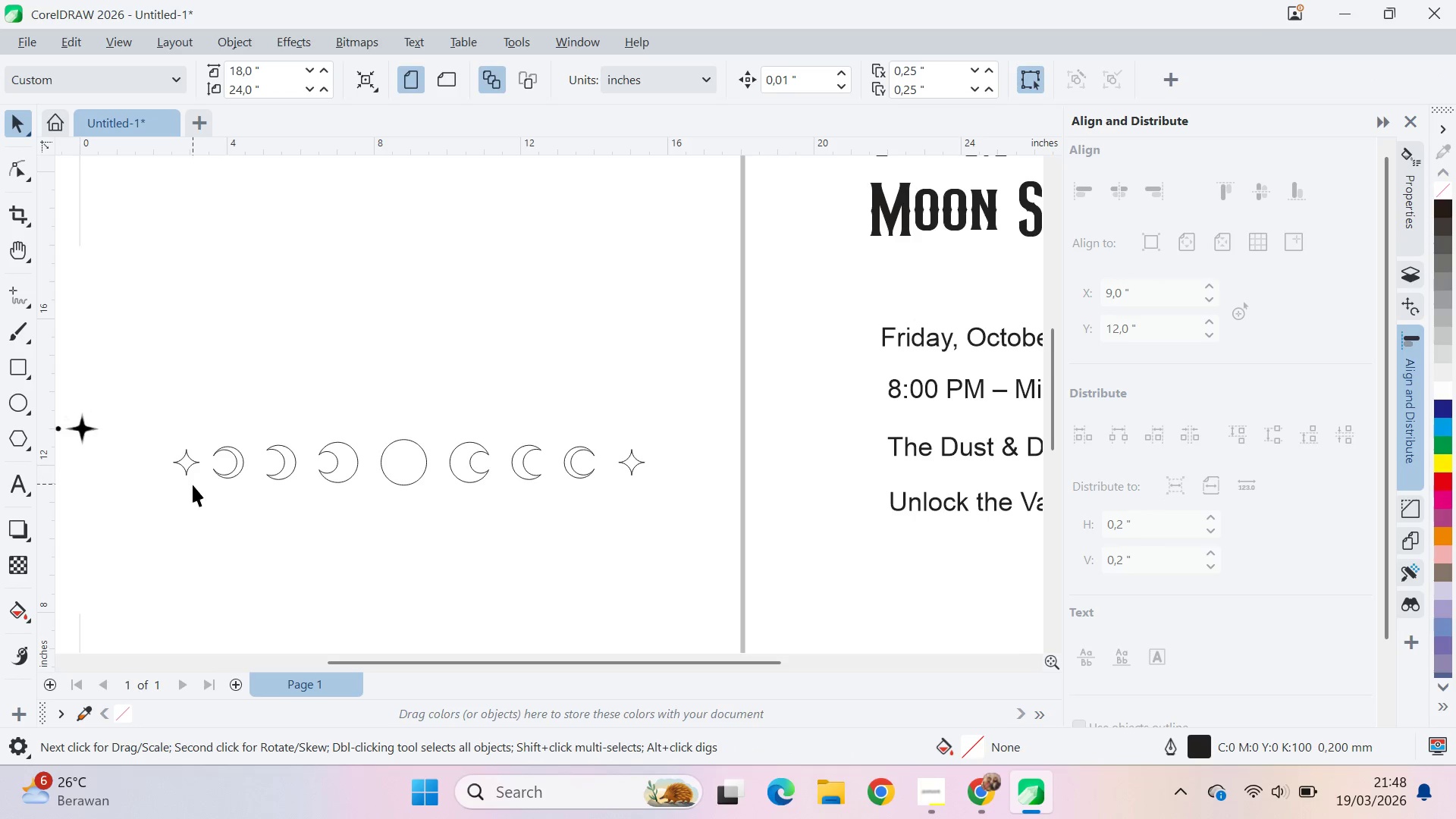 
left_click_drag(start_coordinate=[486, 522], to_coordinate=[479, 522])
 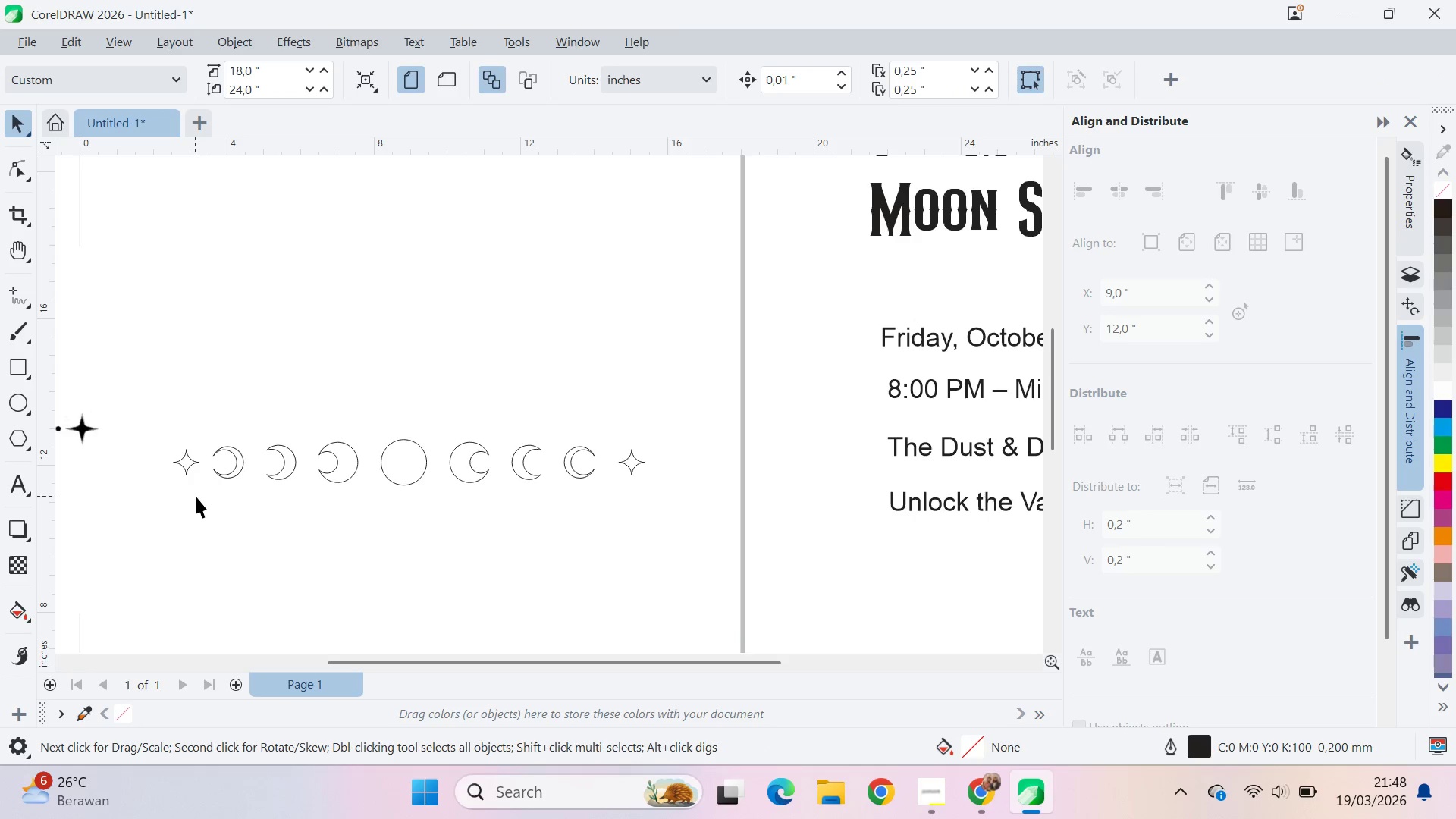 
left_click_drag(start_coordinate=[195, 496], to_coordinate=[614, 413])
 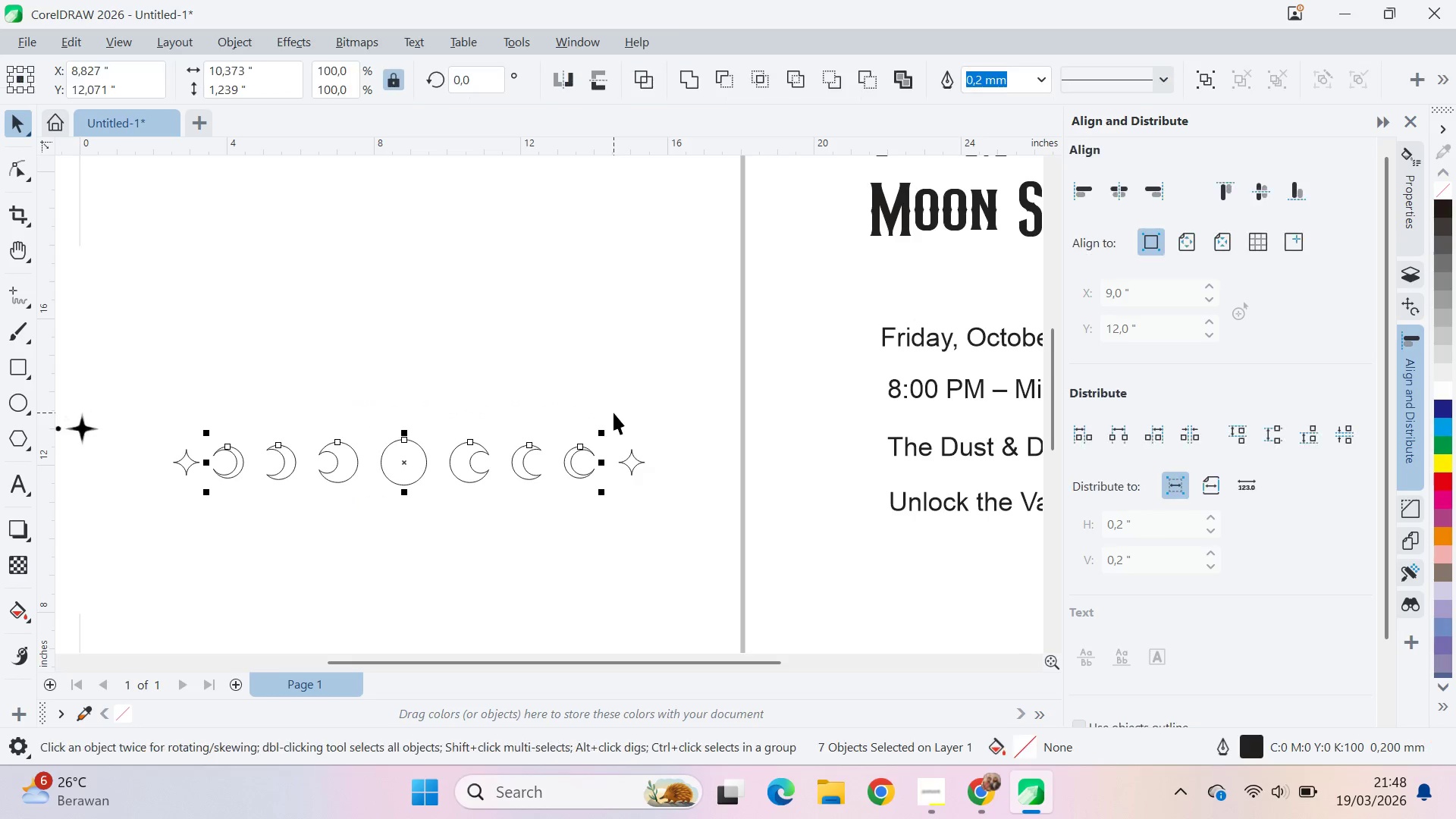 
key(Control+G)
 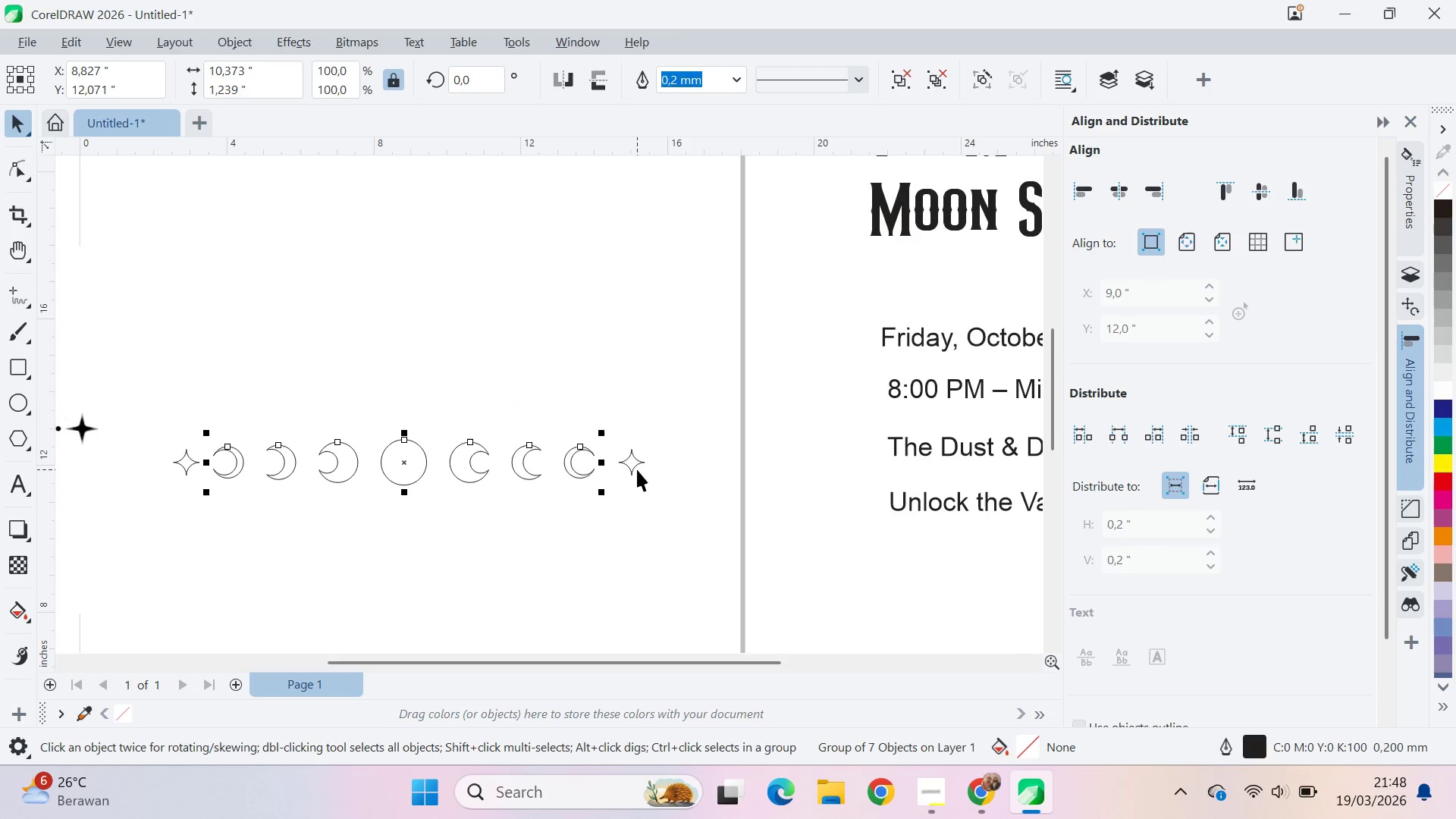 
hold_key(key=ShiftLeft, duration=1.28)
 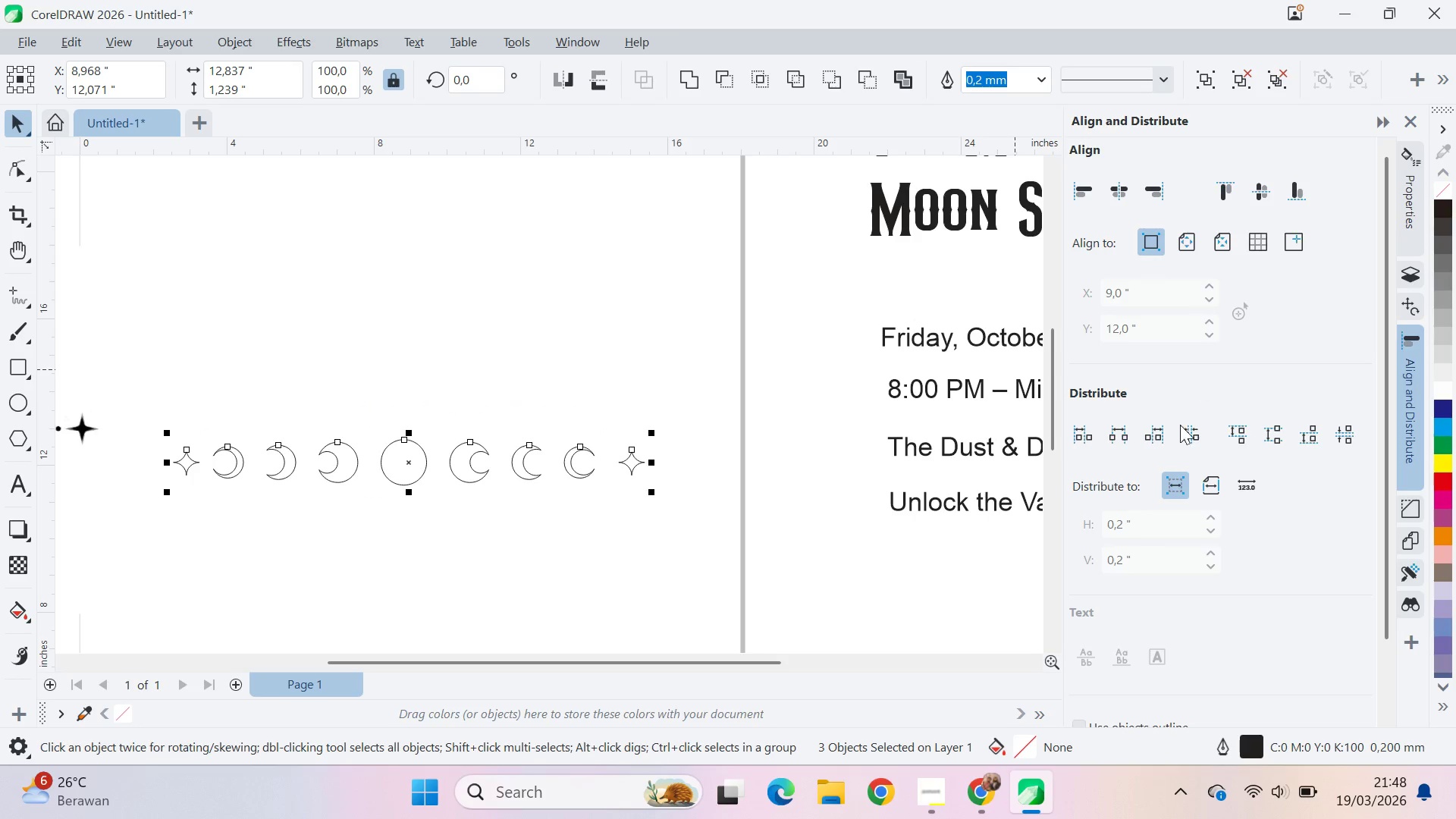 
left_click([1186, 434])
 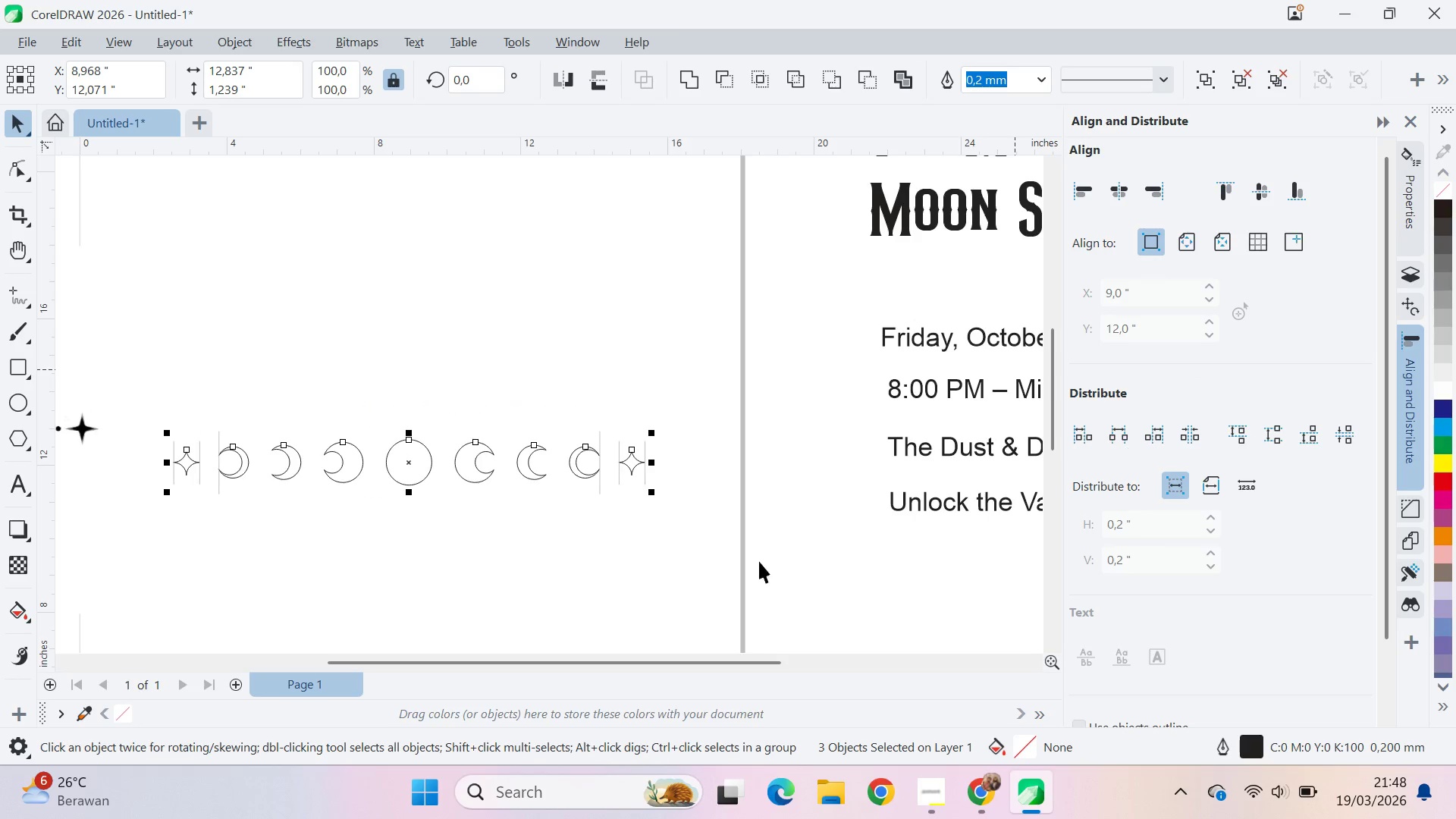 
left_click_drag(start_coordinate=[637, 604], to_coordinate=[632, 597])
 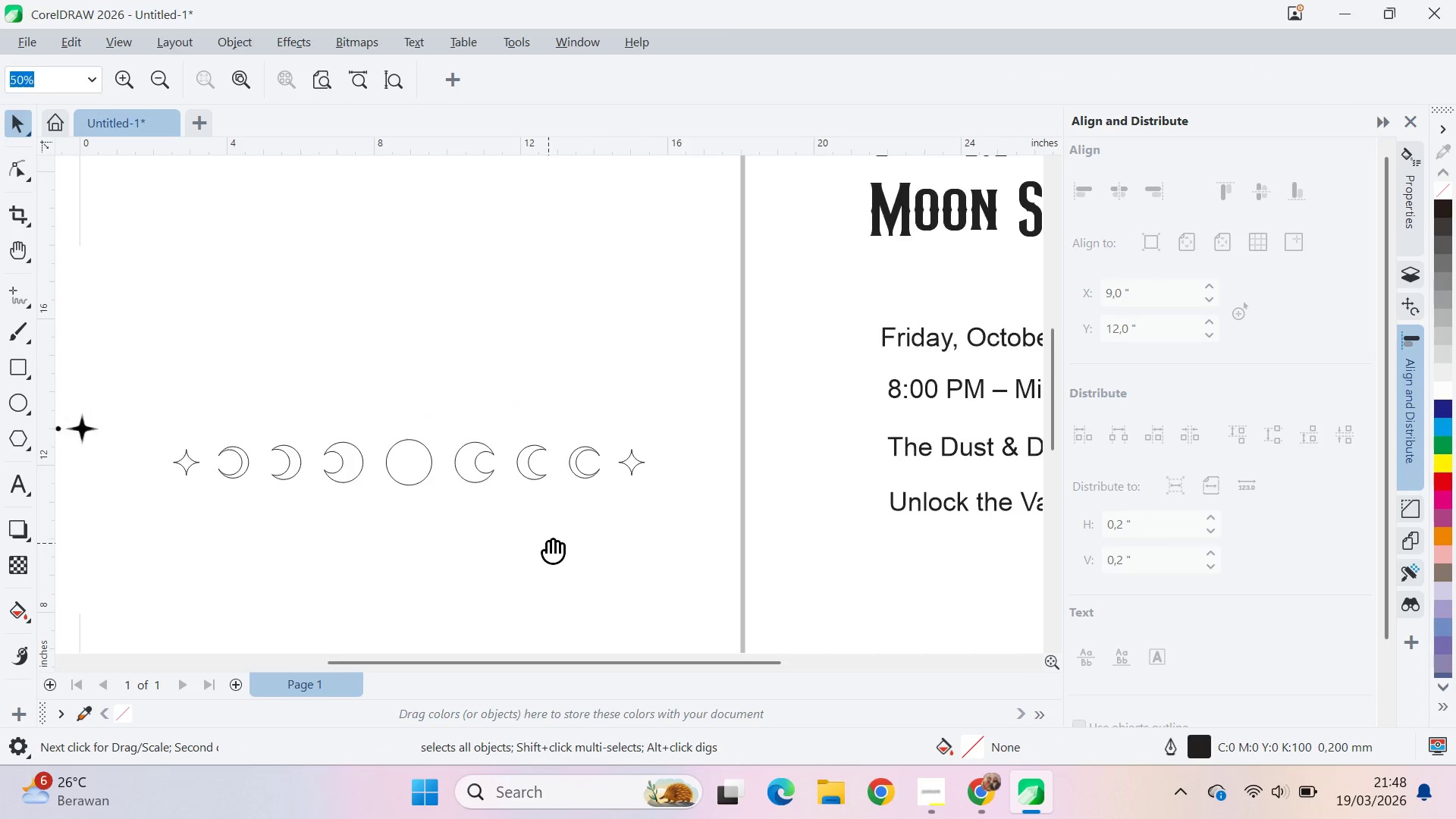 
type(qv)
 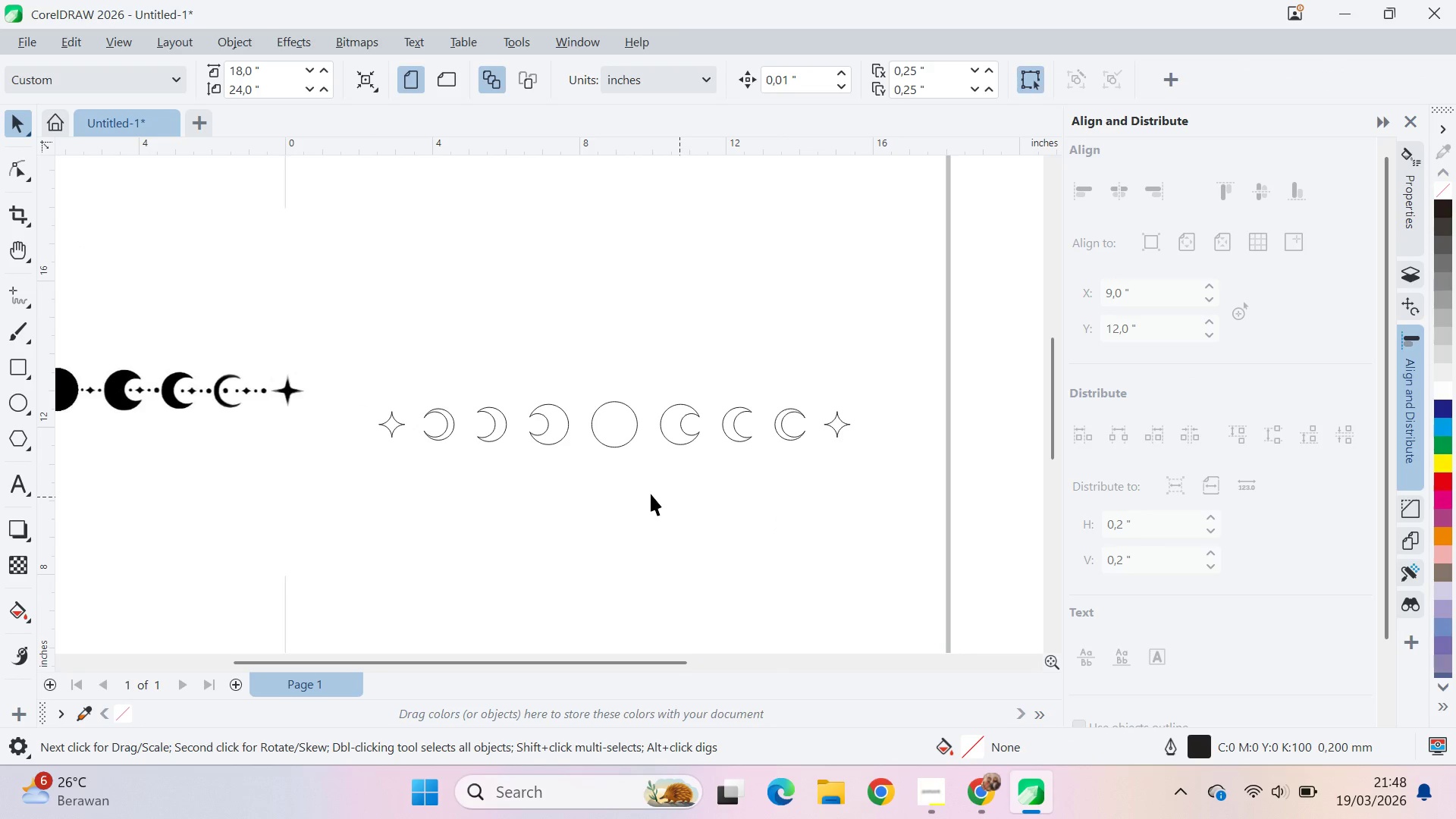 
left_click_drag(start_coordinate=[568, 549], to_coordinate=[774, 511])
 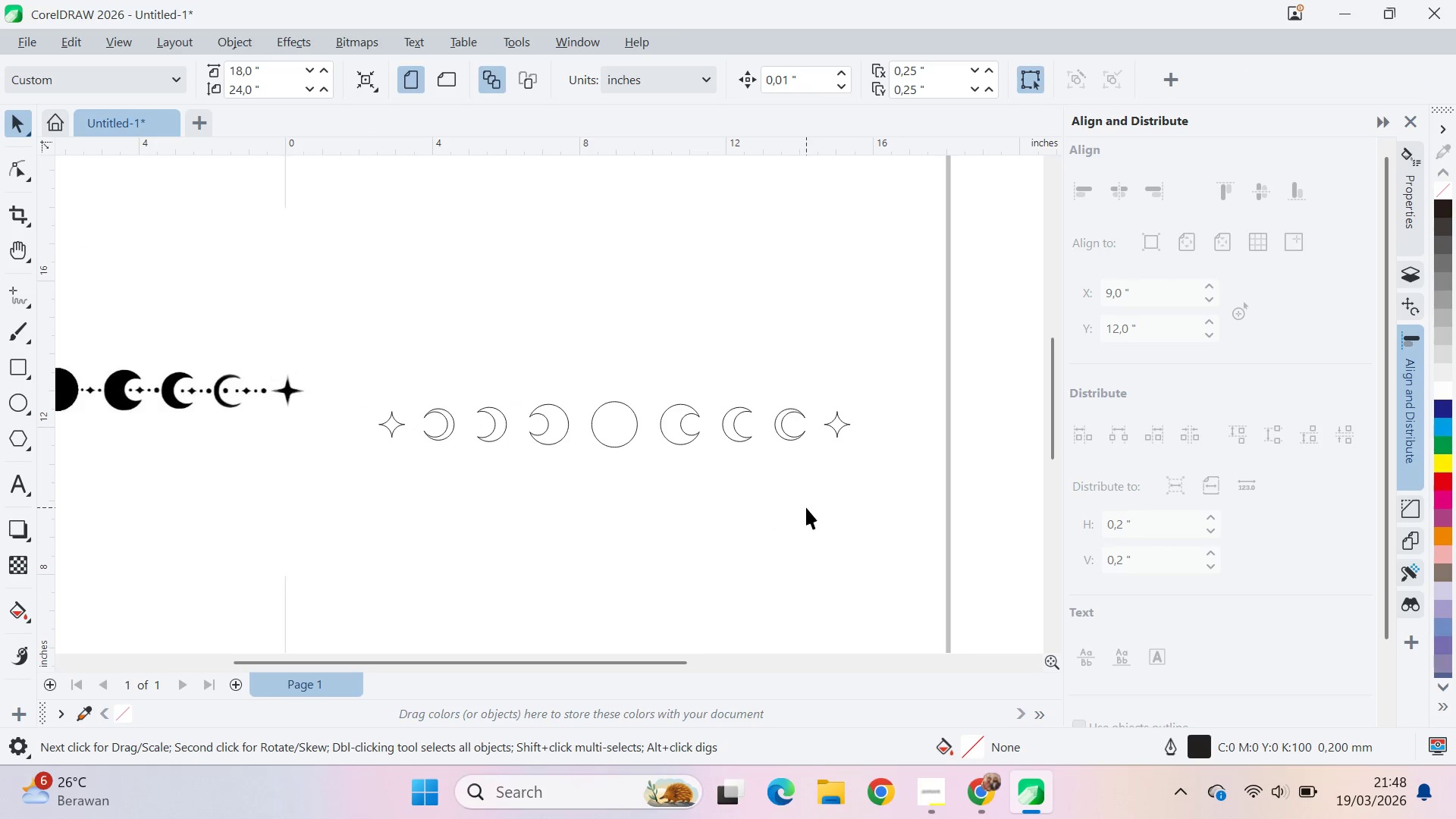 
left_click([806, 507])
 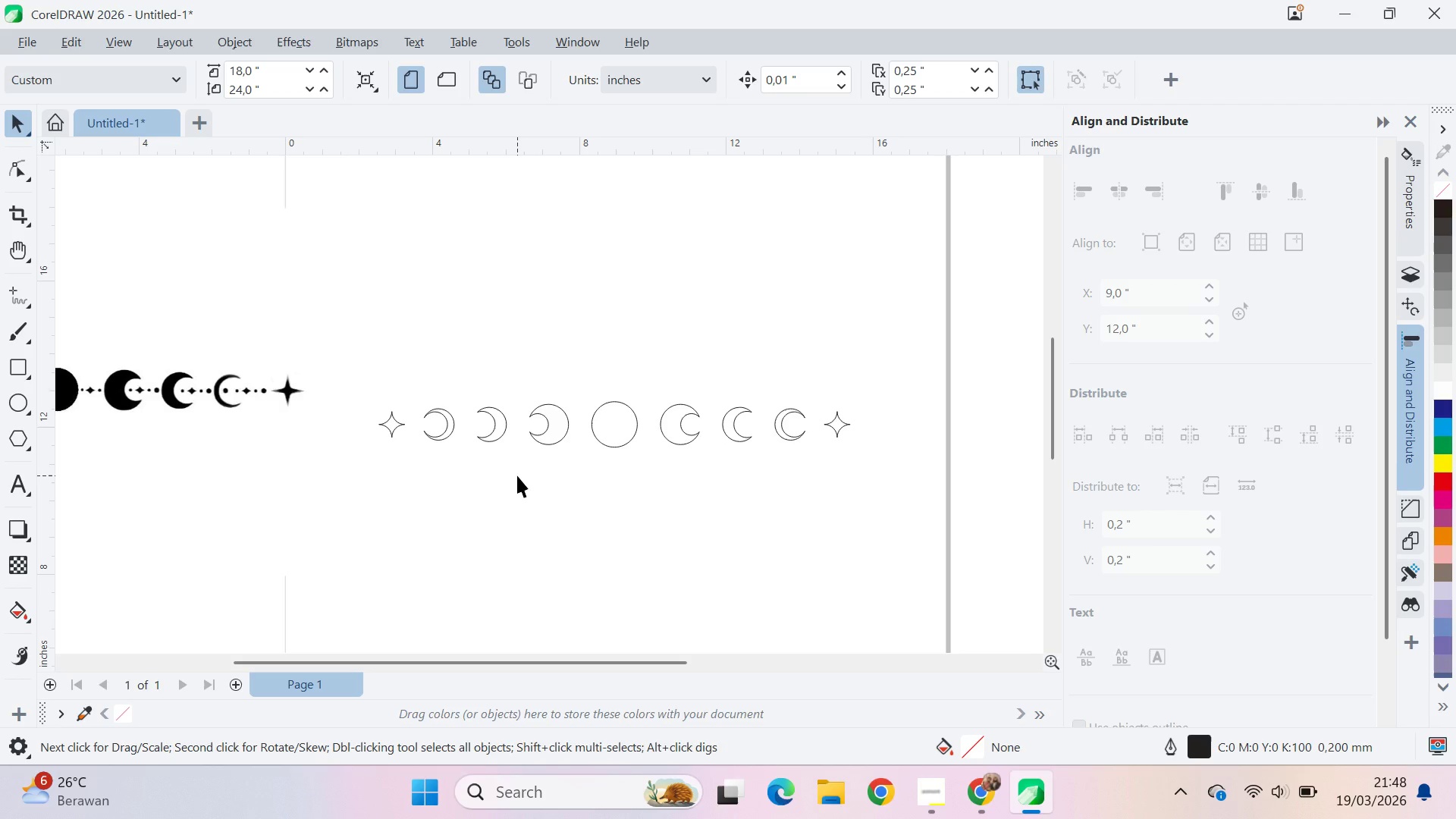 
key(Alt+AltLeft)
 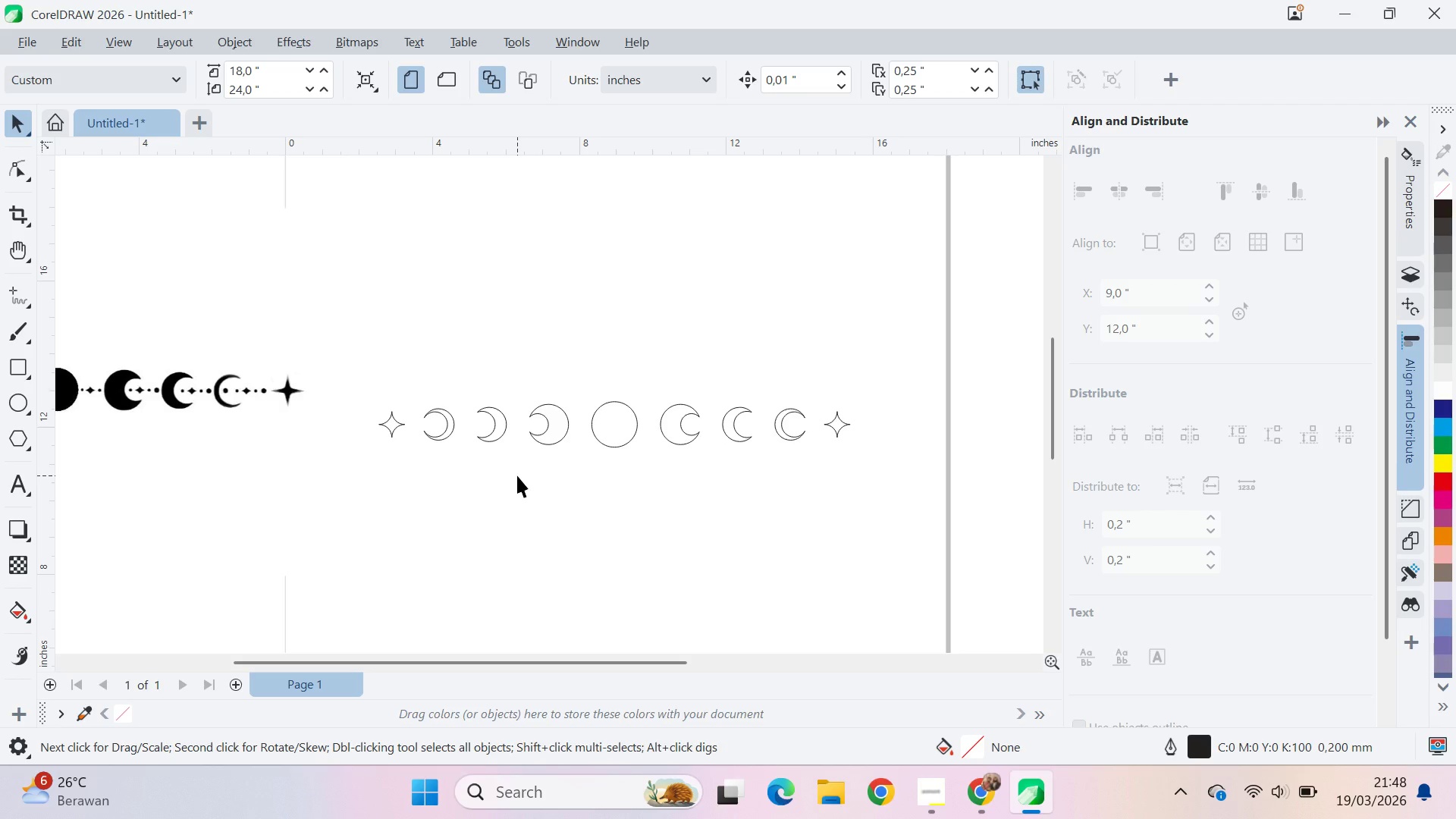 
key(Alt+Tab)
 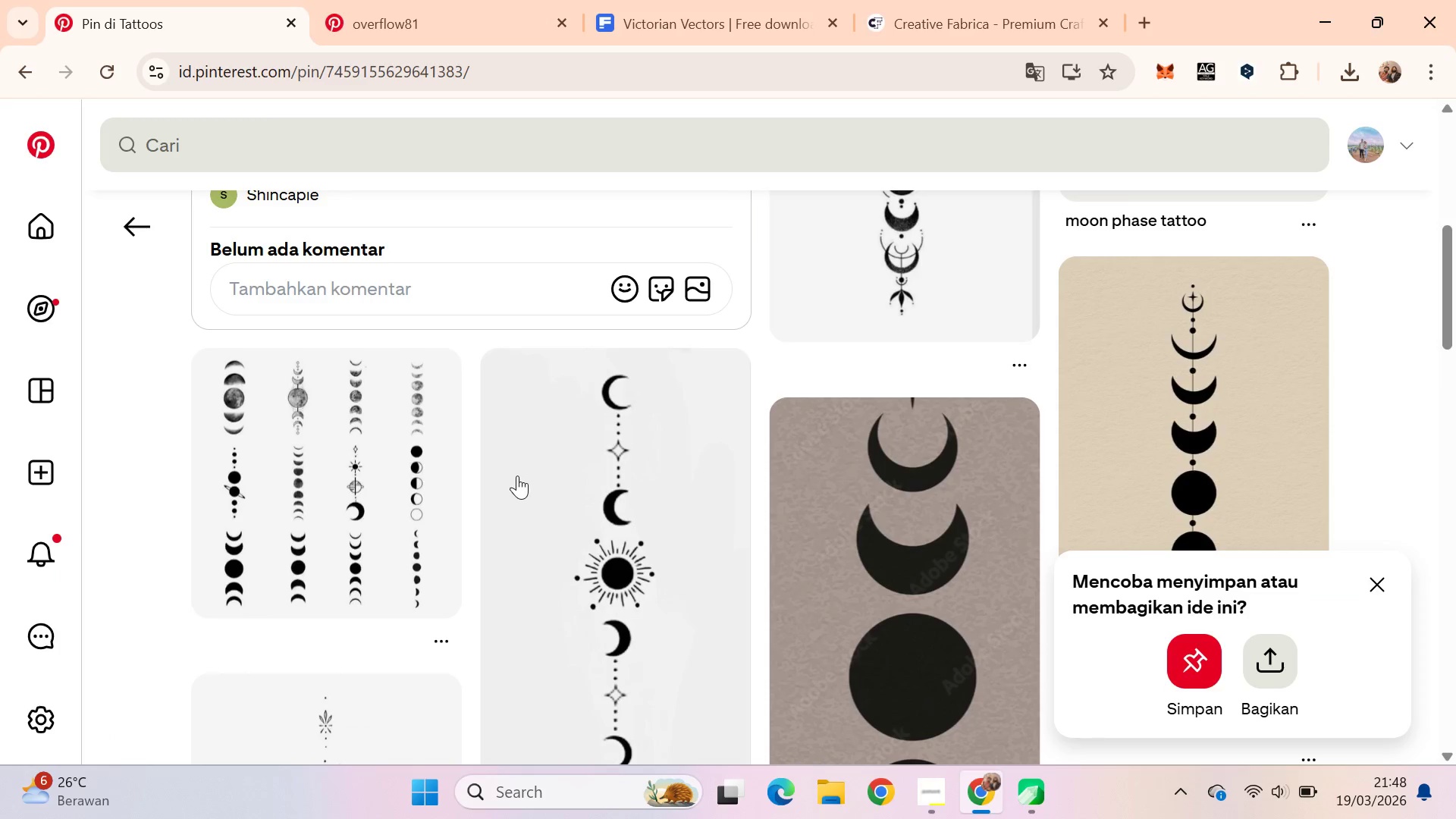 
scroll: coordinate [516, 475], scroll_direction: down, amount: 3.0
 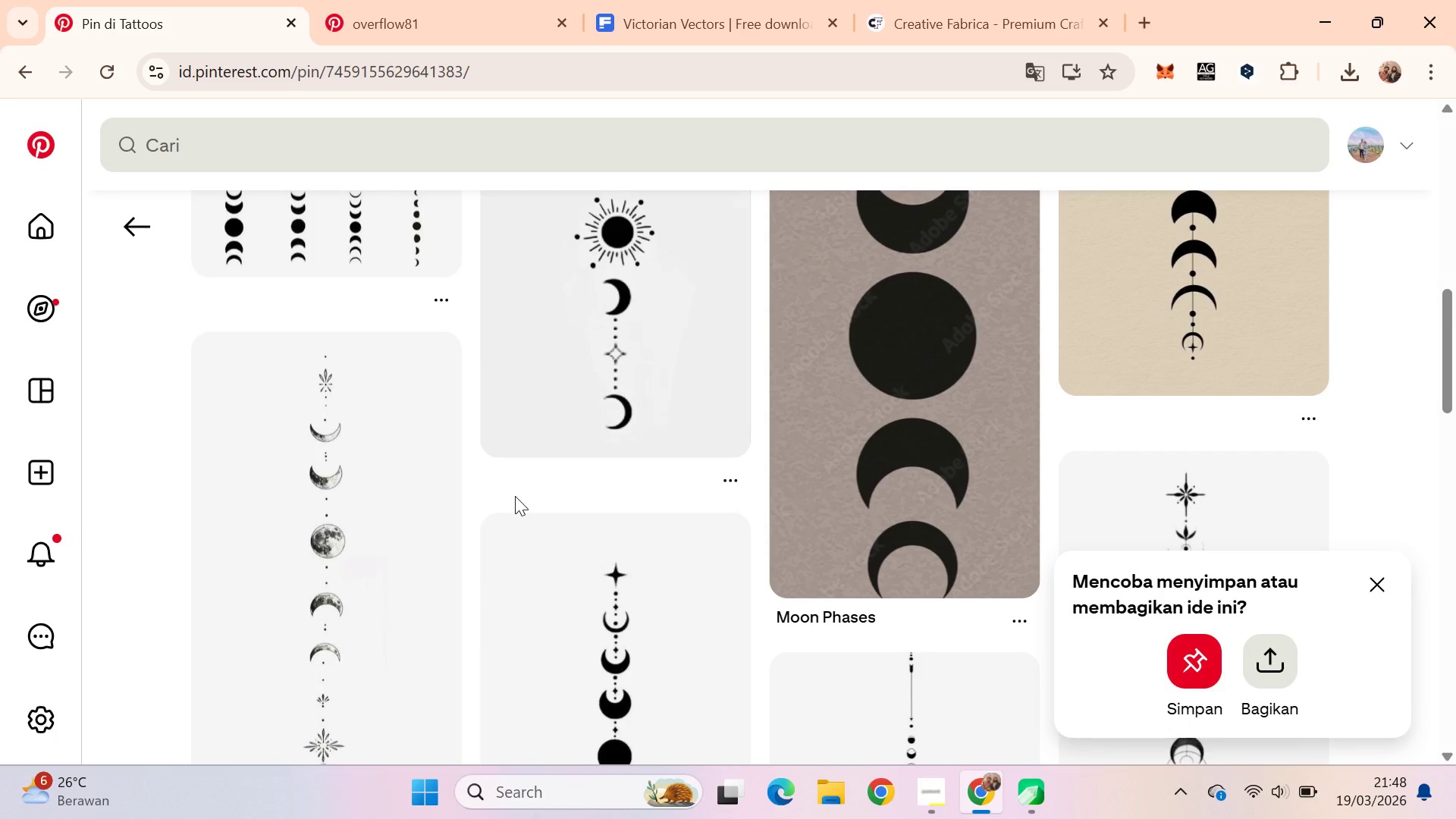 
key(Alt+AltLeft)
 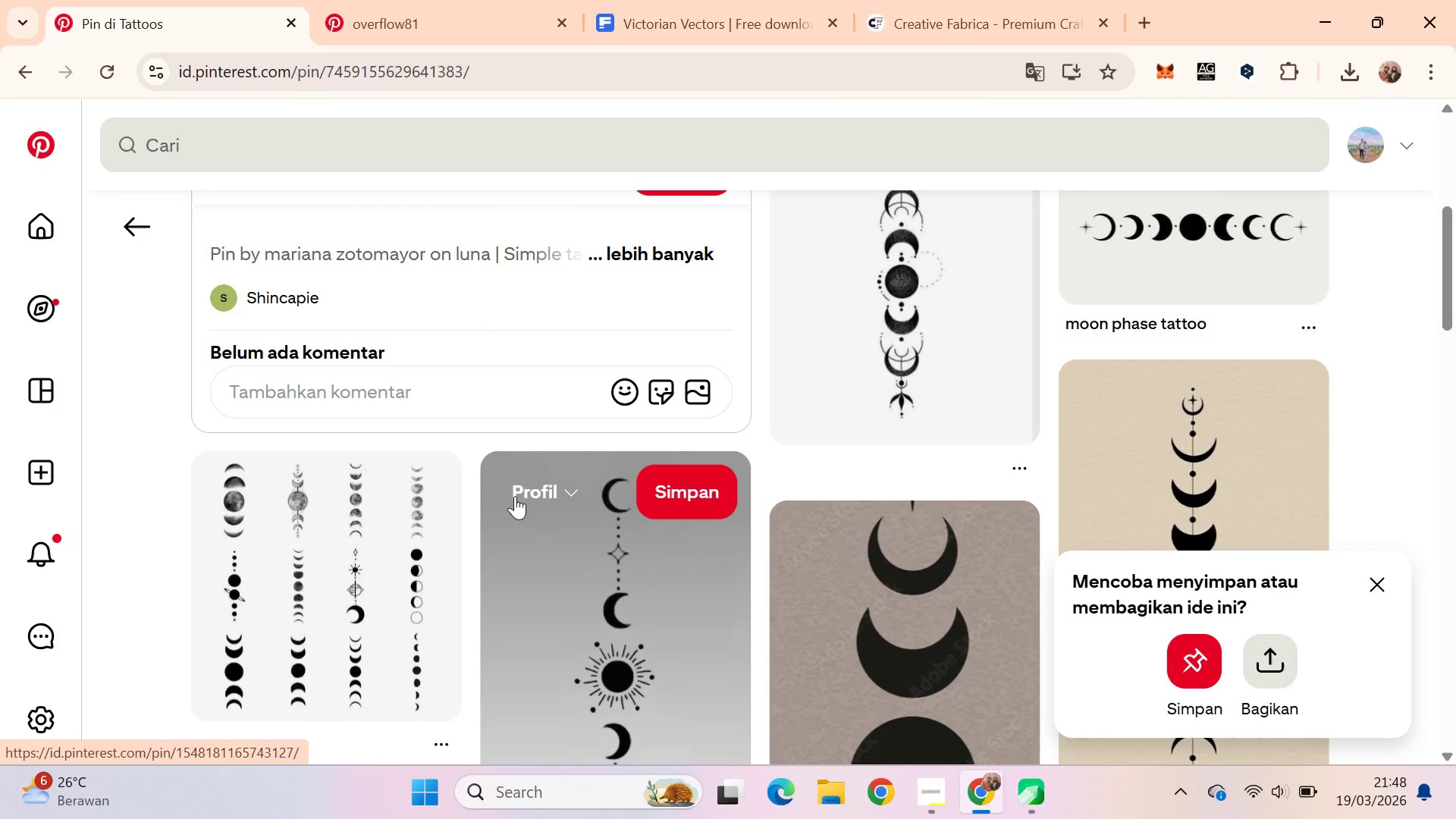 
key(Alt+Tab)
 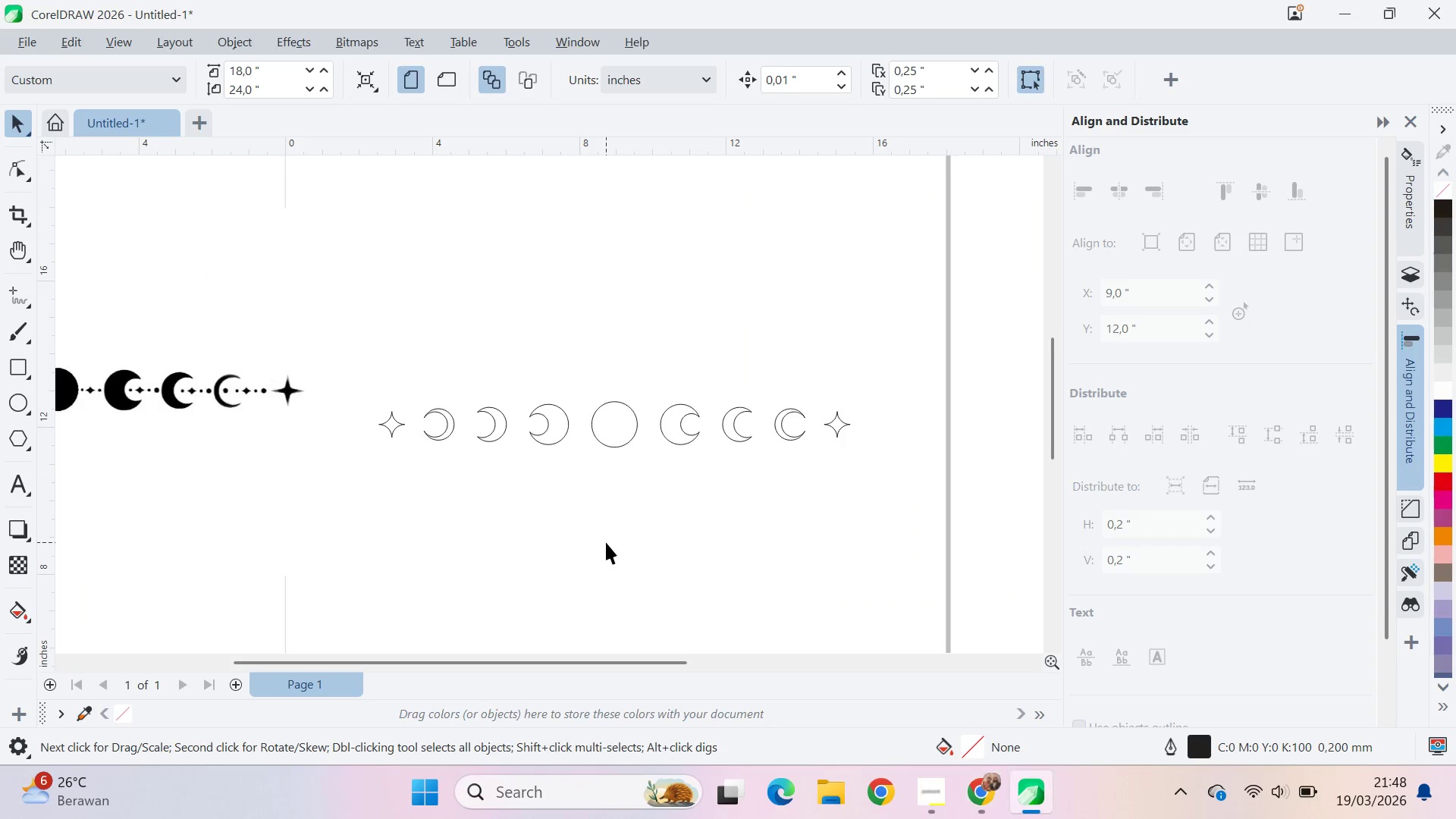 
scroll: coordinate [515, 496], scroll_direction: up, amount: 4.0
 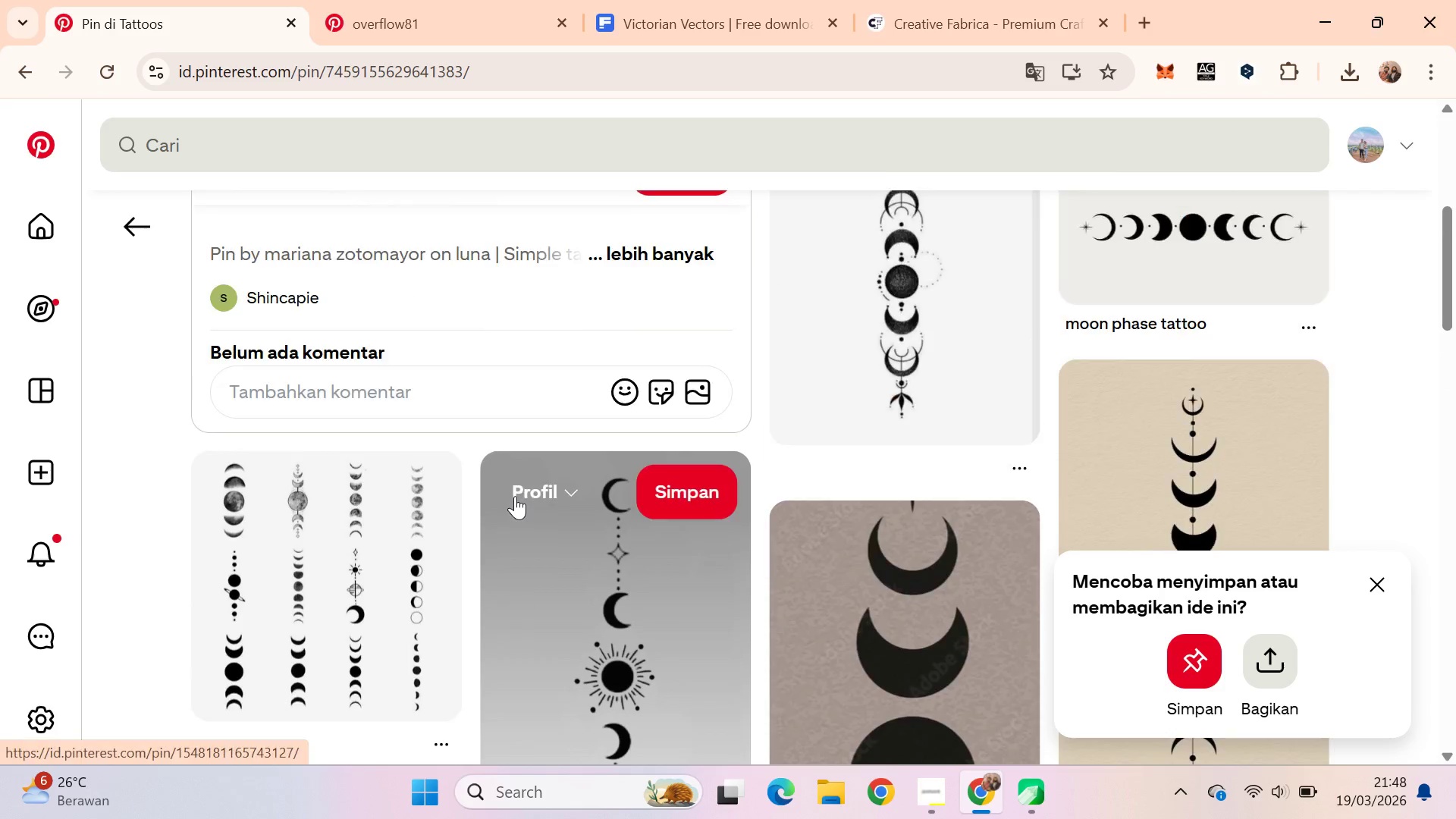 
left_click_drag(start_coordinate=[606, 542], to_coordinate=[601, 542])
 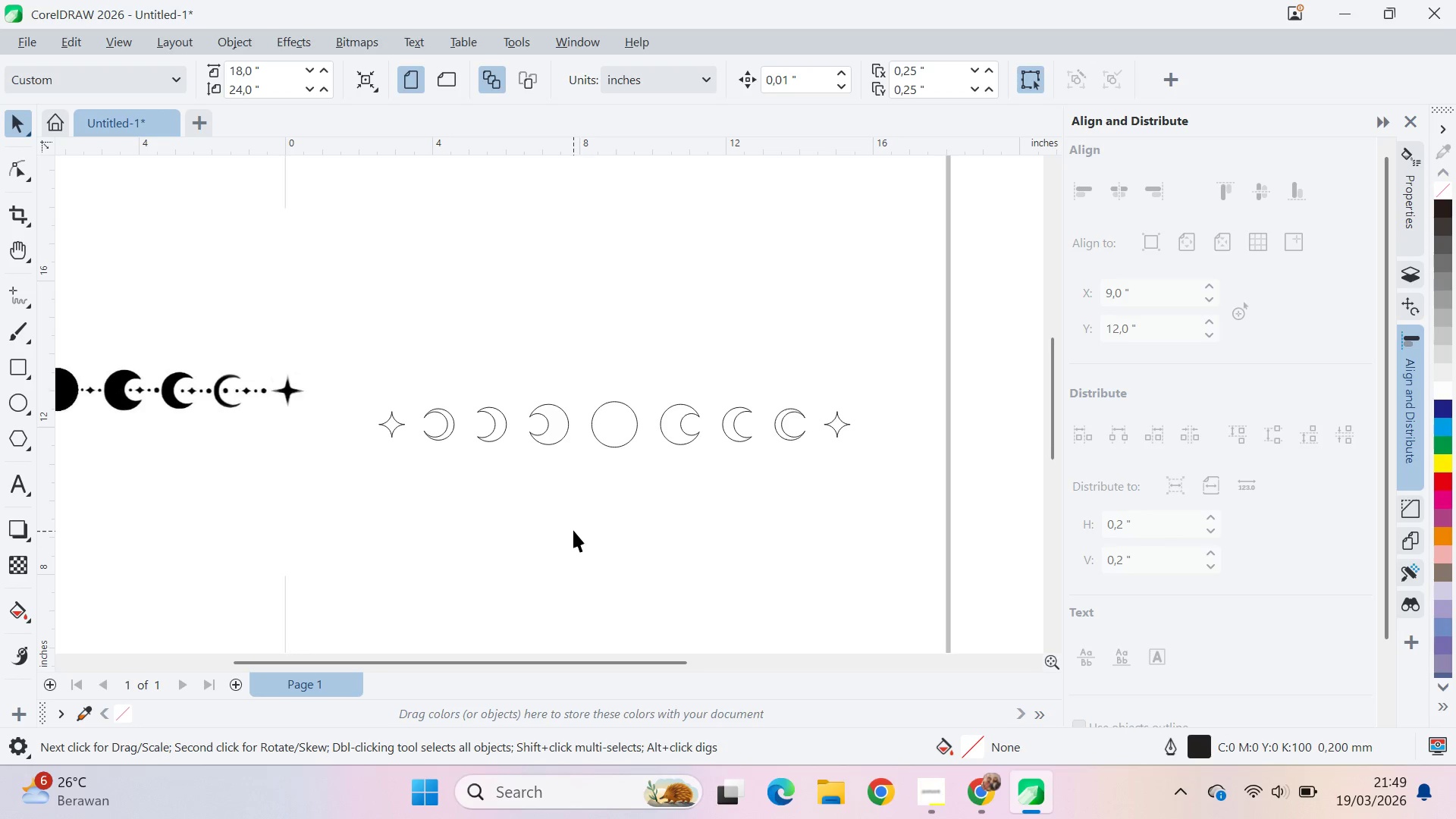 
scroll: coordinate [588, 477], scroll_direction: up, amount: 1.0
 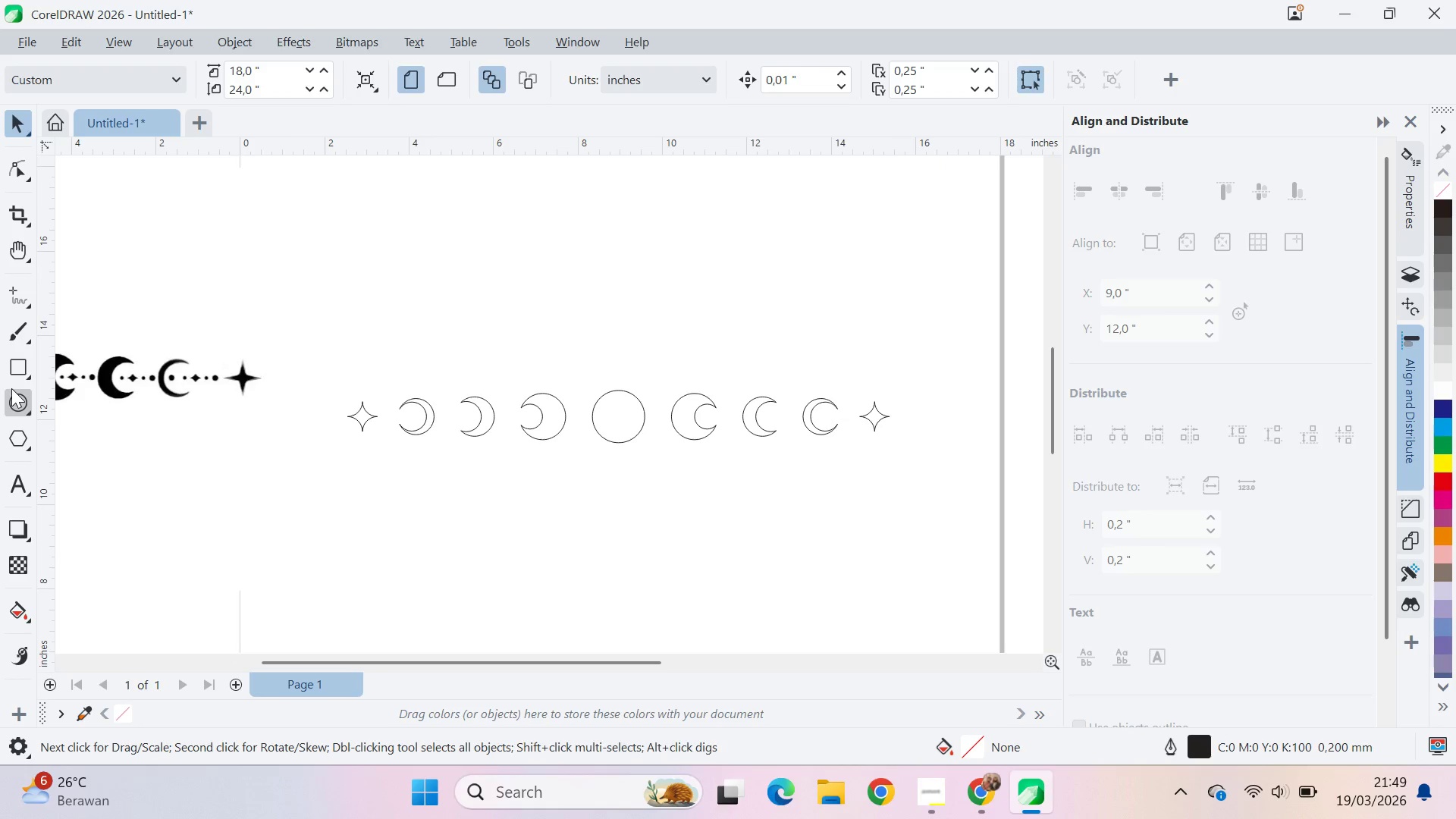 
hold_key(key=ControlLeft, duration=0.66)
 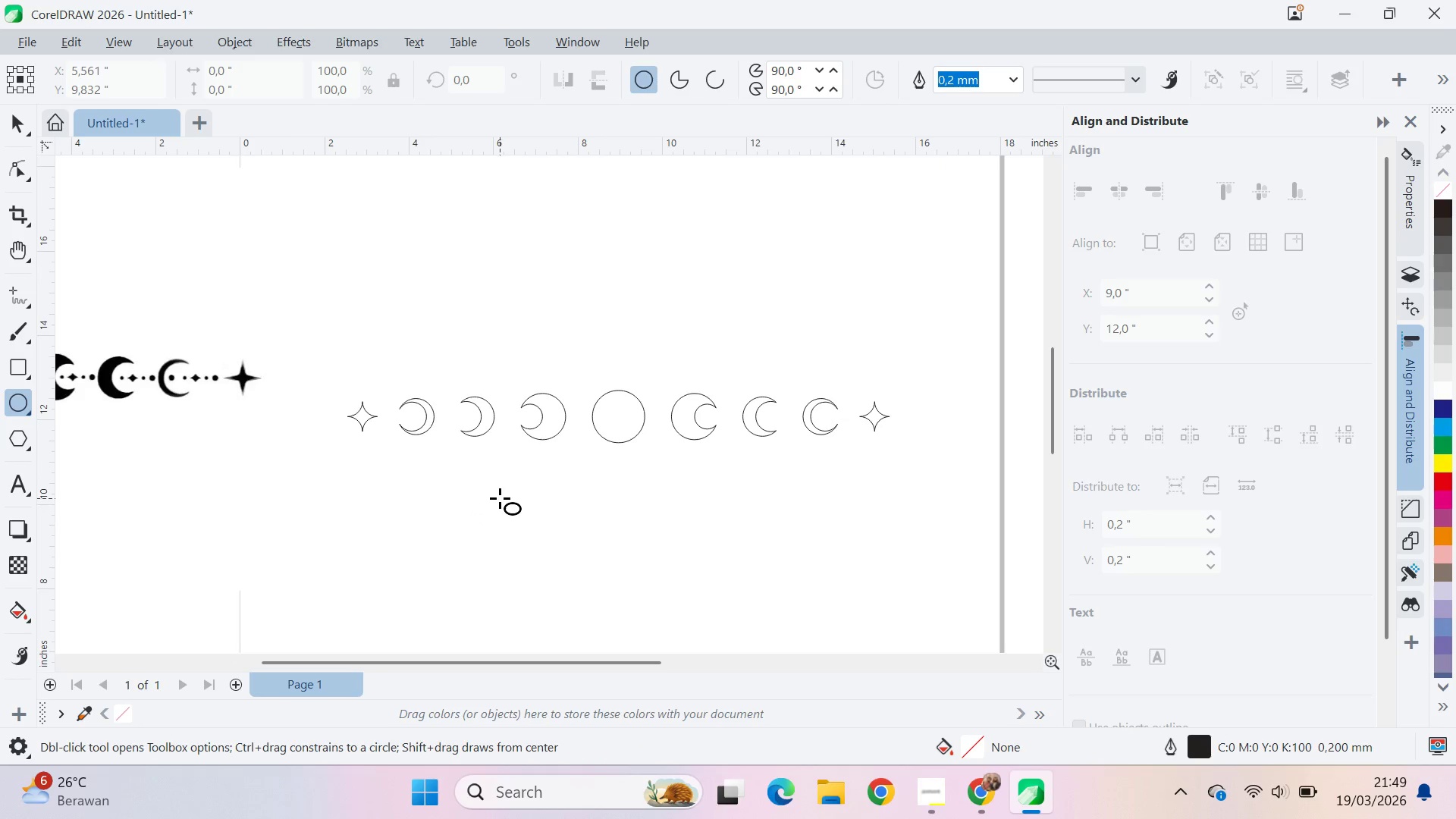 
hold_key(key=ControlLeft, duration=0.53)
left_click_drag(start_coordinate=[500, 497], to_coordinate=[508, 502])
 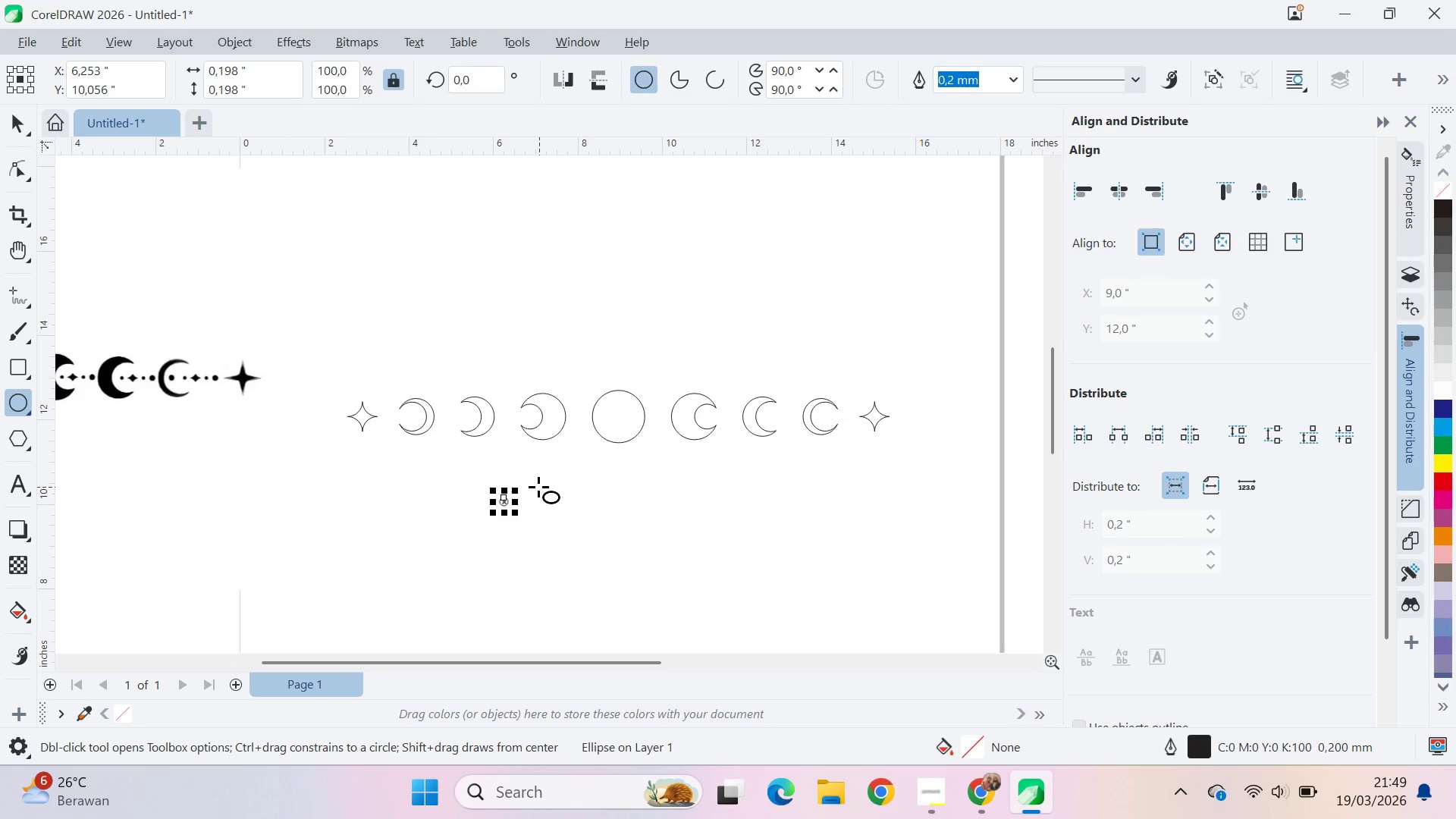 
key(V)
 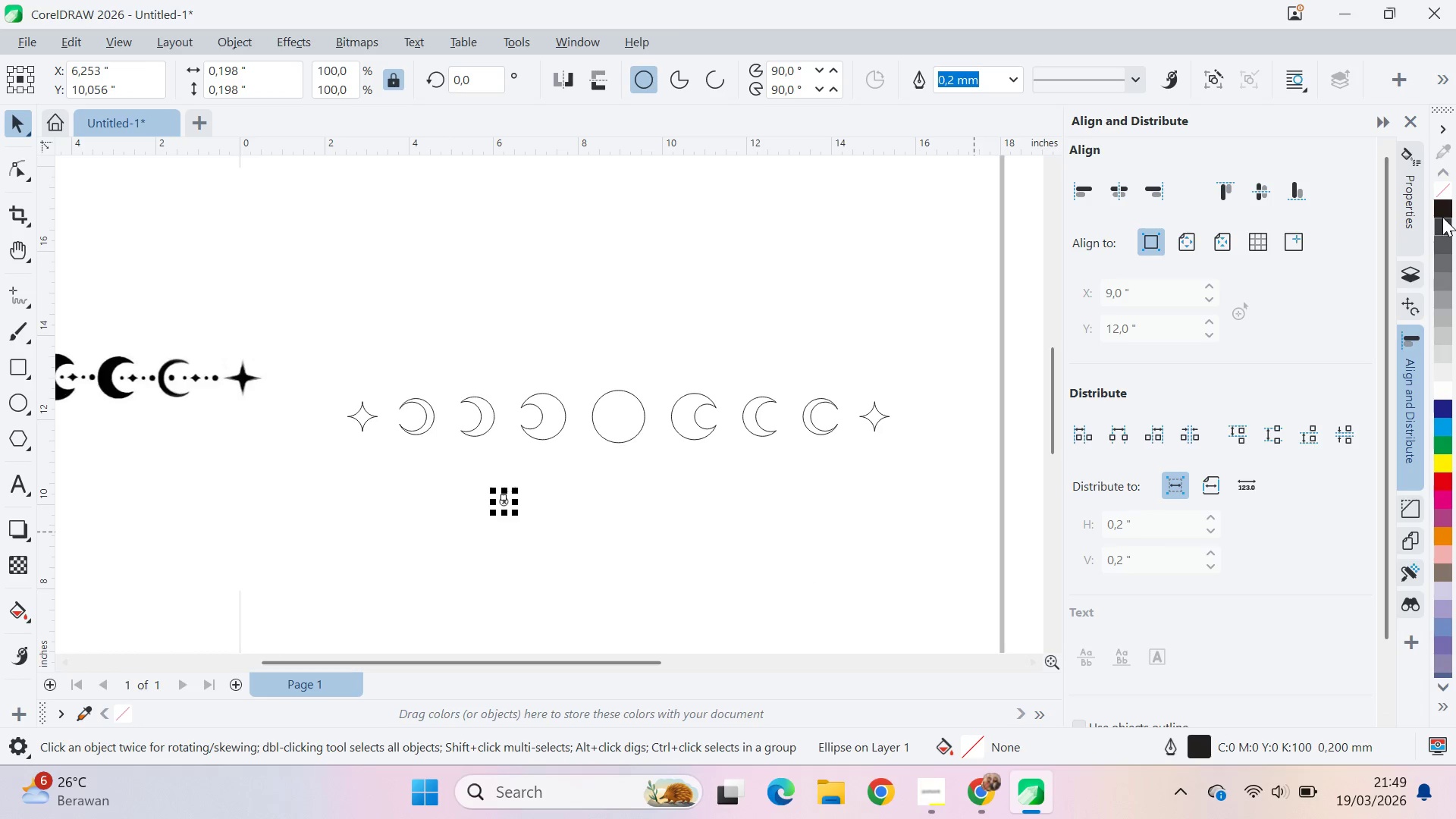 
right_click([1439, 187])
 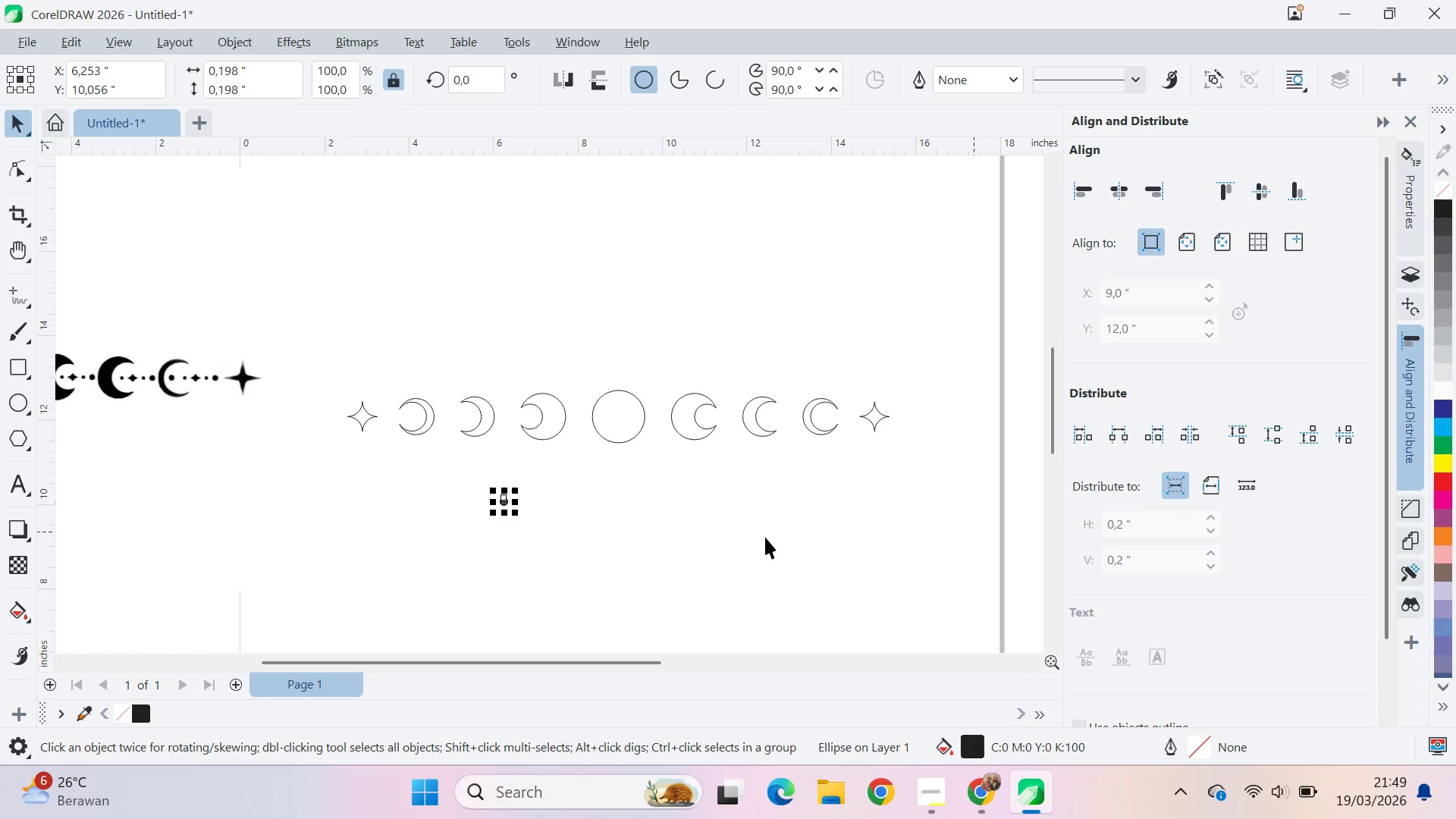 
left_click([750, 542])
 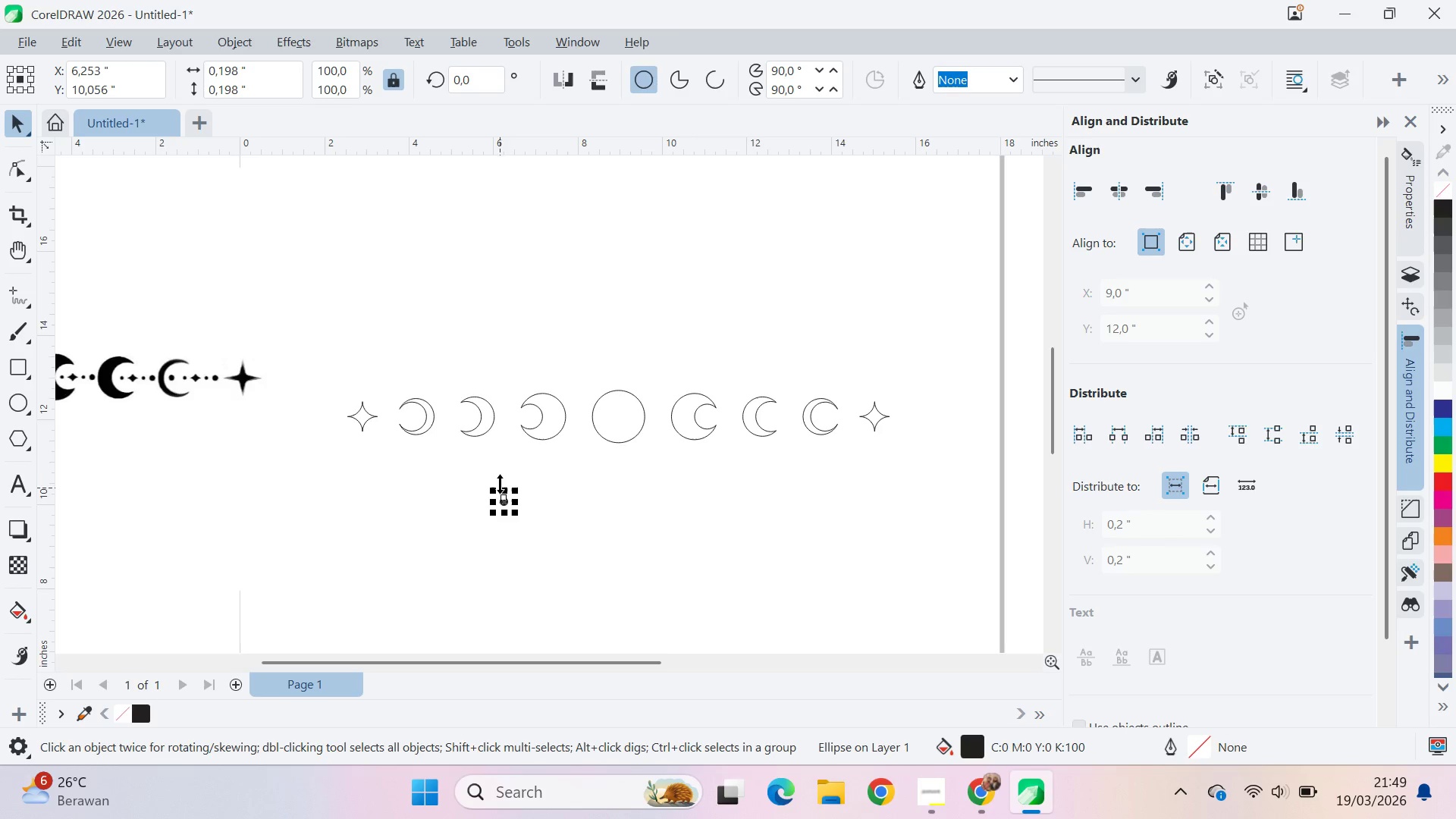 
scroll: coordinate [504, 463], scroll_direction: up, amount: 4.0
 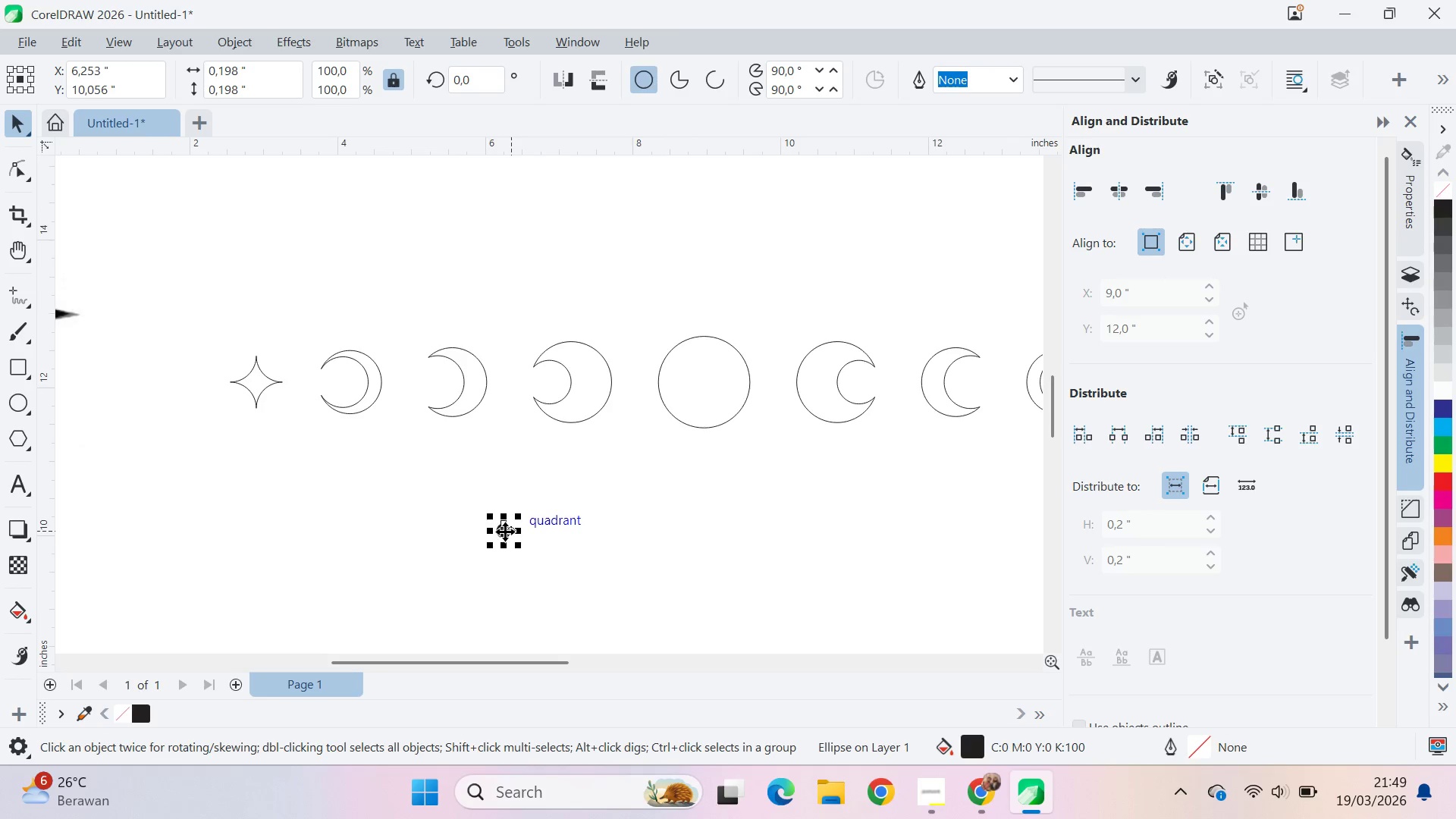 
hold_key(key=ShiftLeft, duration=0.34)
 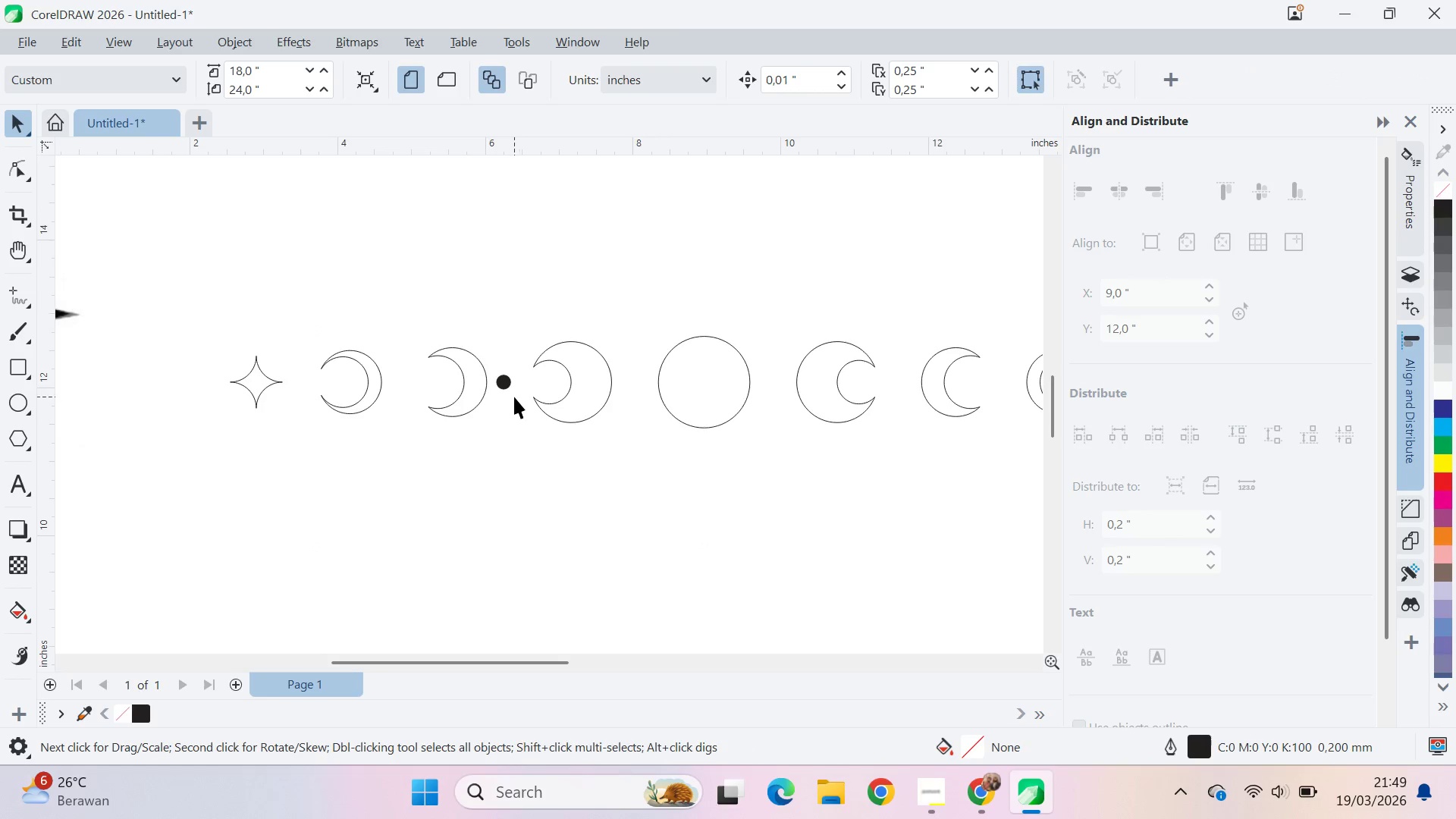 
key(E)
 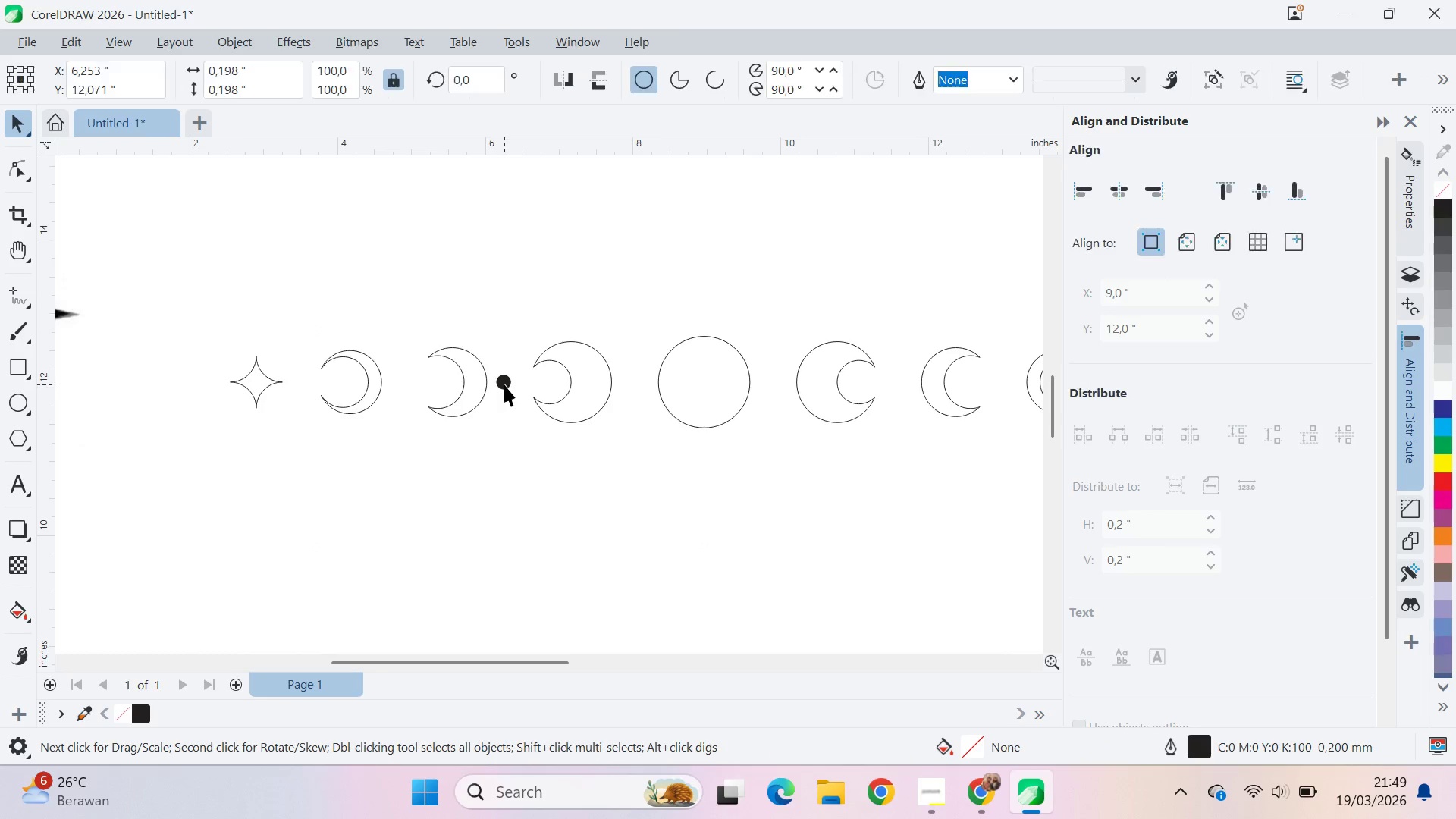 
hold_key(key=ShiftLeft, duration=1.5)
left_click_drag(start_coordinate=[522, 403], to_coordinate=[519, 431])
 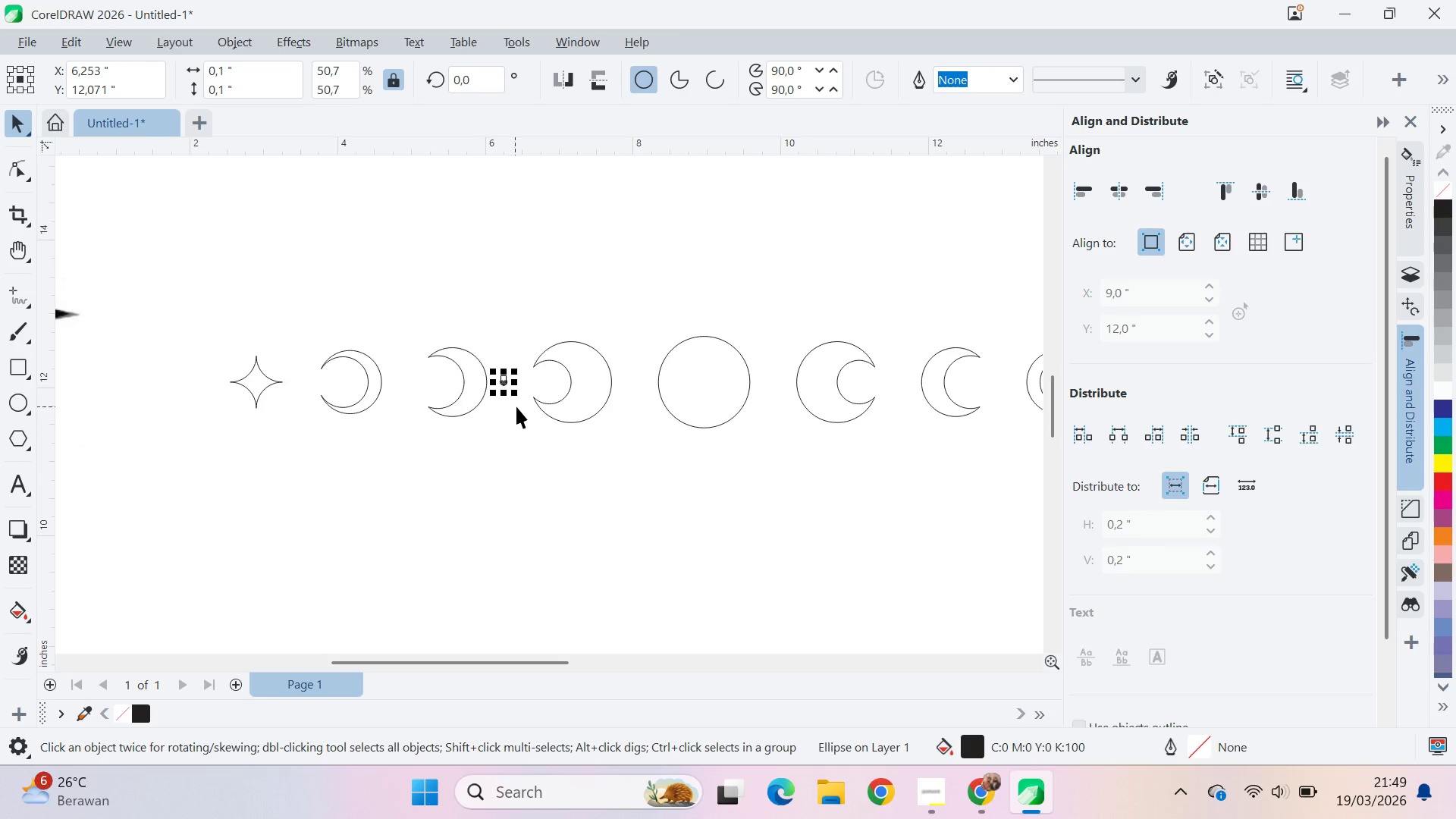 
key(Shift+ShiftLeft)
 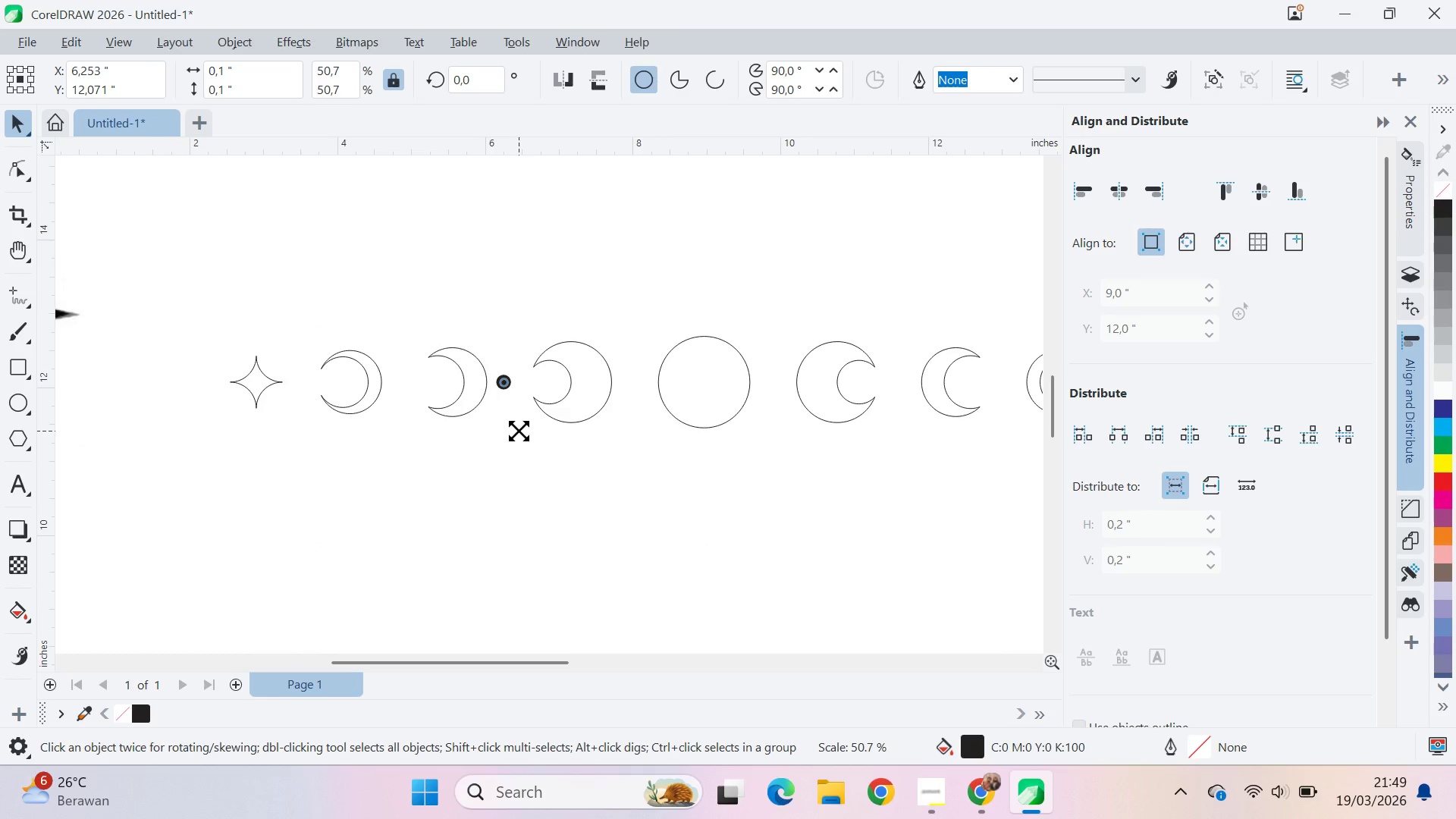 
key(Shift+ShiftLeft)
 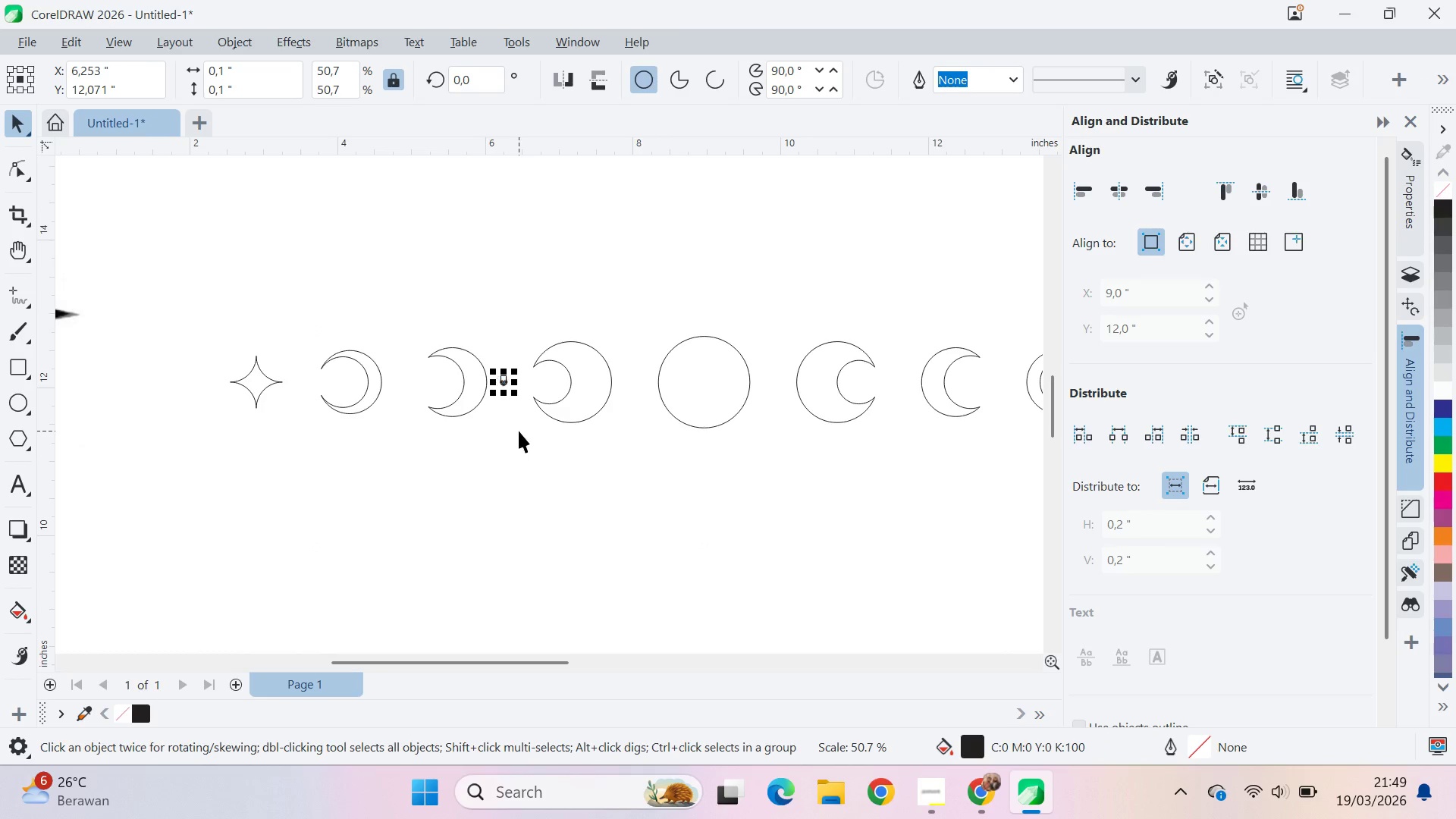 
key(Shift+ShiftLeft)
 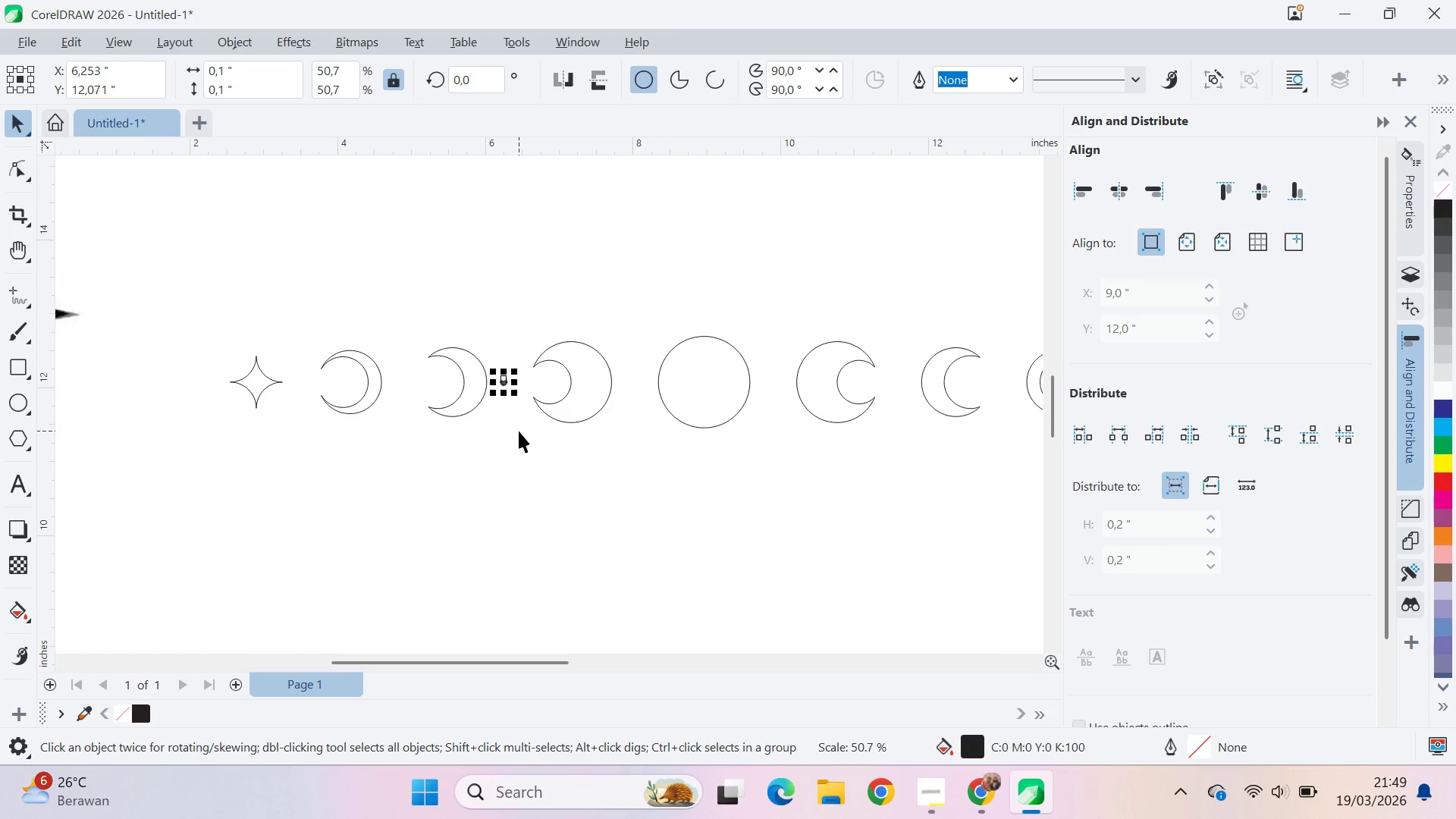 
key(Shift+ShiftLeft)
 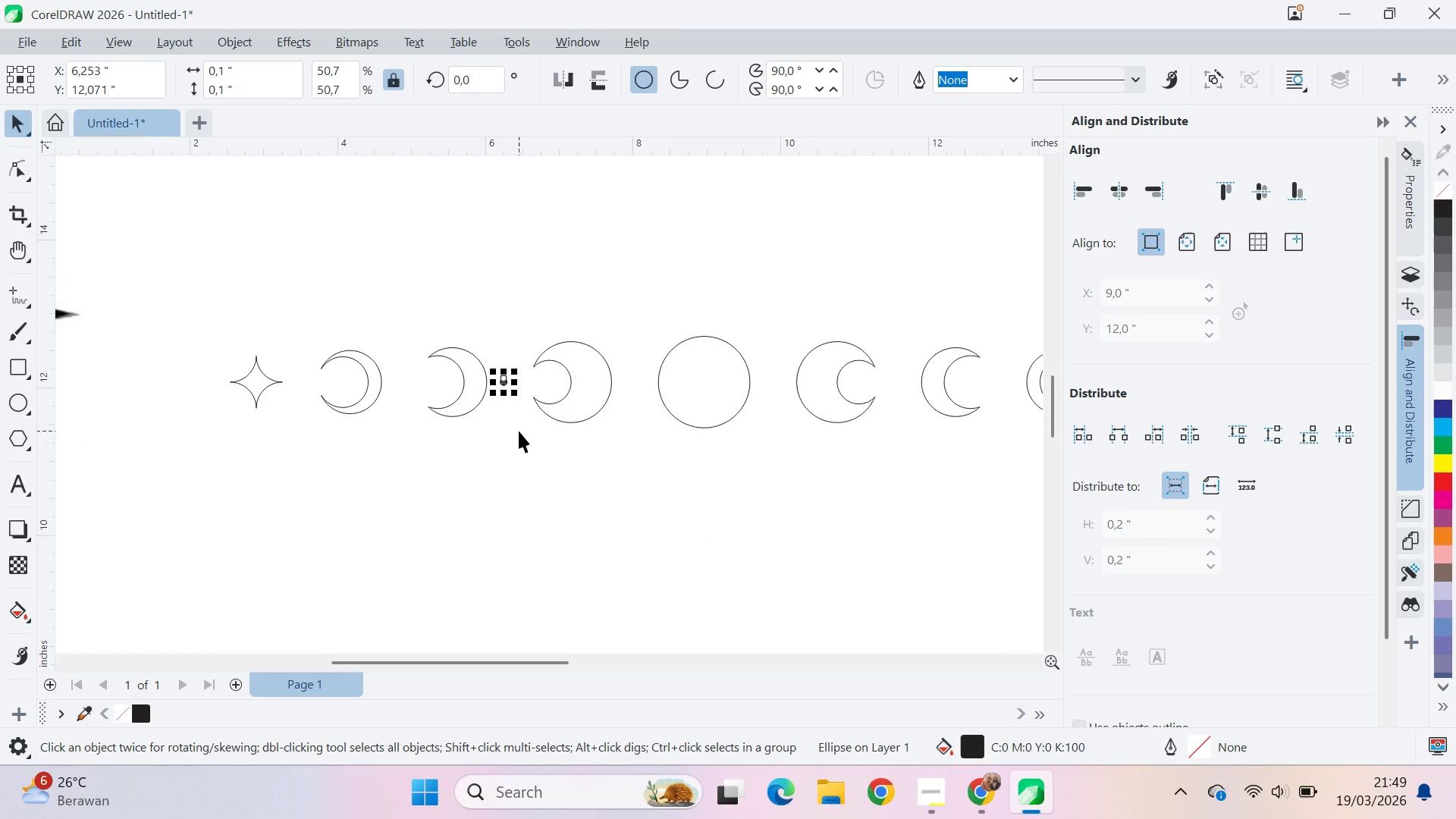 
key(Shift+ShiftLeft)
 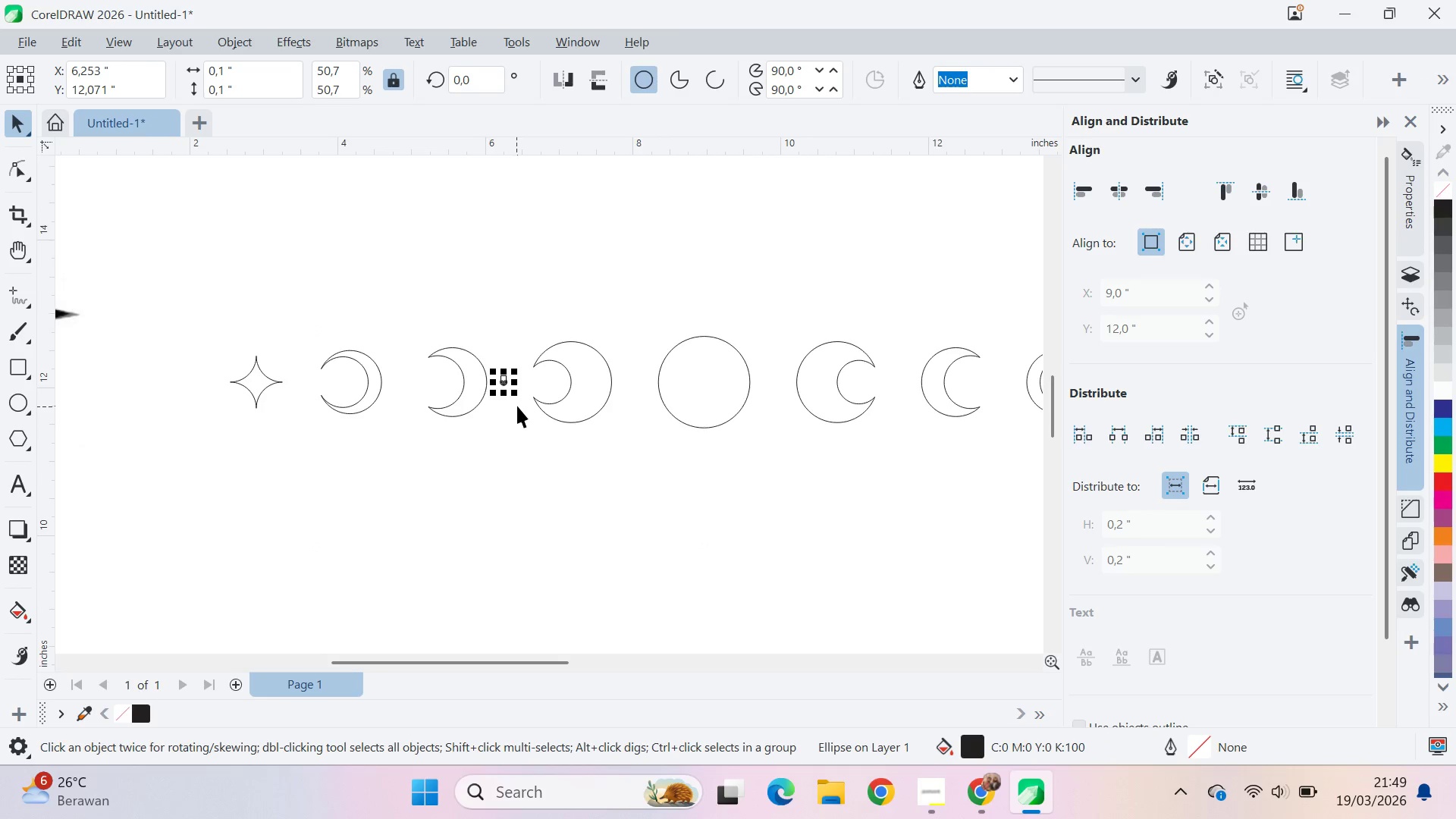 
key(Shift+ShiftLeft)
 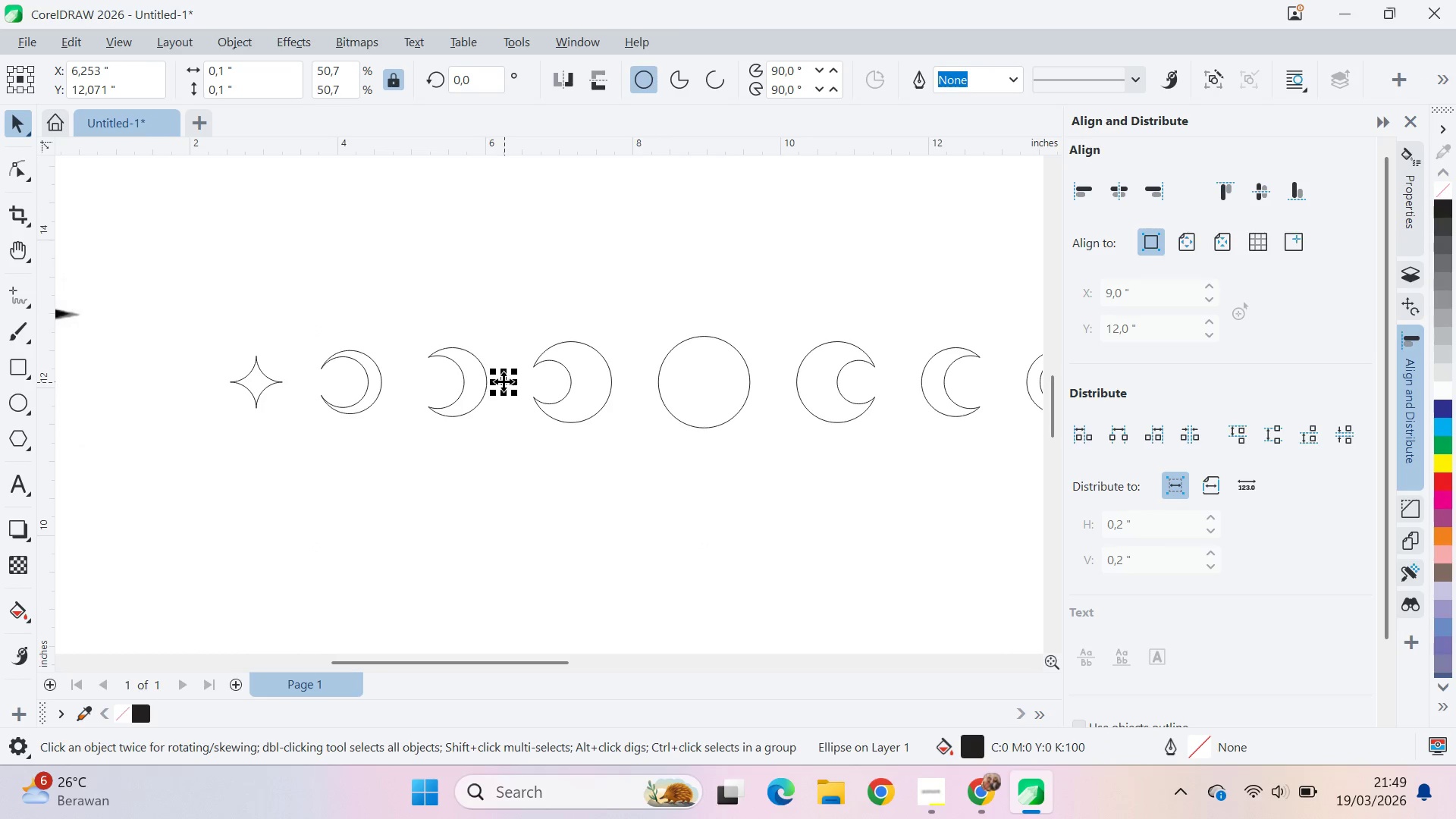 
left_click_drag(start_coordinate=[504, 381], to_coordinate=[394, 380])
 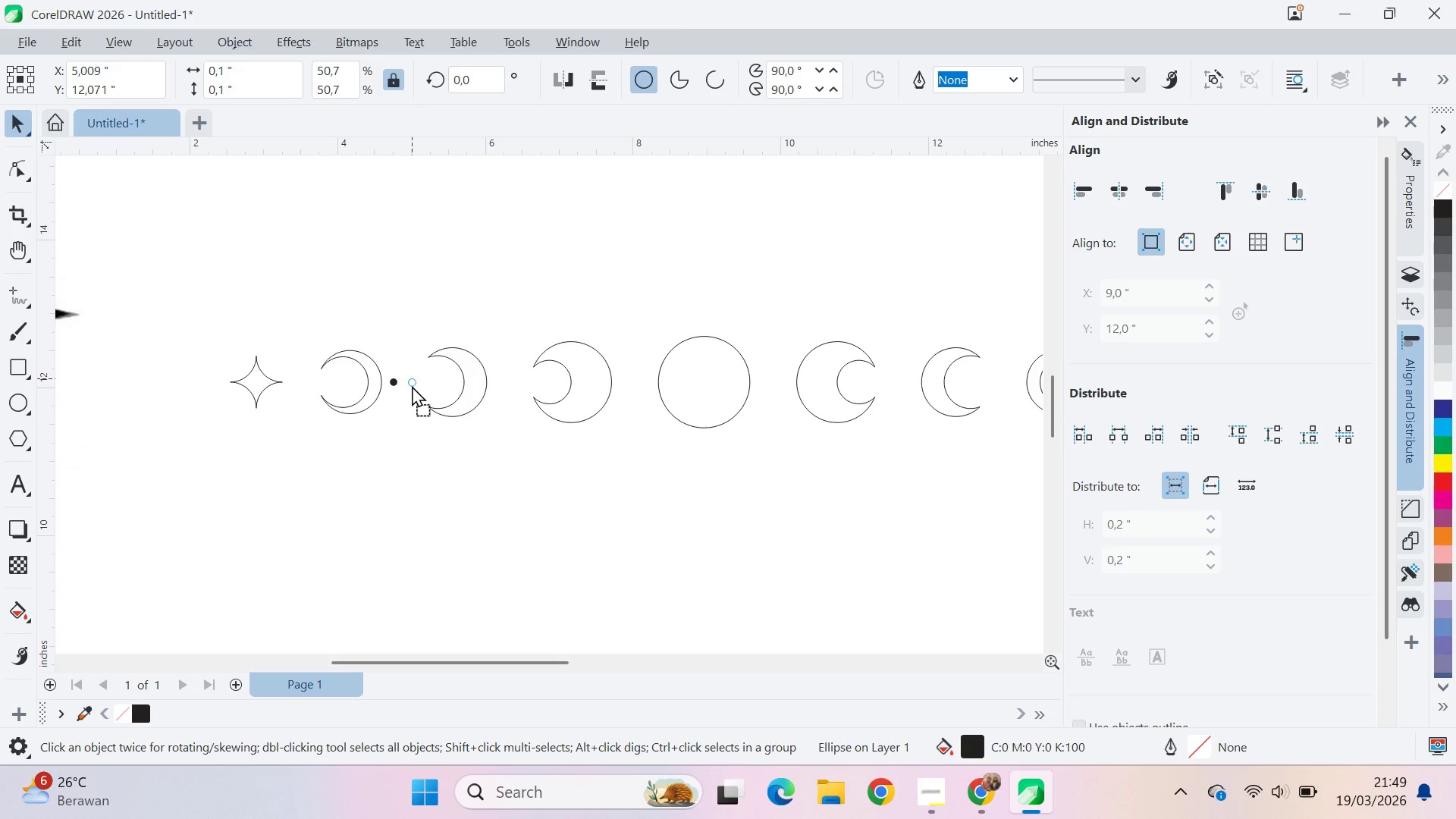 
hold_key(key=ShiftLeft, duration=1.5)
 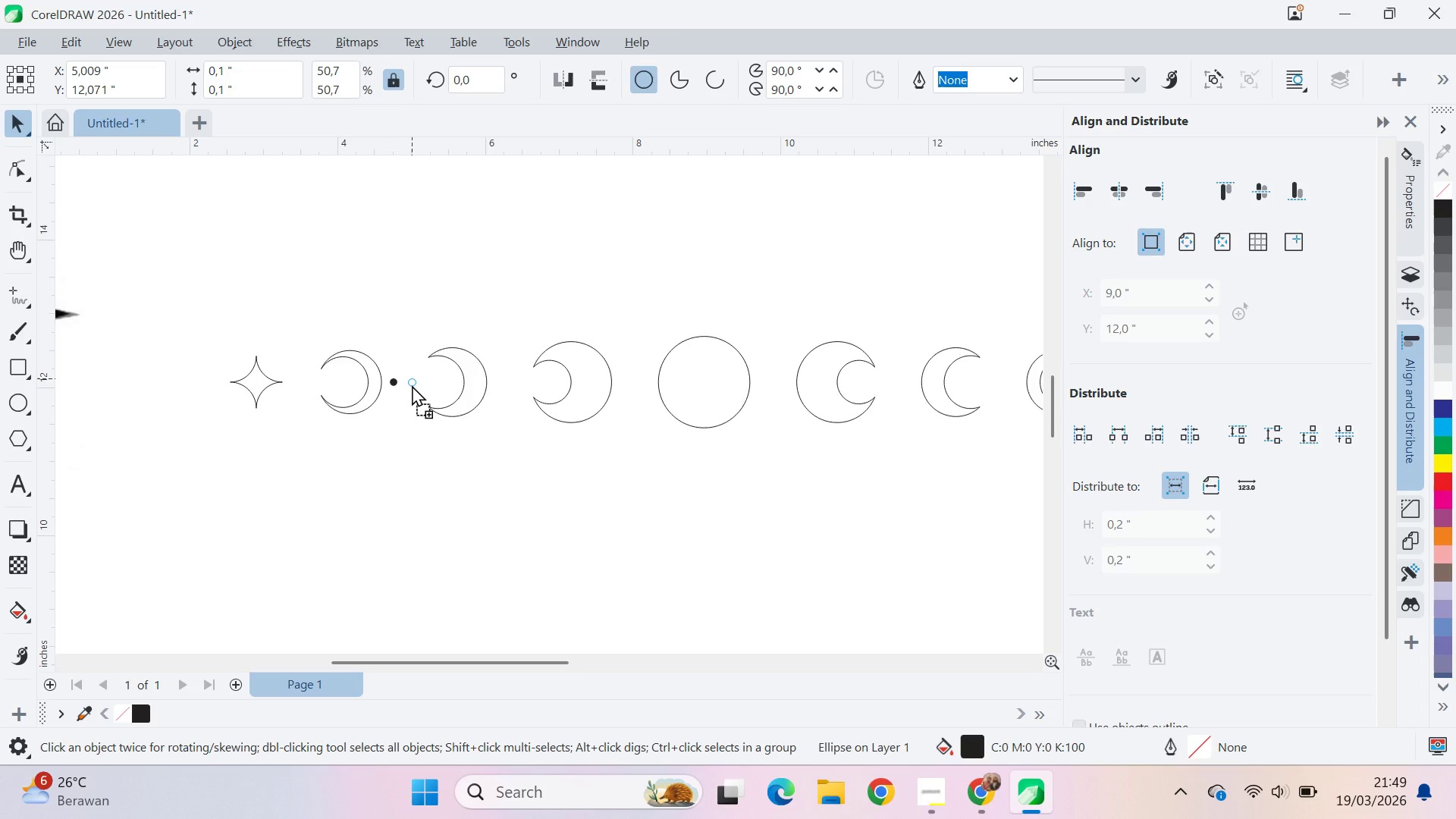 
key(Shift+ShiftLeft)
 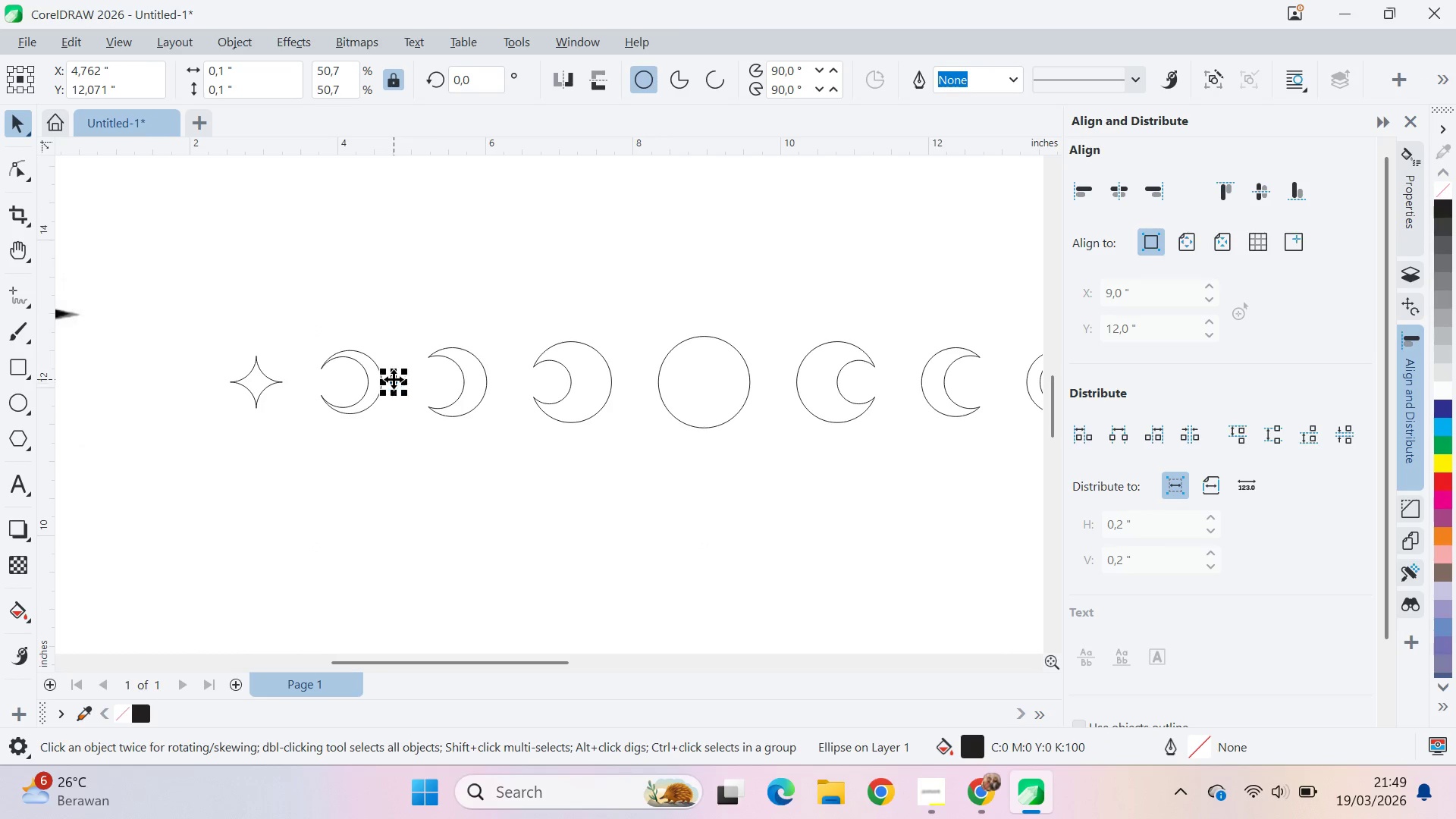 
key(Shift+ShiftLeft)
 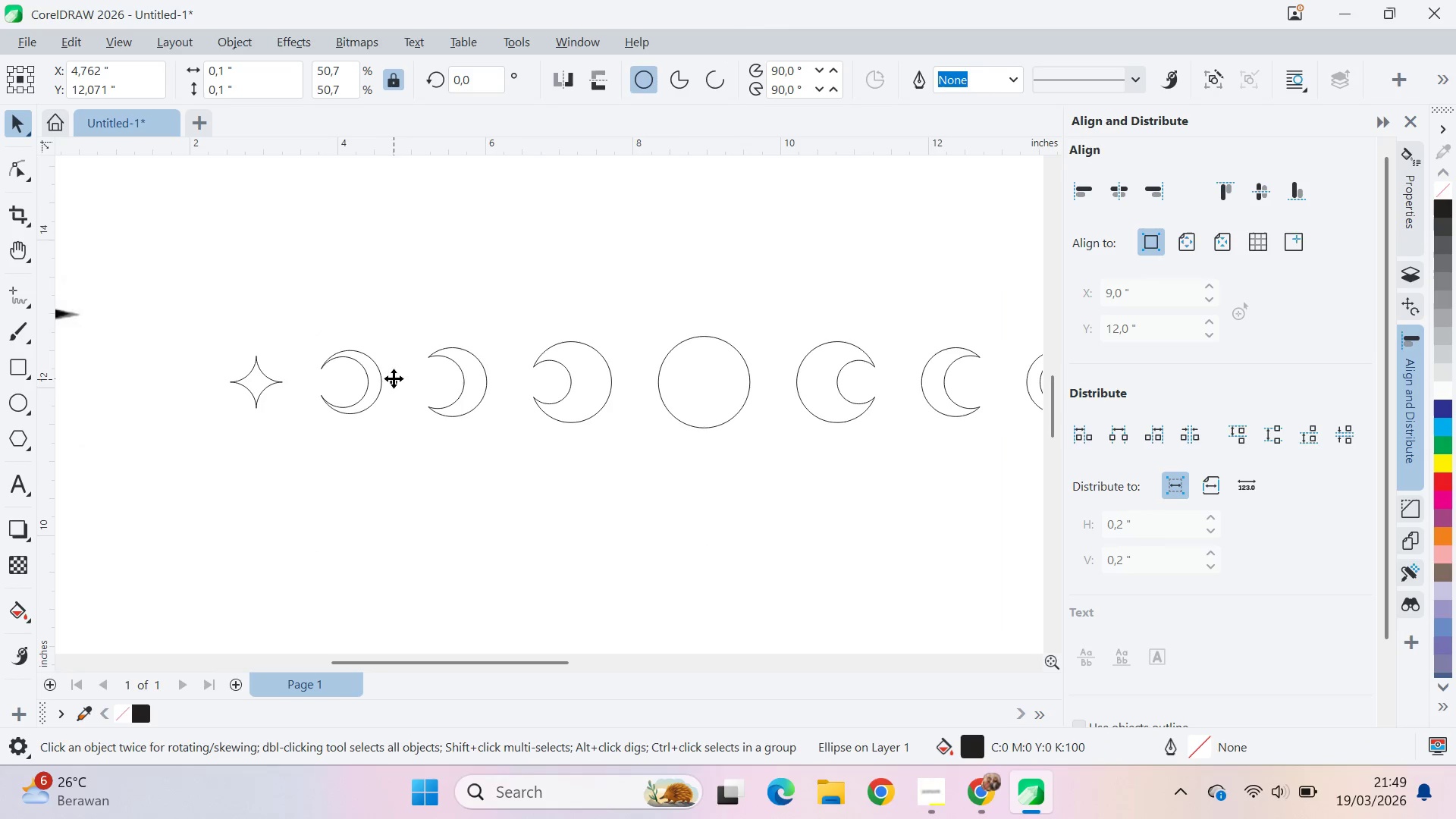 
left_click_drag(start_coordinate=[394, 379], to_coordinate=[412, 386])
 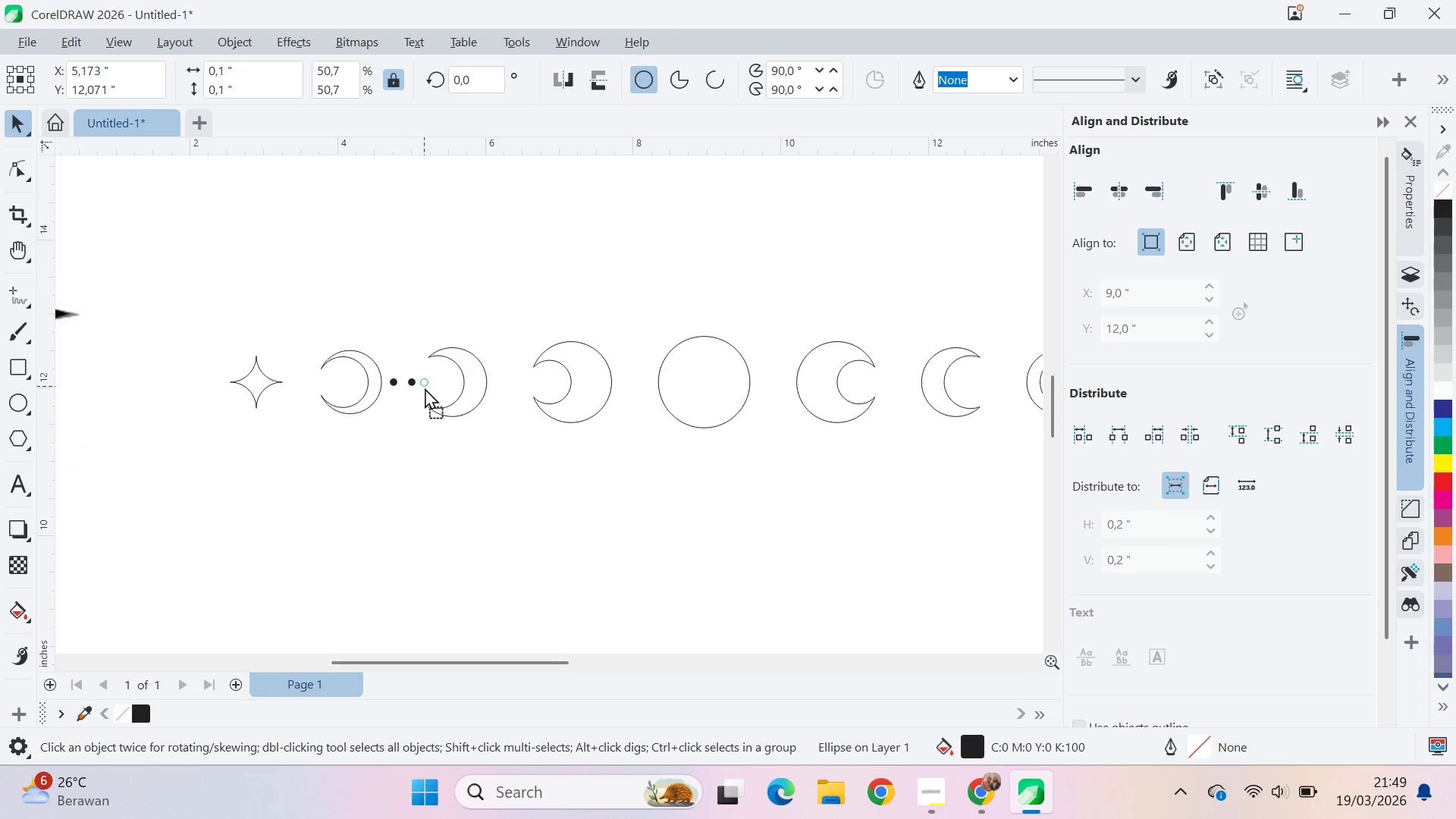 
hold_key(key=ShiftLeft, duration=0.78)
 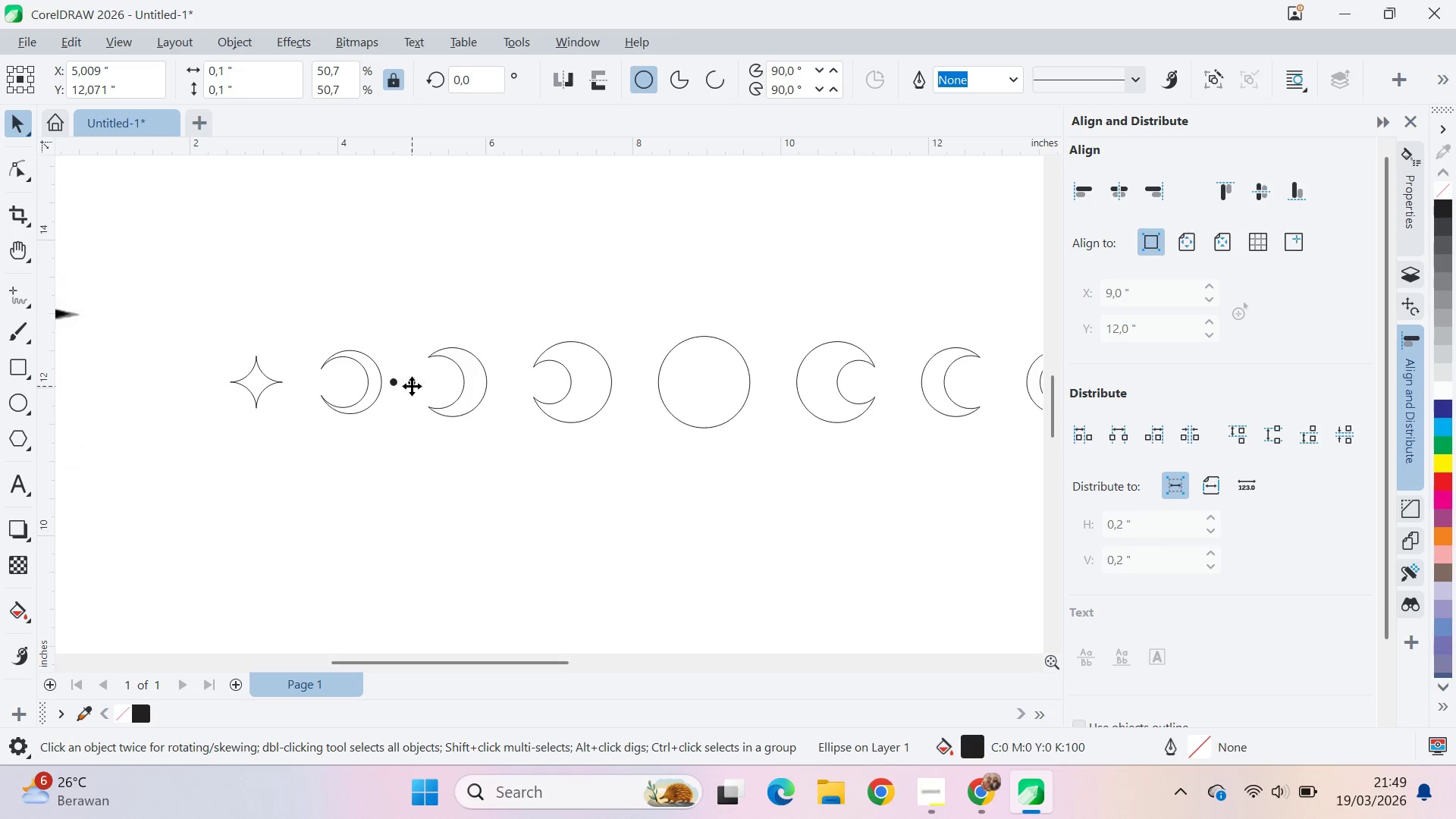 
left_click_drag(start_coordinate=[412, 386], to_coordinate=[432, 391])
 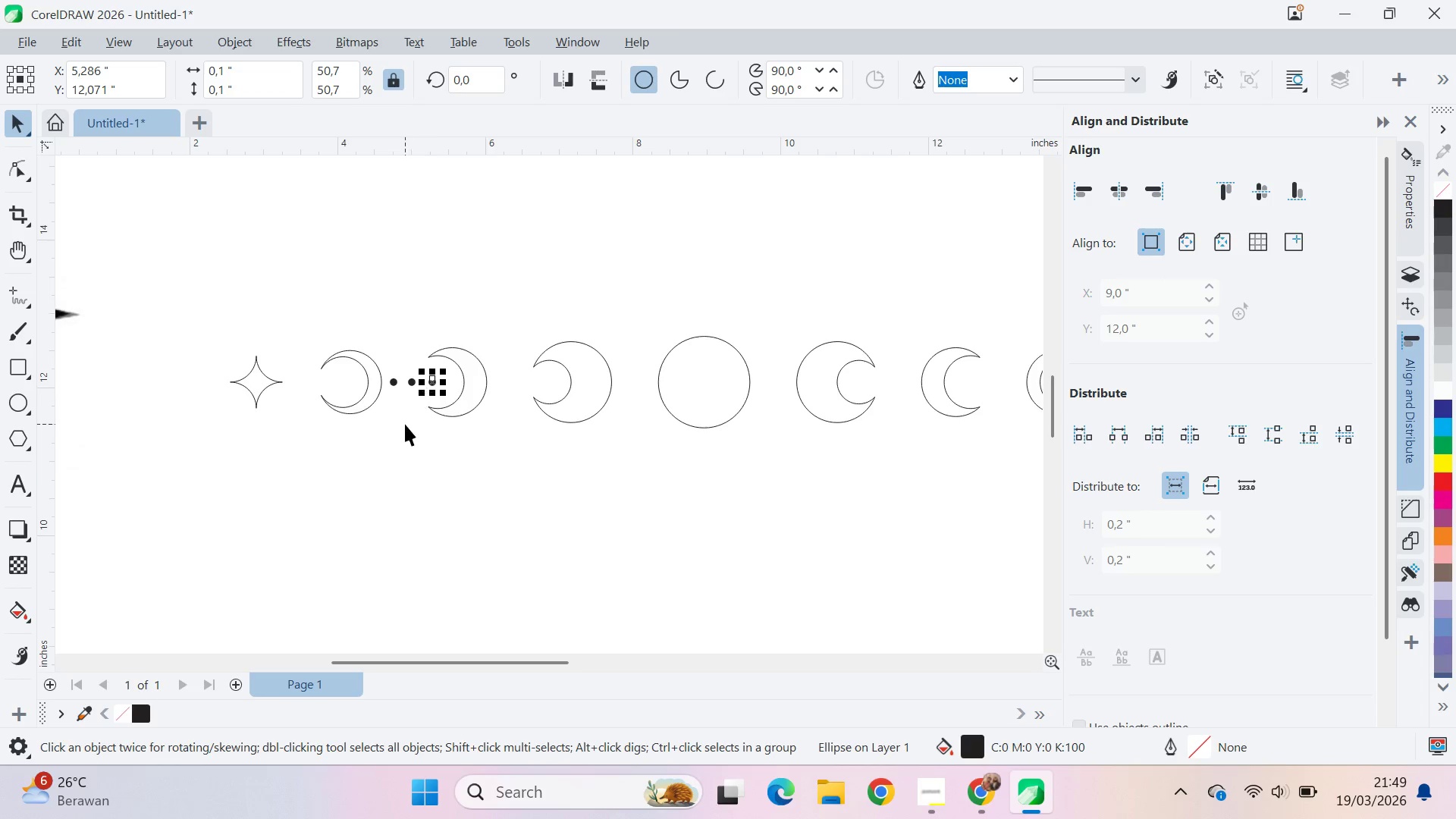 
hold_key(key=ShiftLeft, duration=1.27)
right_click([432, 391])
 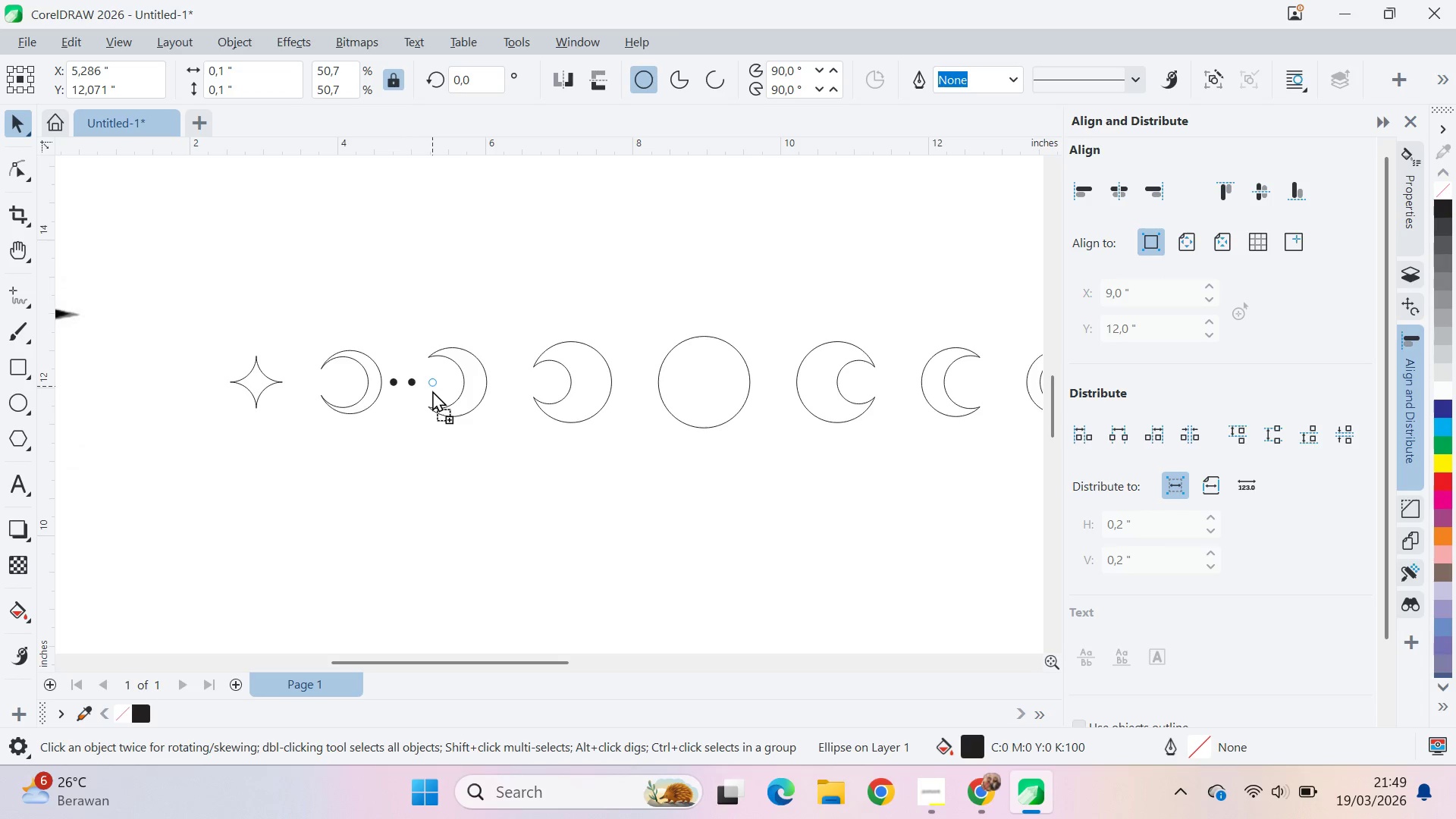 
left_click([432, 391])
 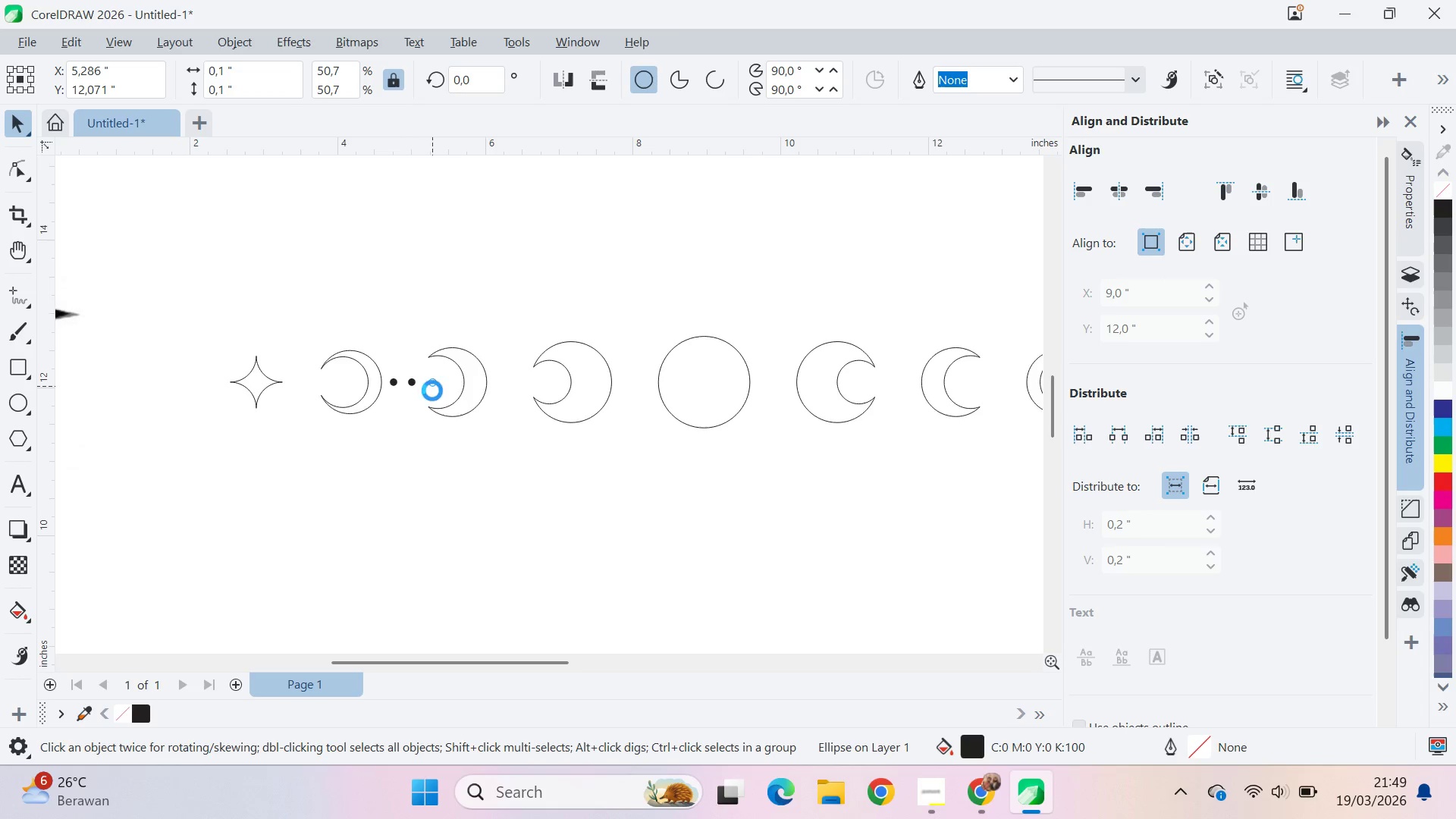 
left_click([432, 391])
 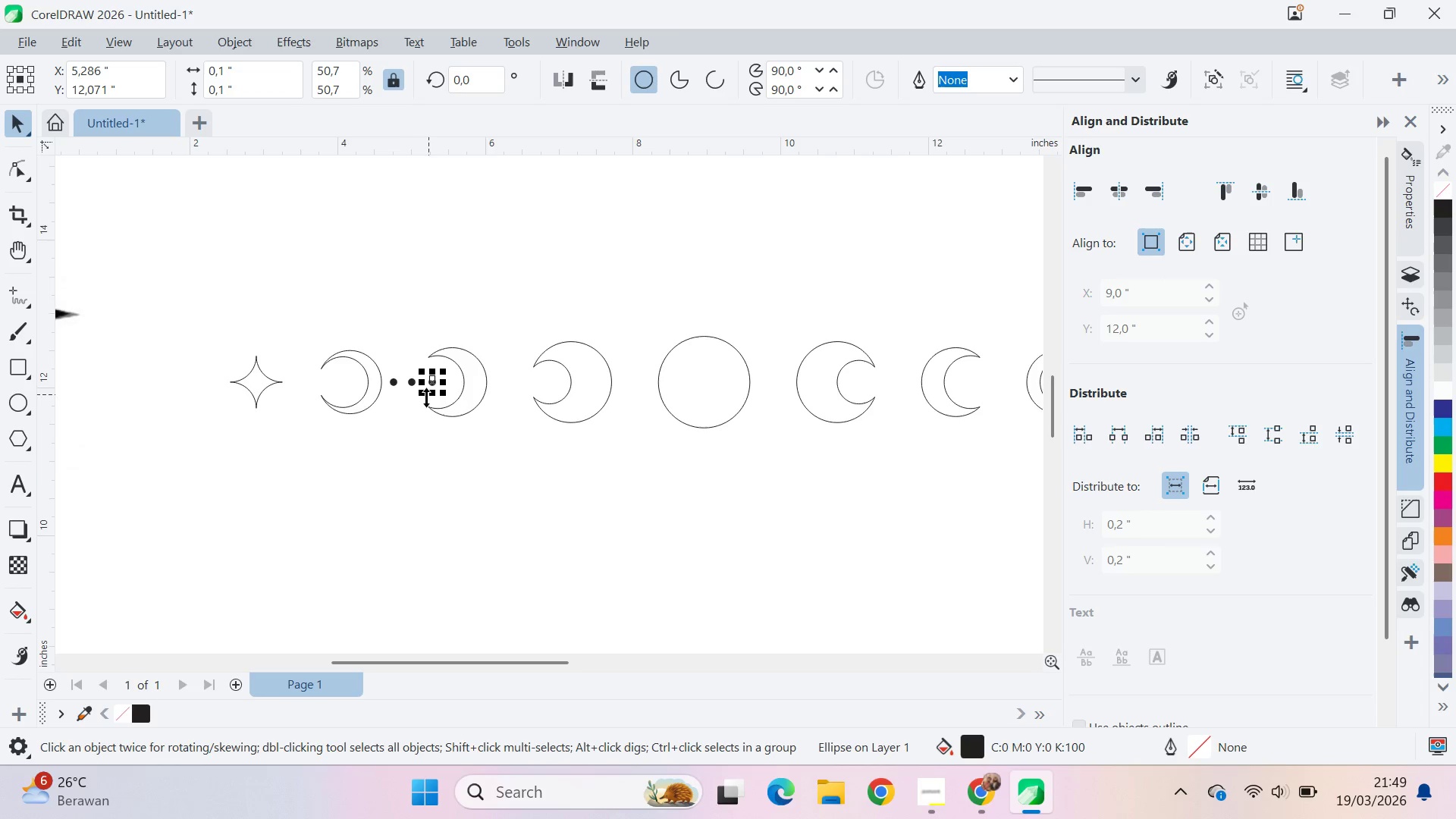 
double_click([405, 424])
 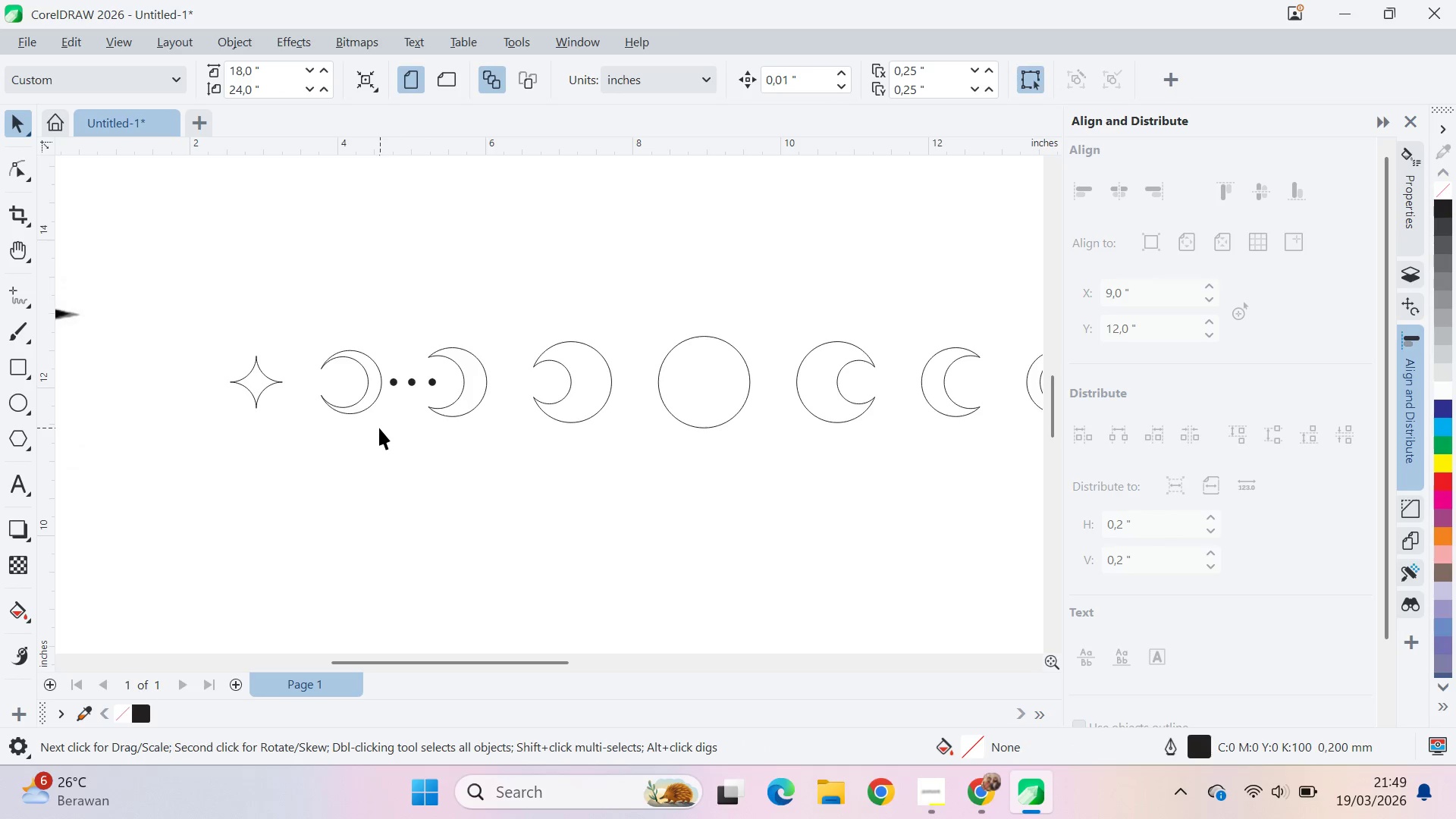 
left_click_drag(start_coordinate=[380, 428], to_coordinate=[478, 362])
 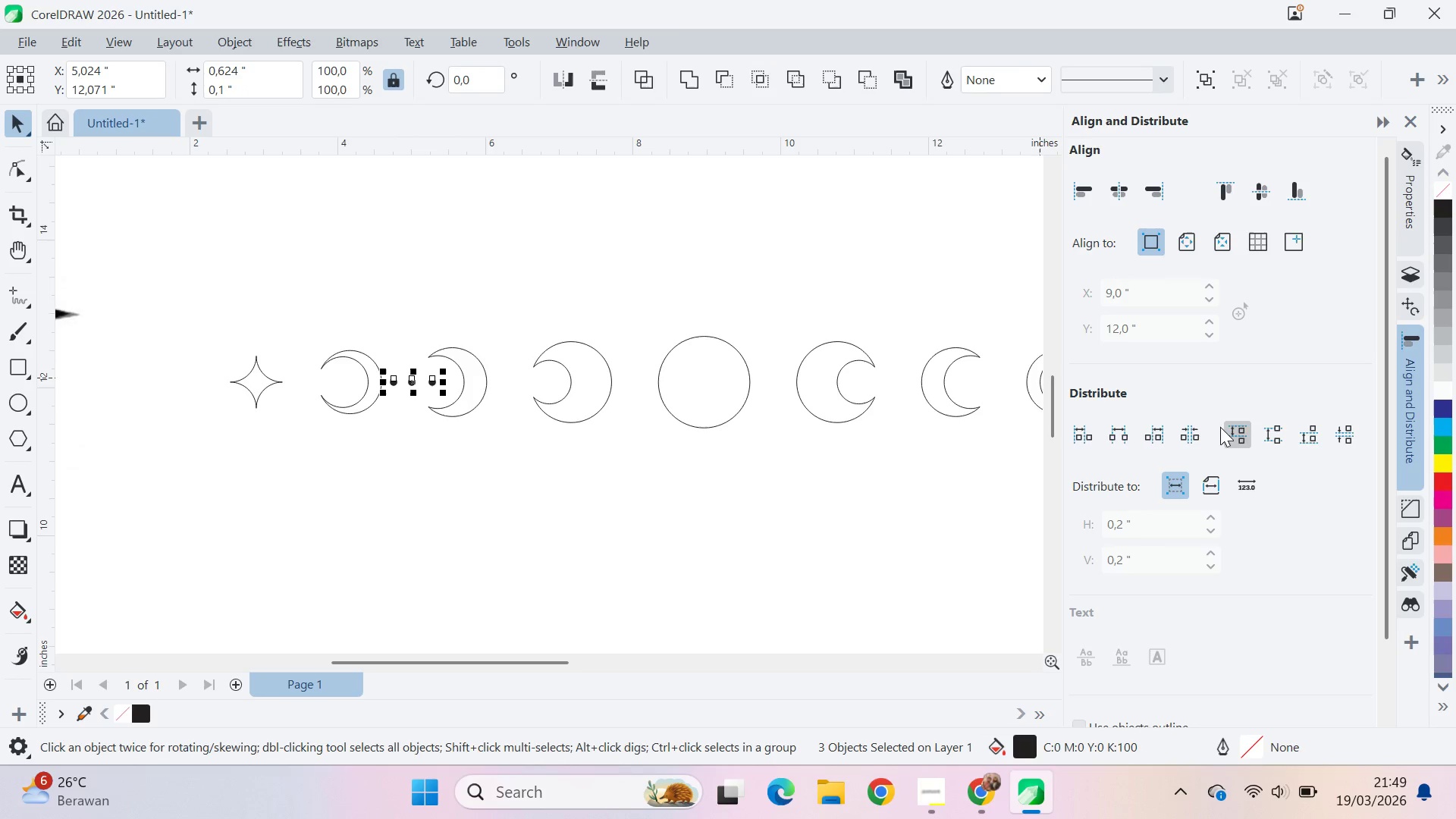 
left_click_drag(start_coordinate=[1186, 417], to_coordinate=[1194, 421])
 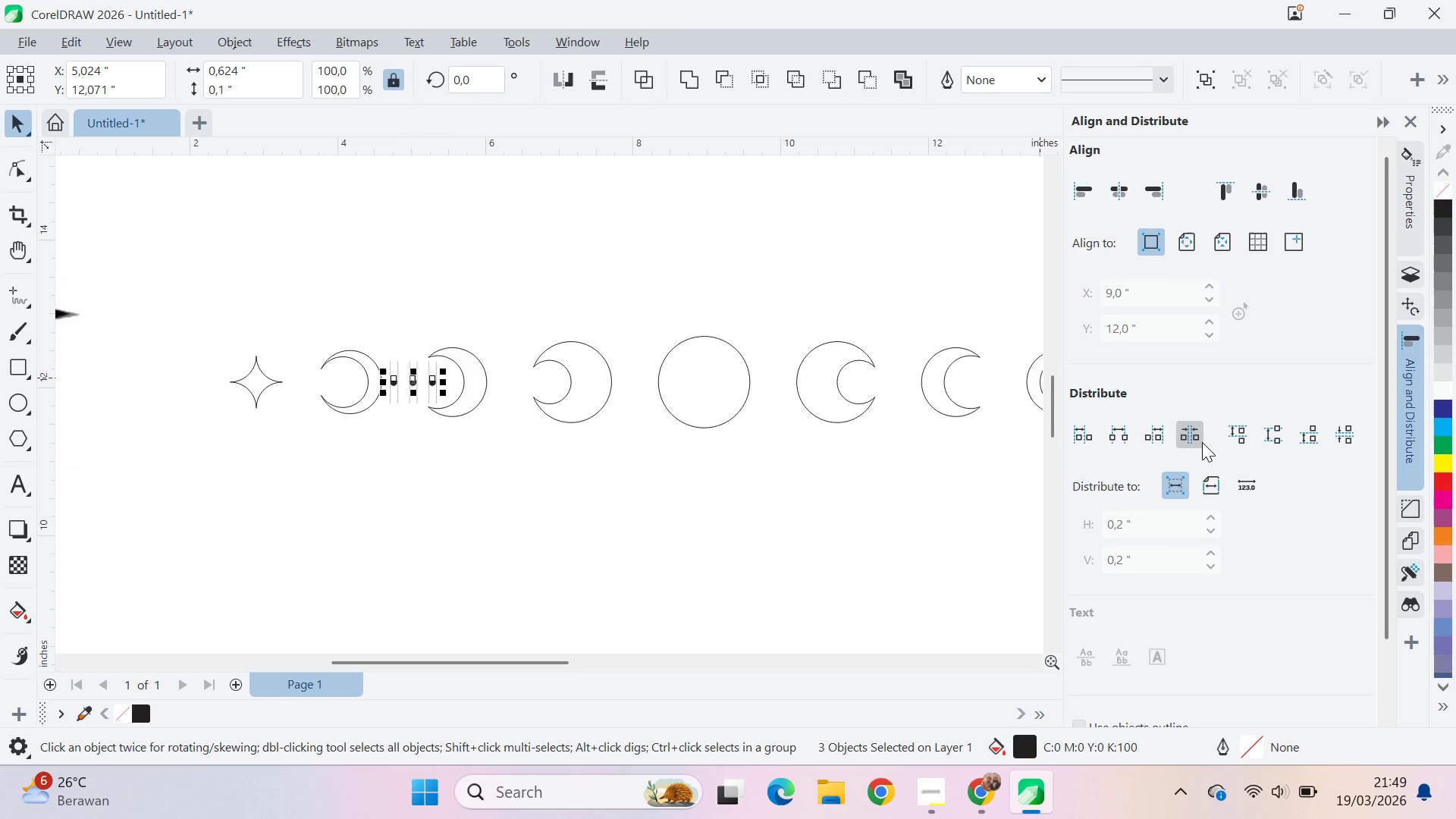 
key(Control+G)
 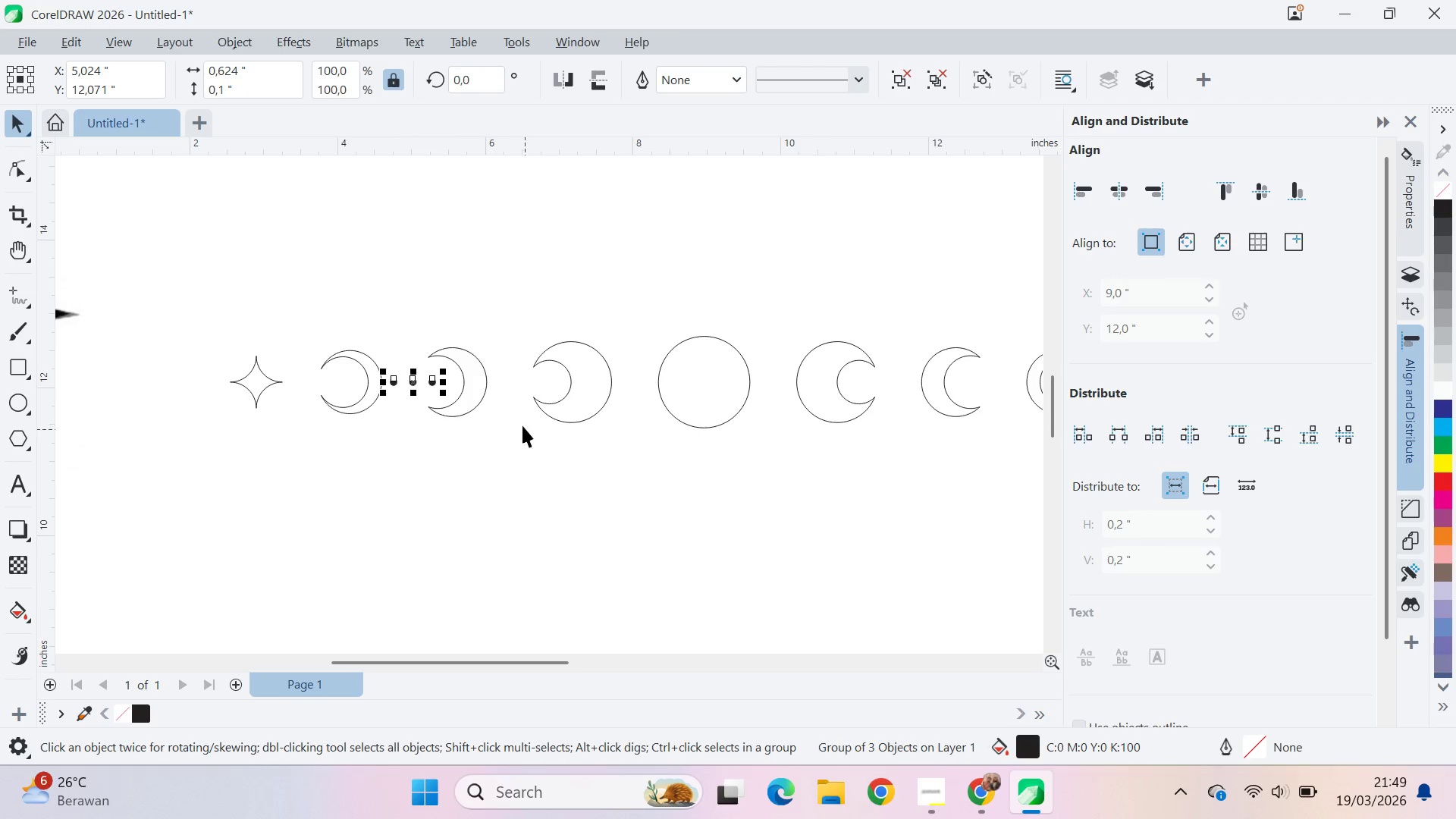 
hold_key(key=ShiftLeft, duration=1.09)
 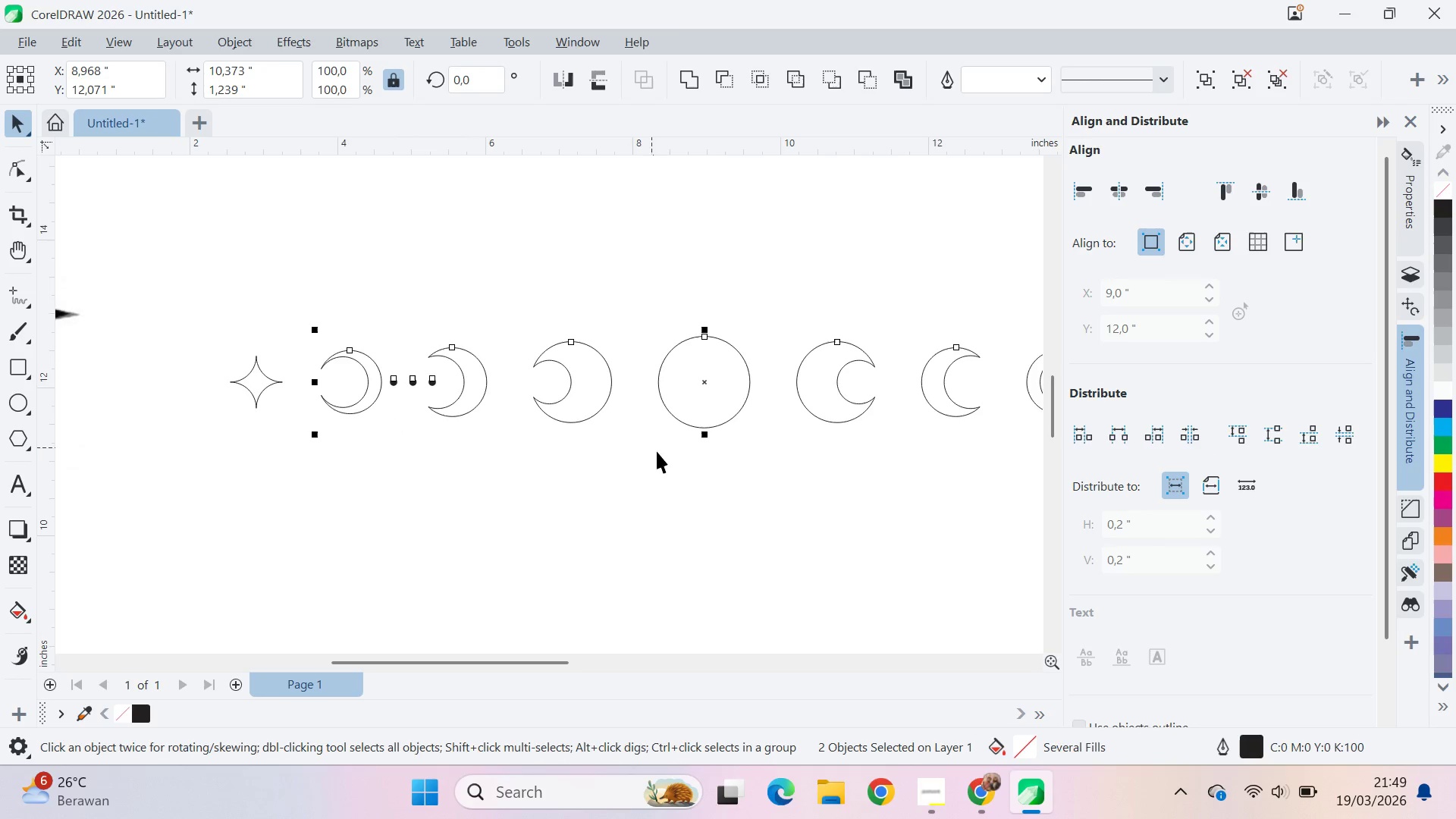 
key(Control+U)
 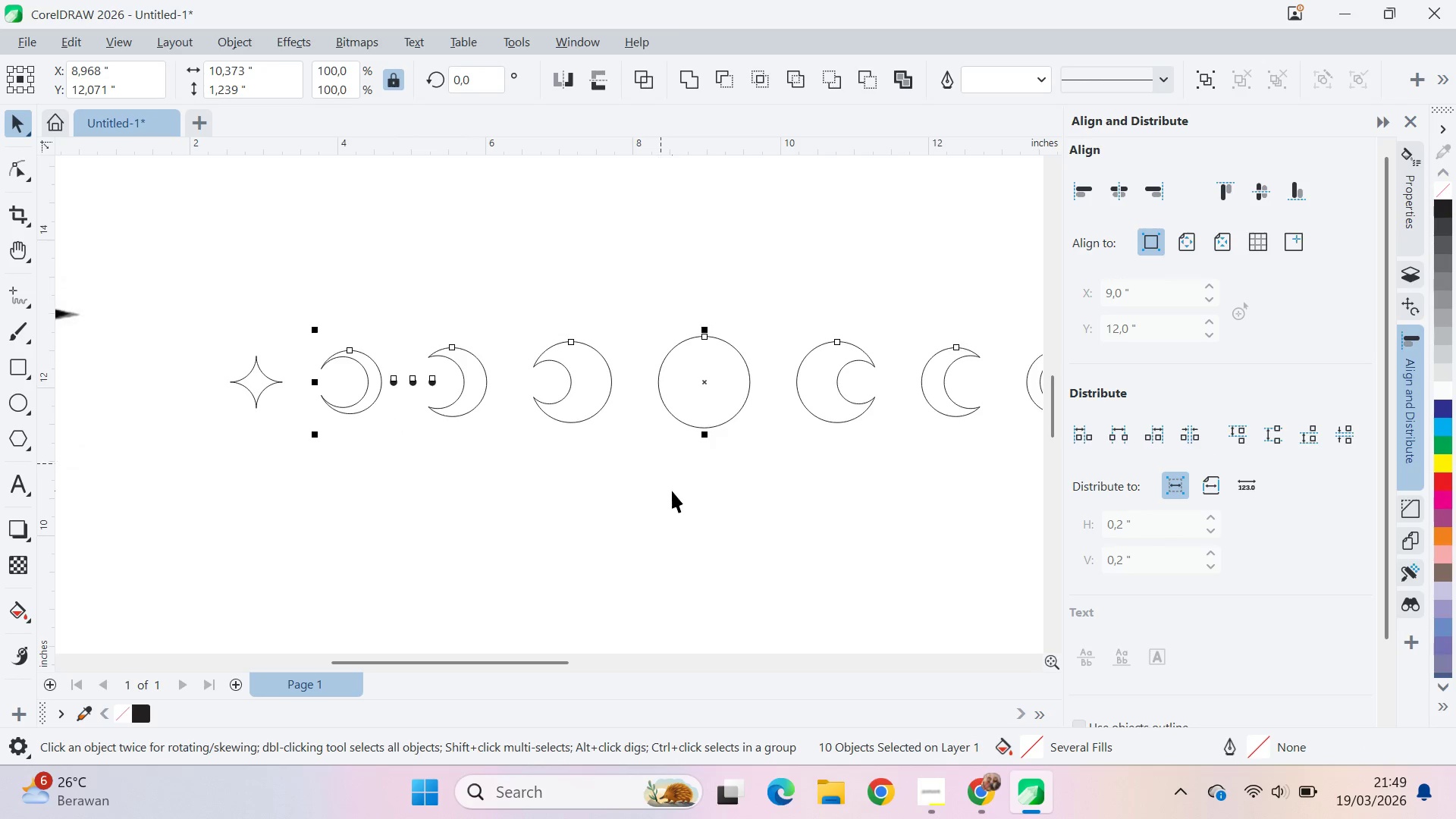 
left_click_drag(start_coordinate=[672, 491], to_coordinate=[656, 487])
 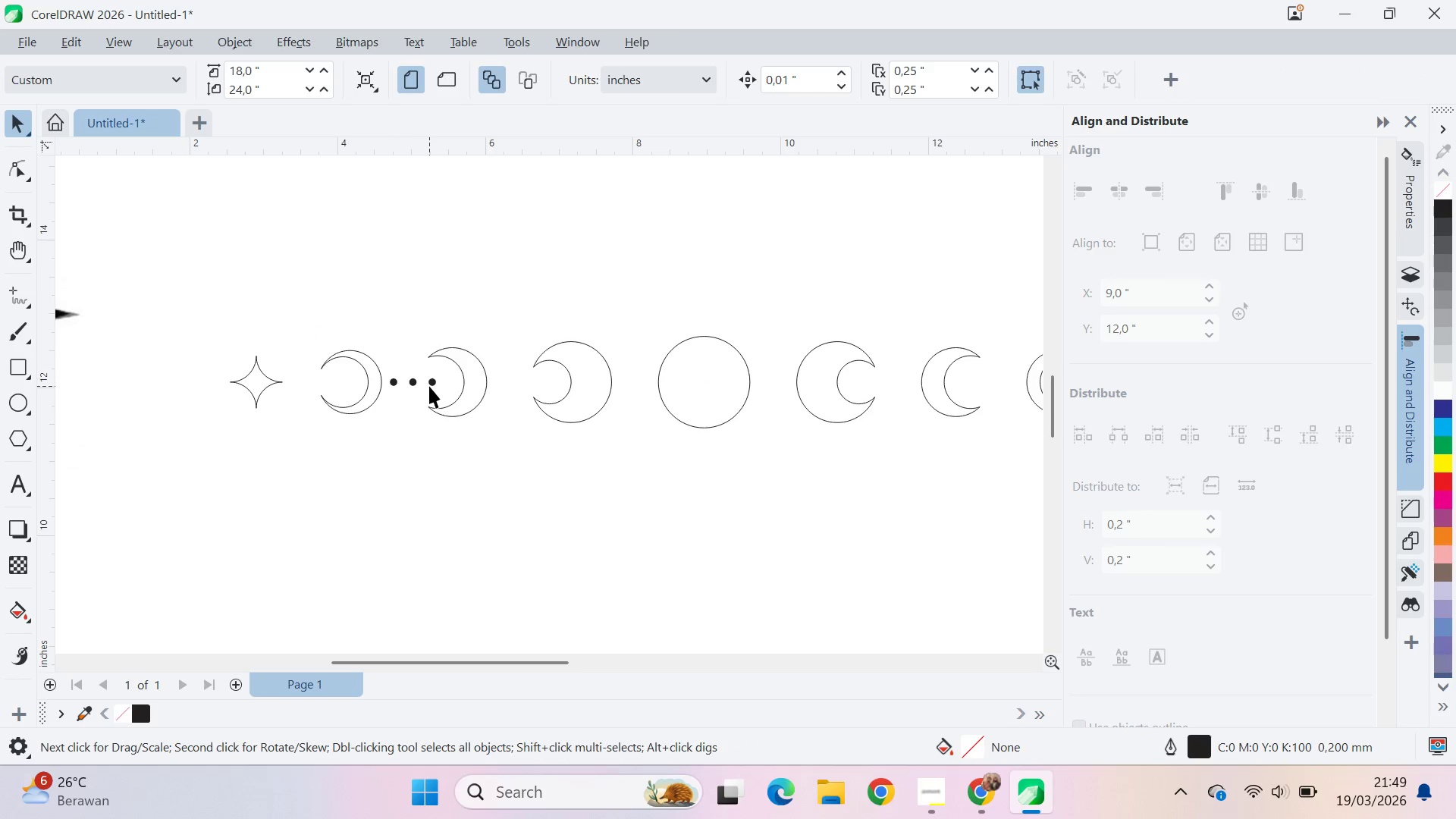 
left_click([430, 386])
 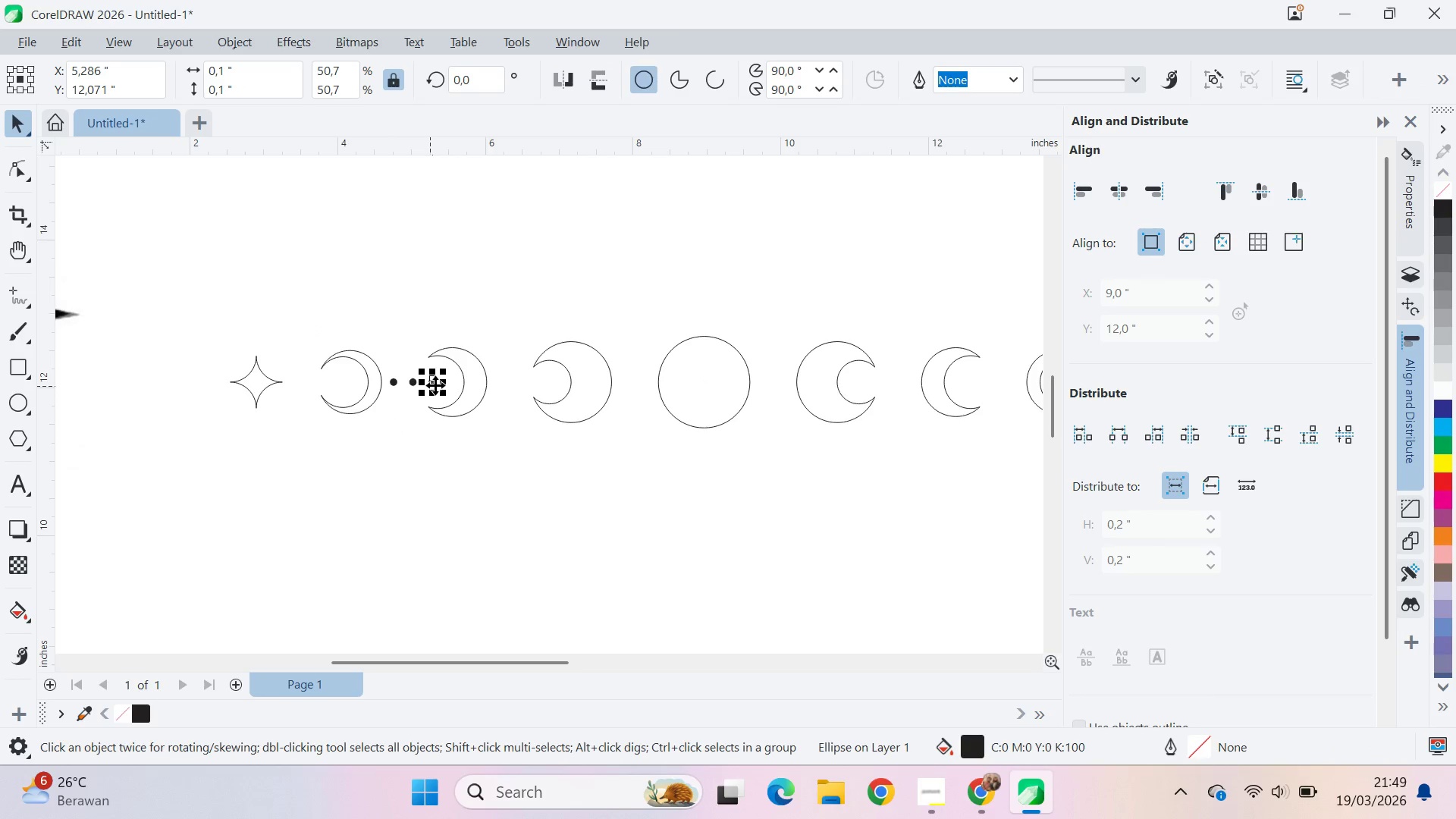 
hold_key(key=ShiftLeft, duration=0.34)
 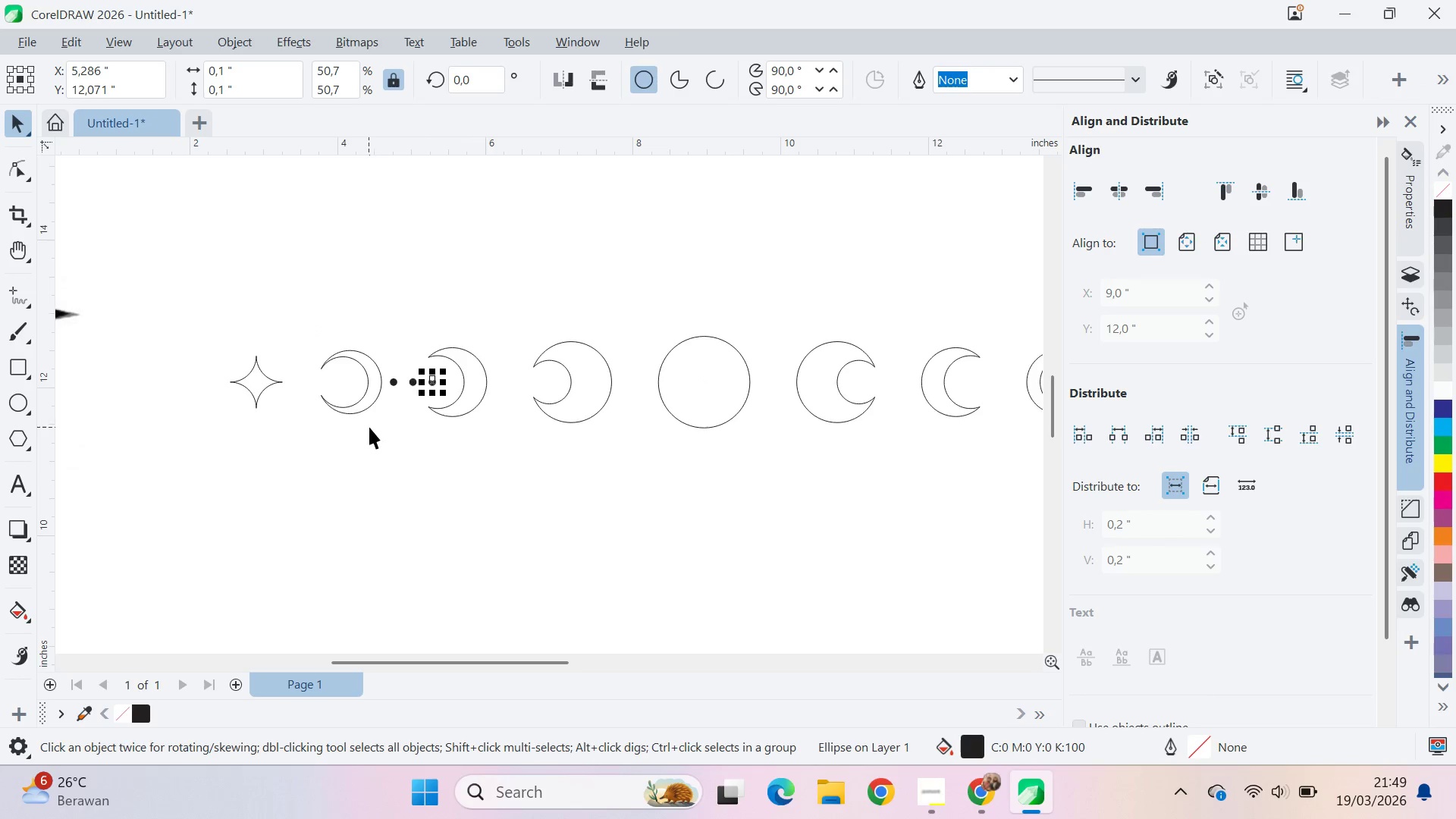 
left_click_drag(start_coordinate=[369, 427], to_coordinate=[447, 369])
 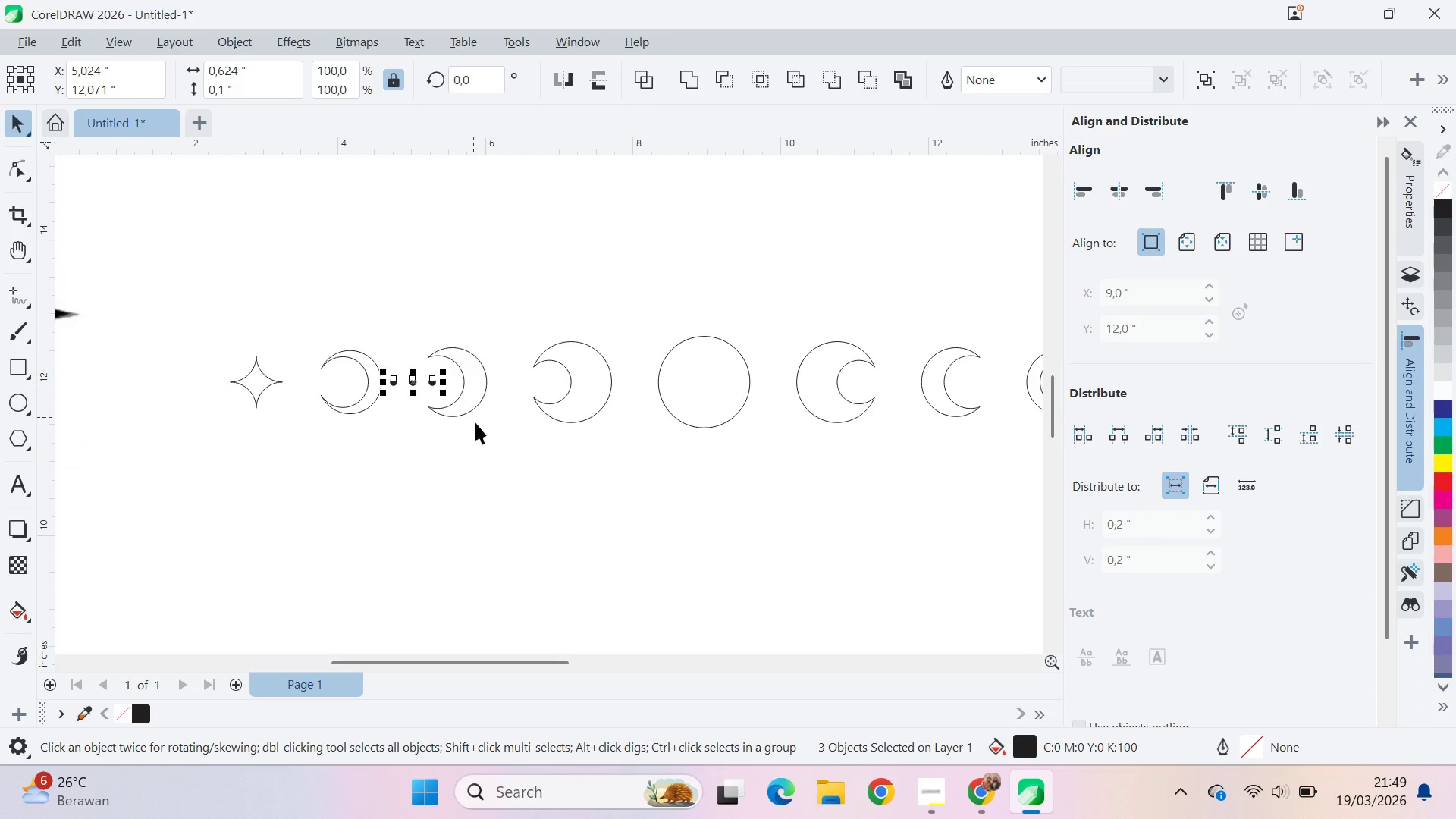 
key(Control+G)
 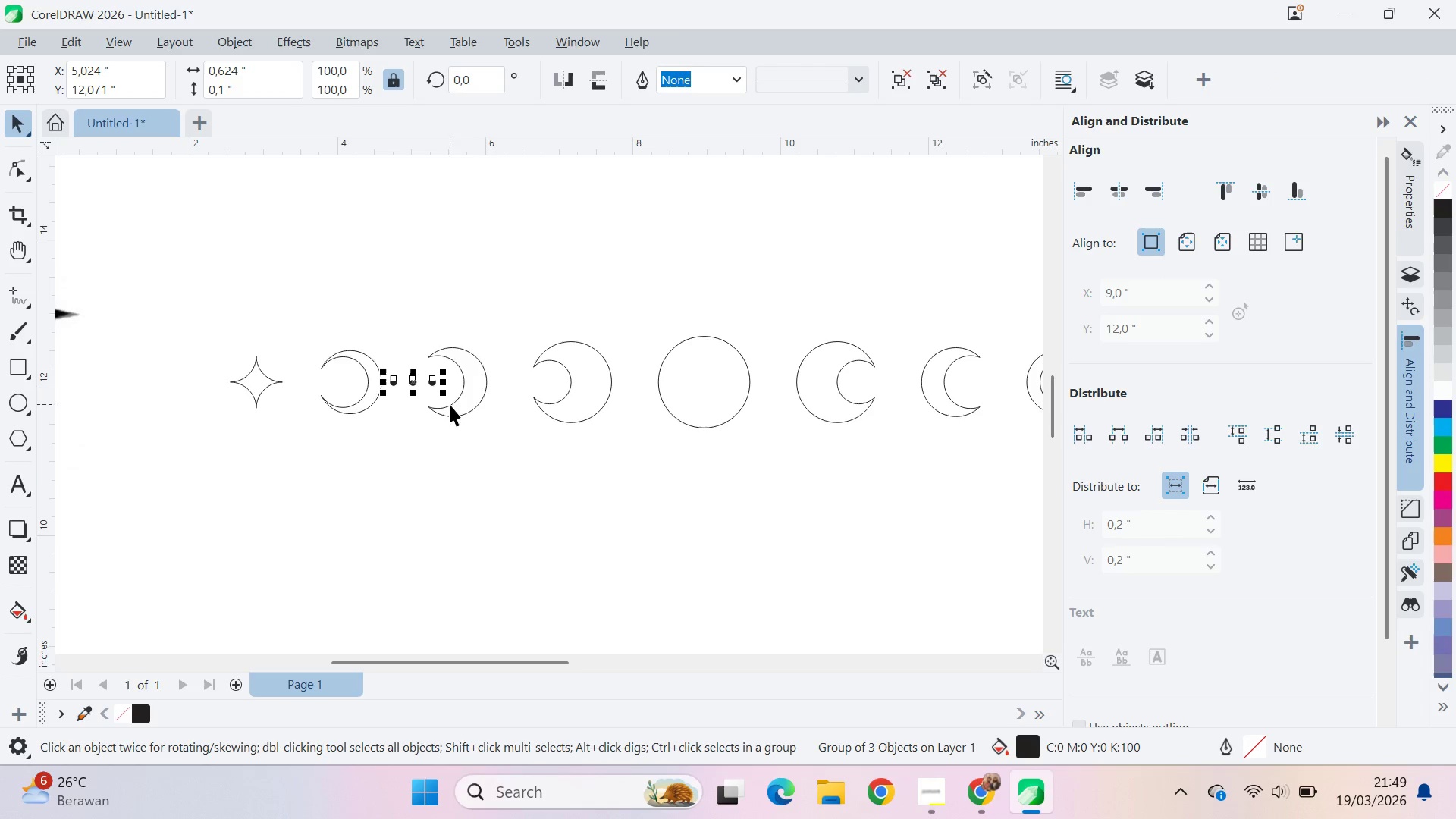 
hold_key(key=ShiftLeft, duration=0.94)
double_click([366, 403])
 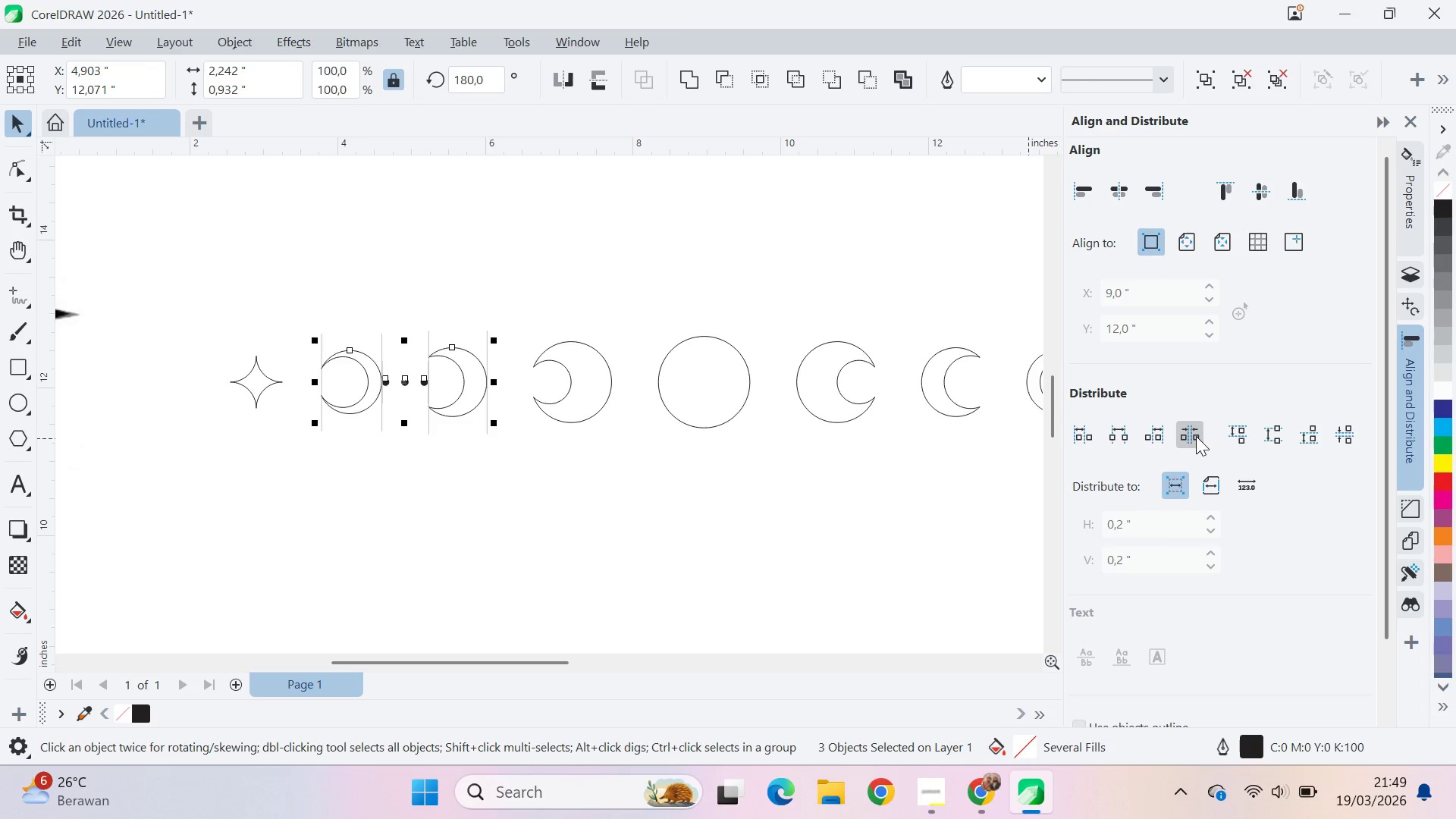 
left_click([632, 519])
 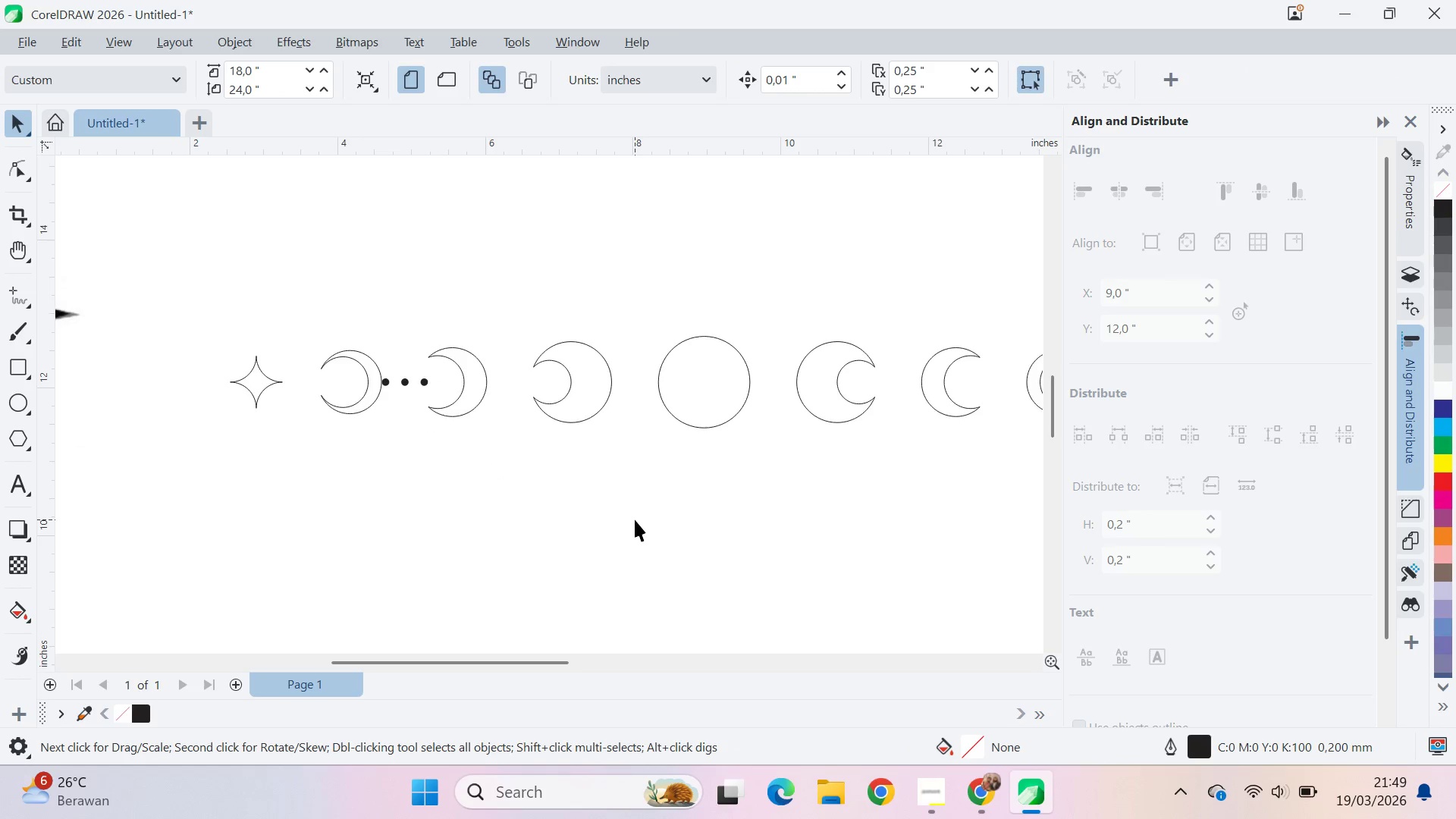 
key(Control+Z)
 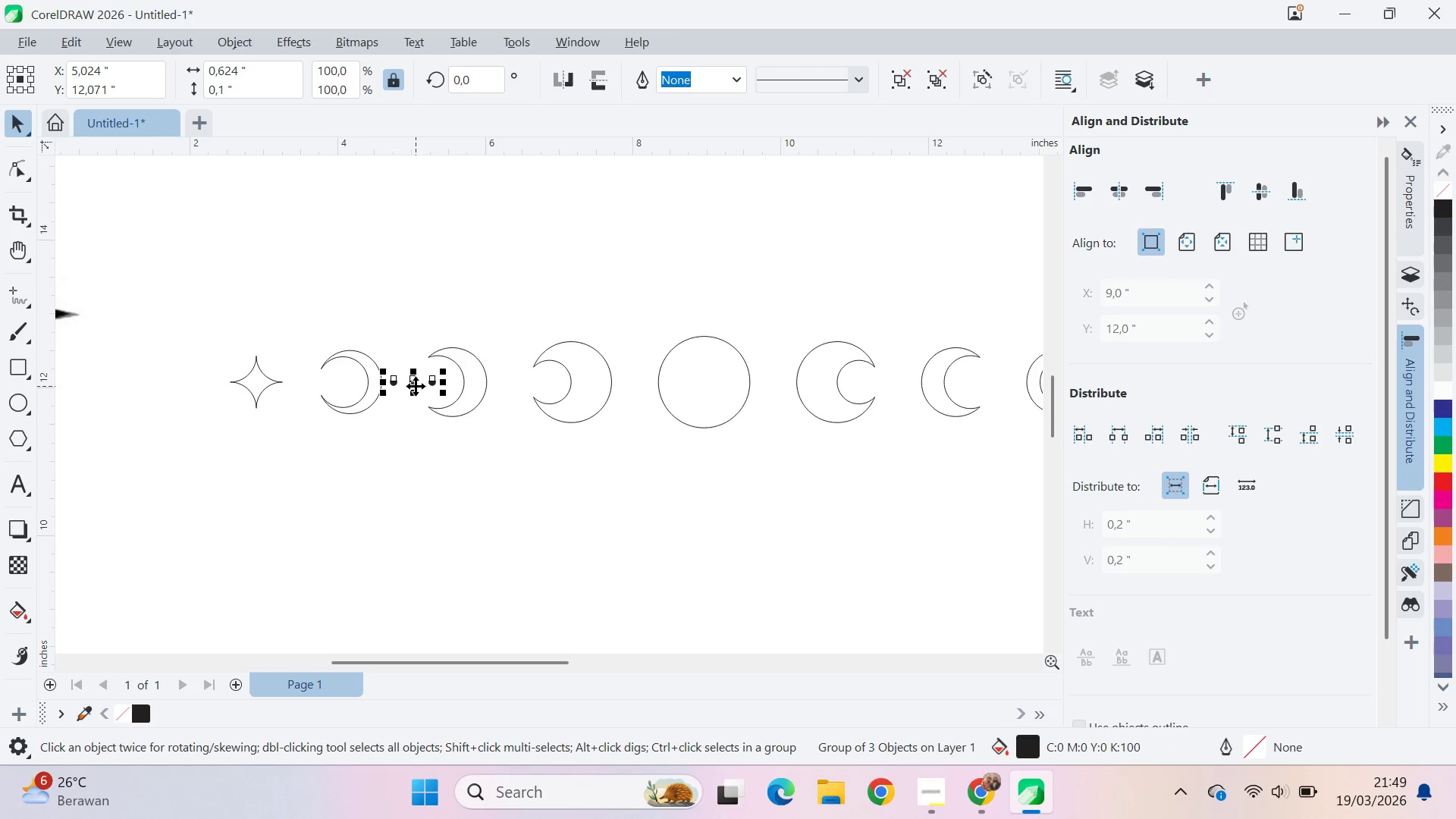 
hold_key(key=ArrowRight, duration=0.84)
 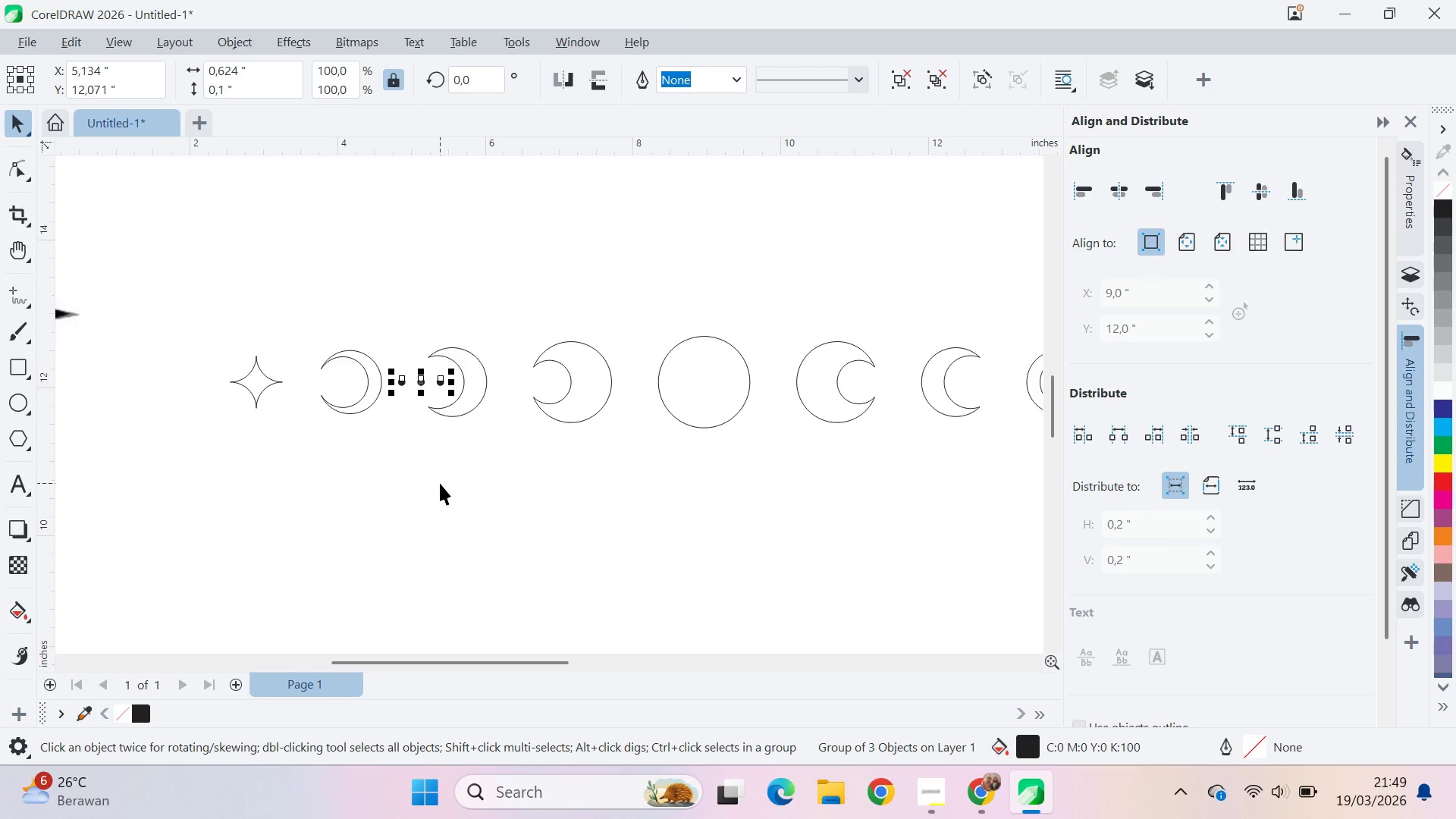 
key(ArrowLeft)
 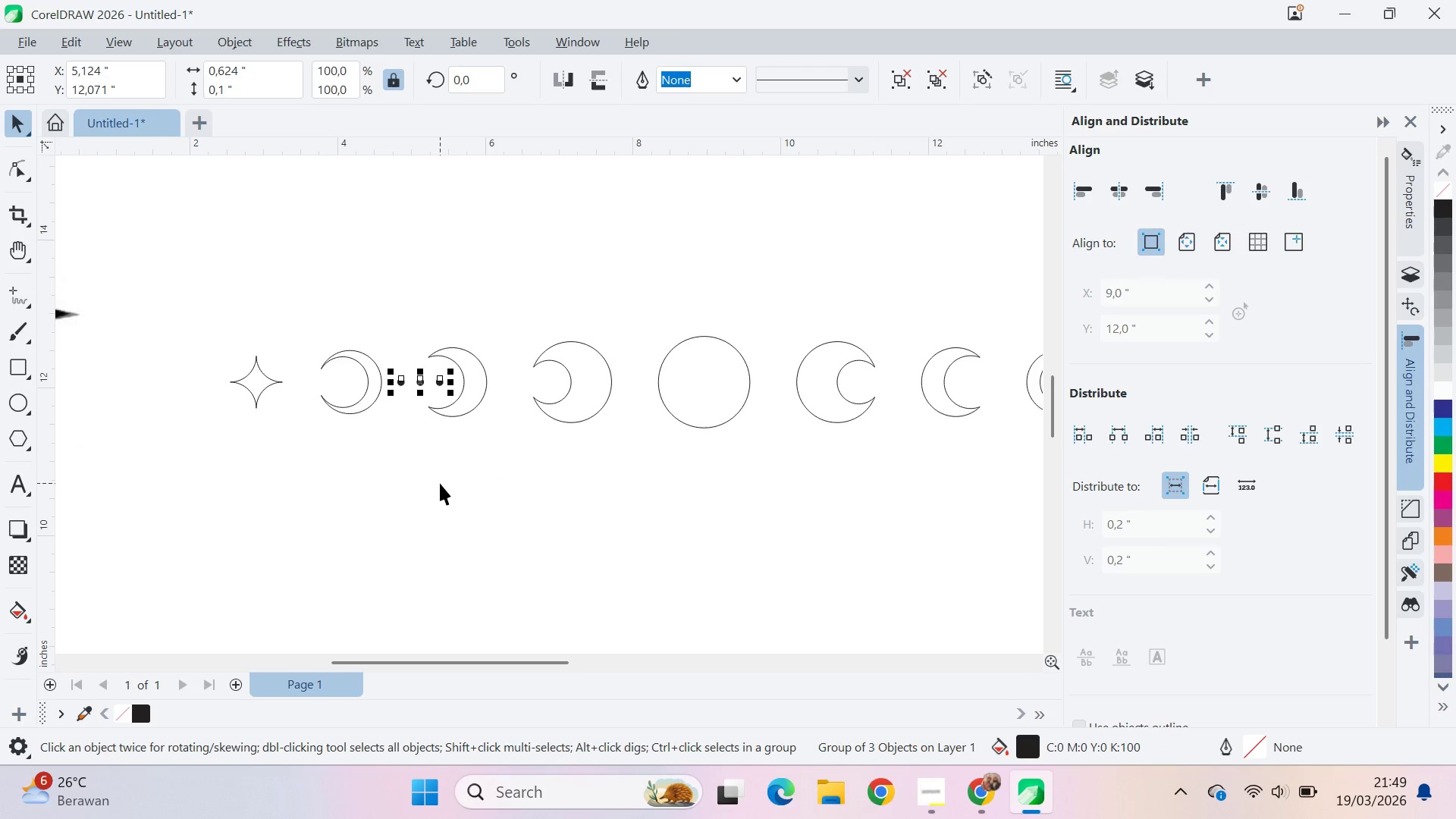 
key(ArrowLeft)
 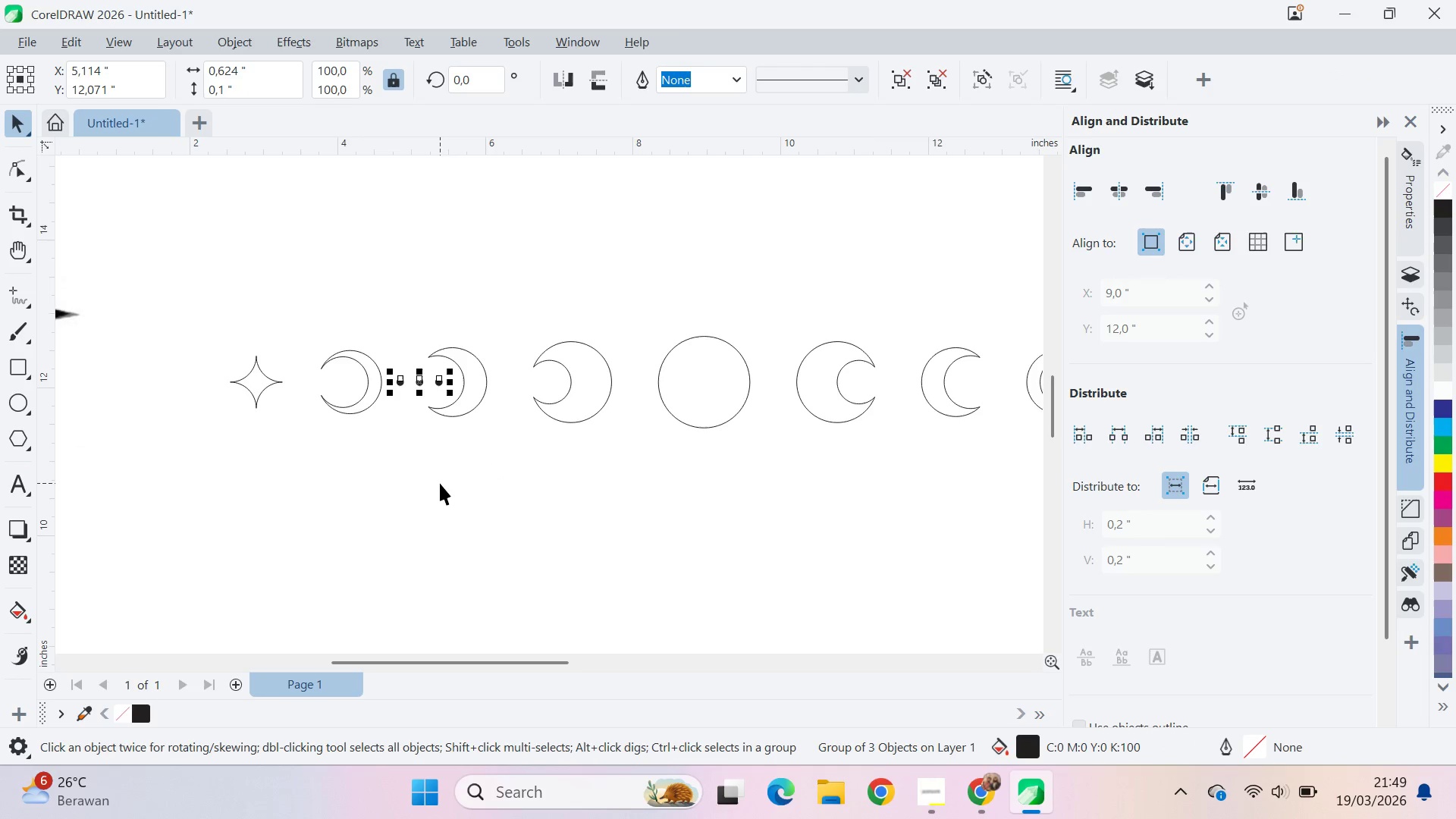 
key(ArrowLeft)
 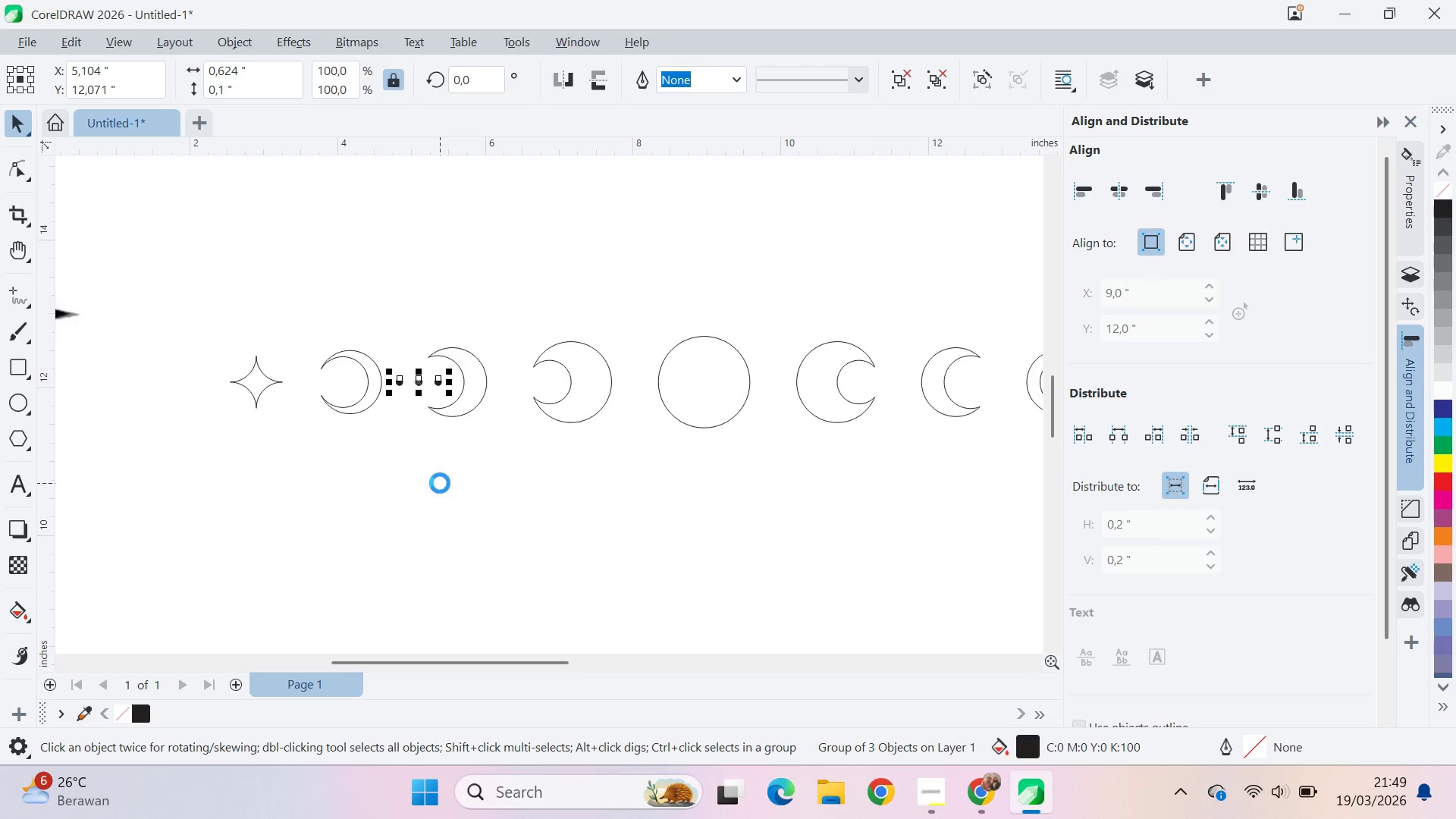 
key(ArrowRight)
 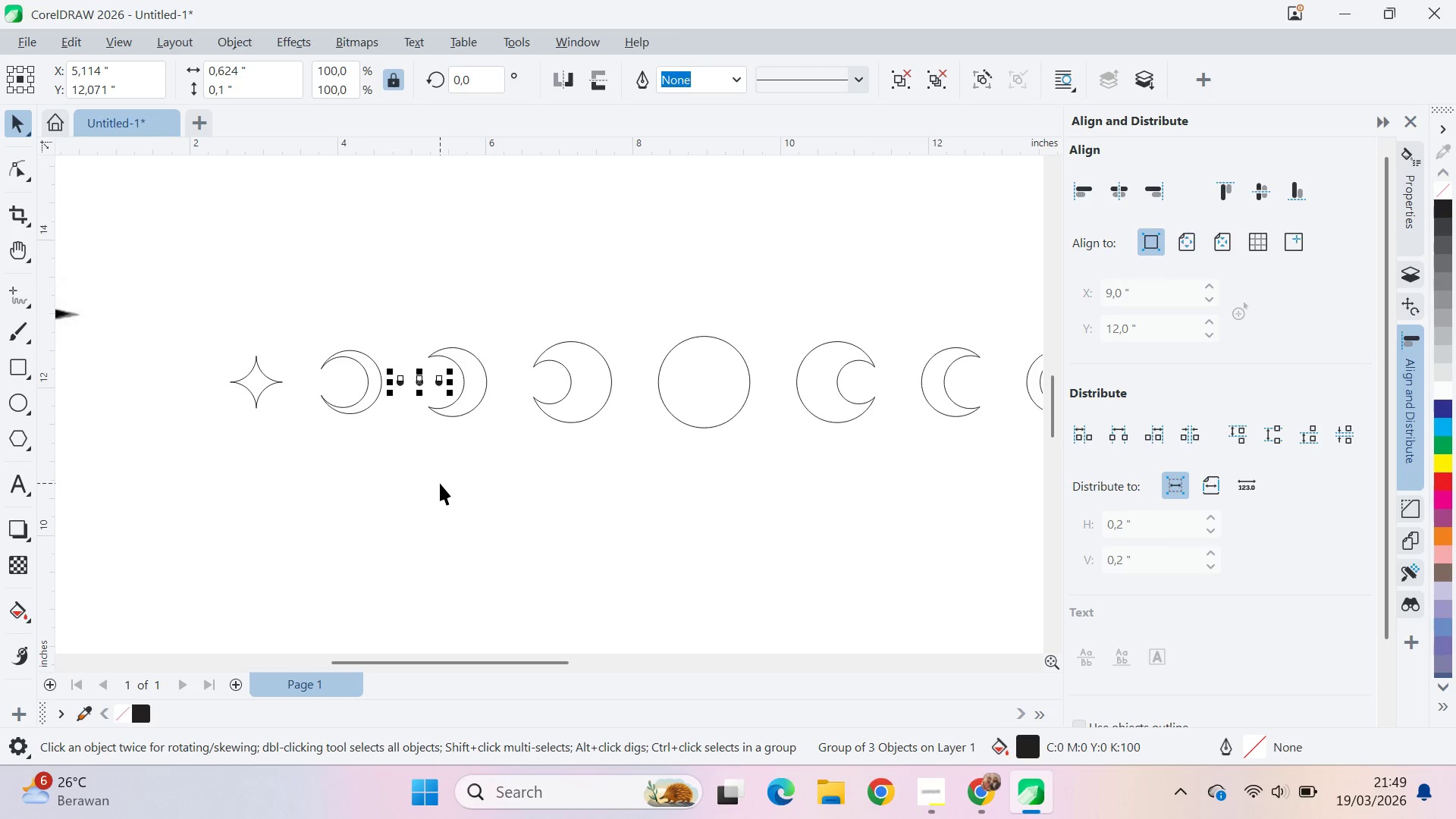 
key(ArrowLeft)
 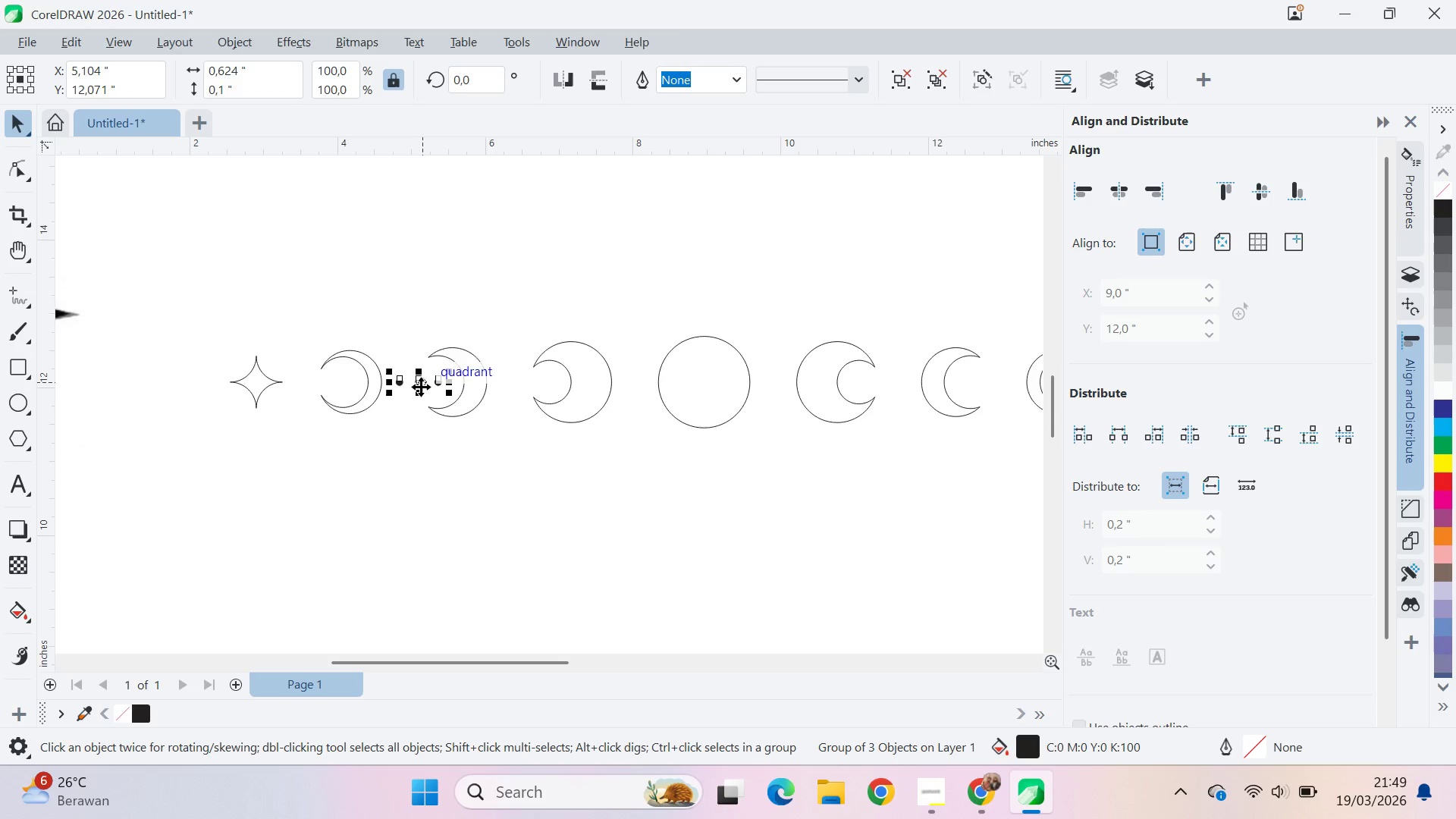 
left_click_drag(start_coordinate=[417, 386], to_coordinate=[522, 416])
 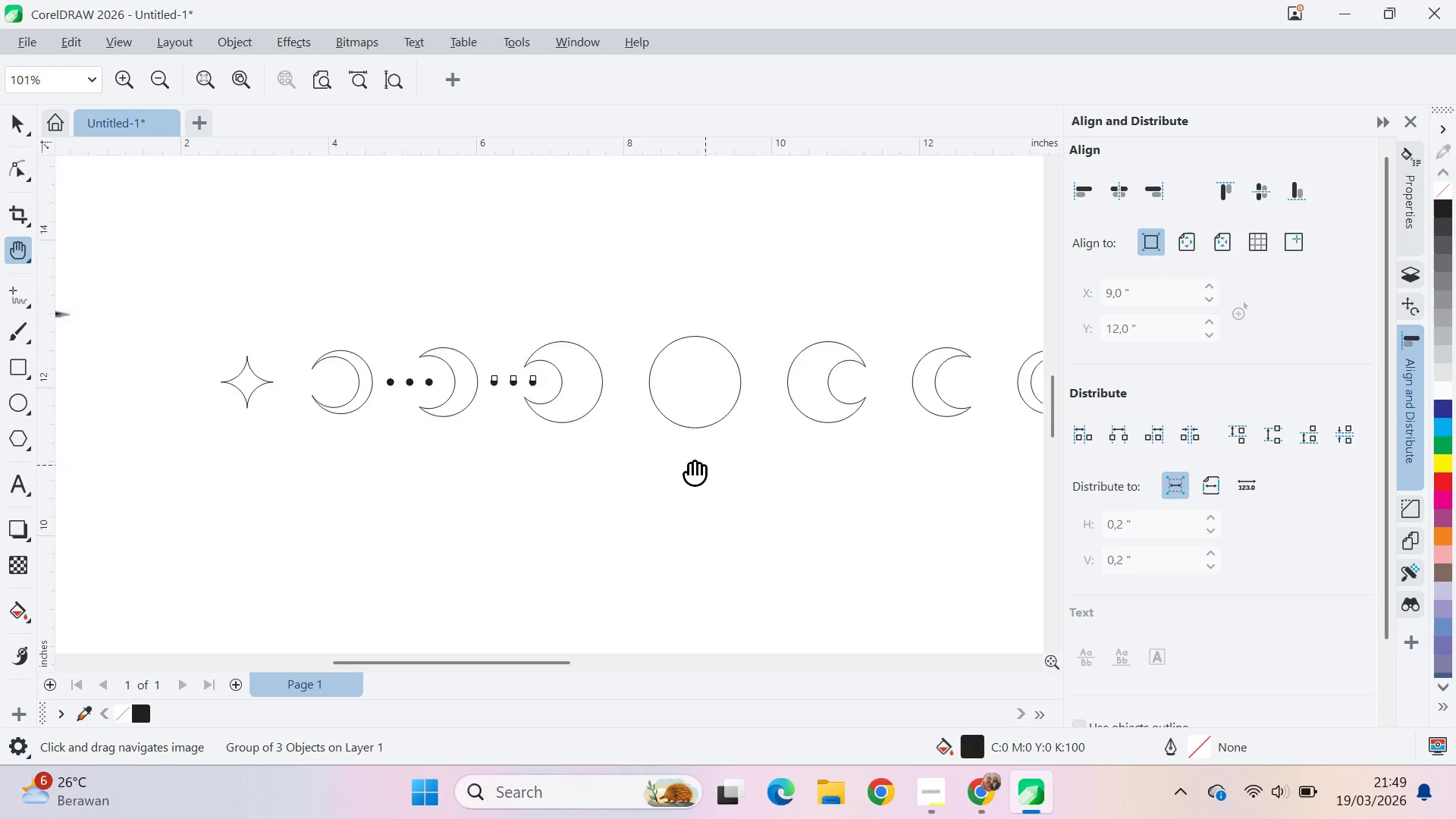 
hold_key(key=ShiftLeft, duration=1.5)
 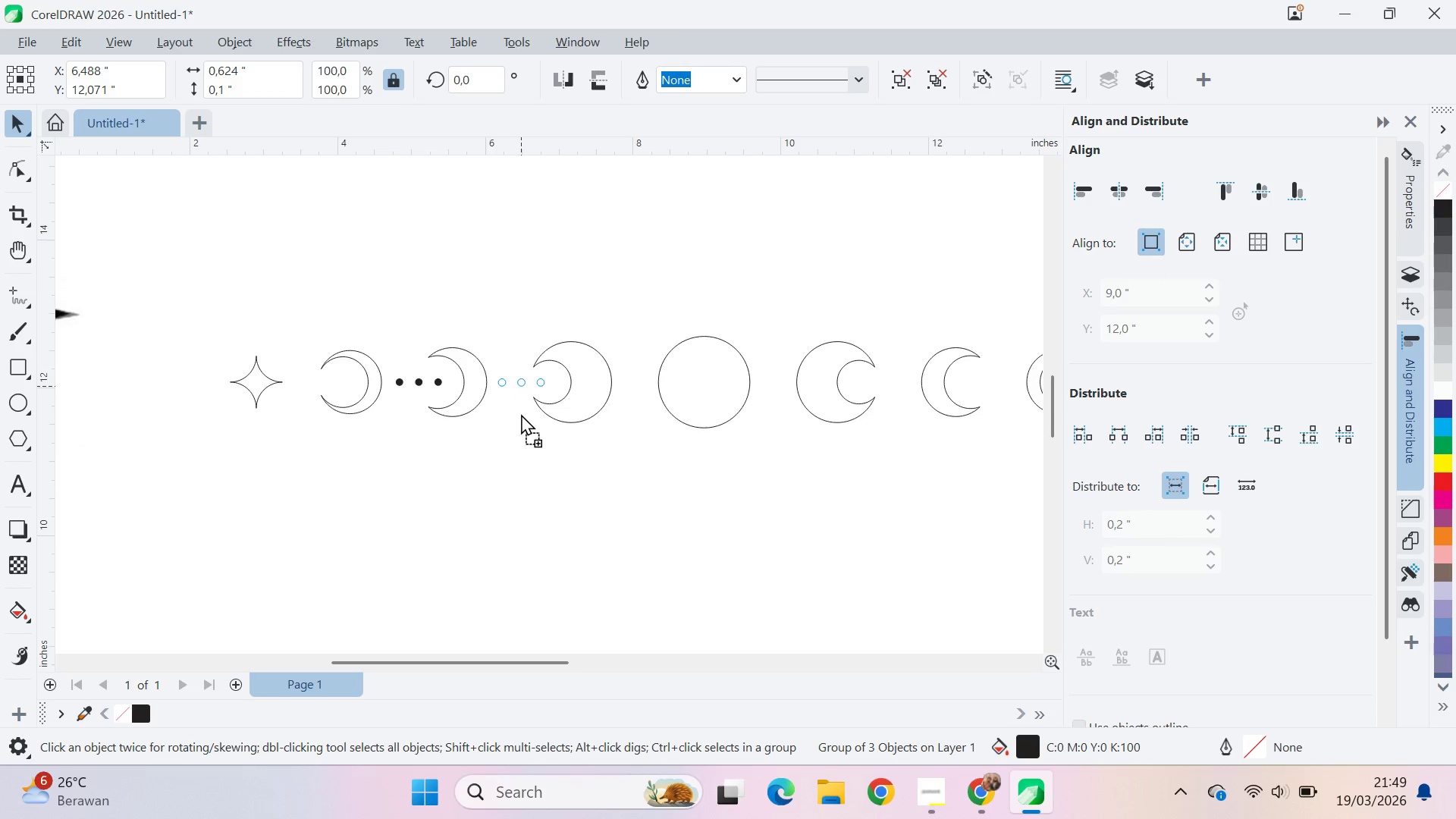 
hold_key(key=ShiftLeft, duration=1.51)
 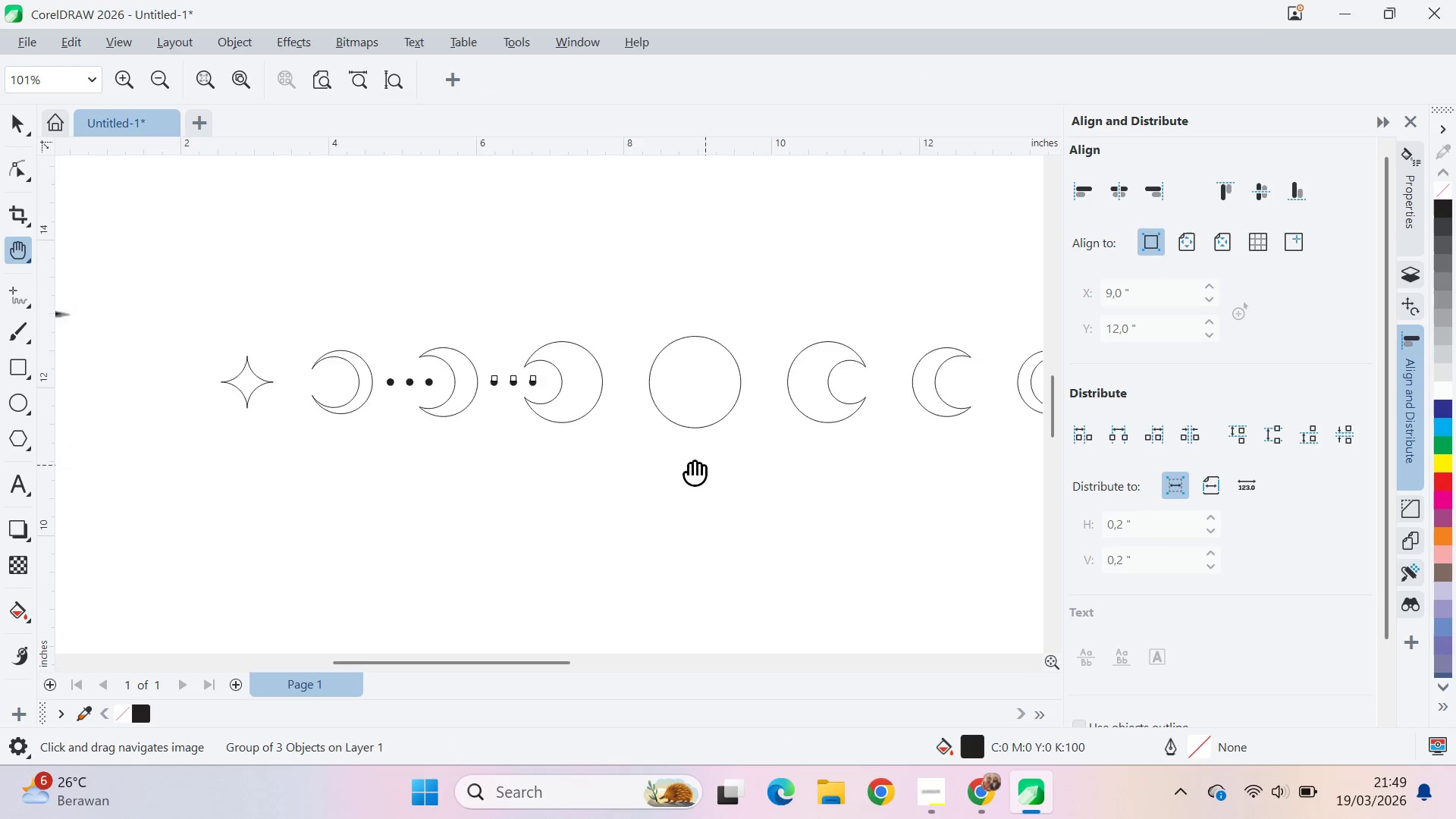 
key(Shift+ShiftLeft)
 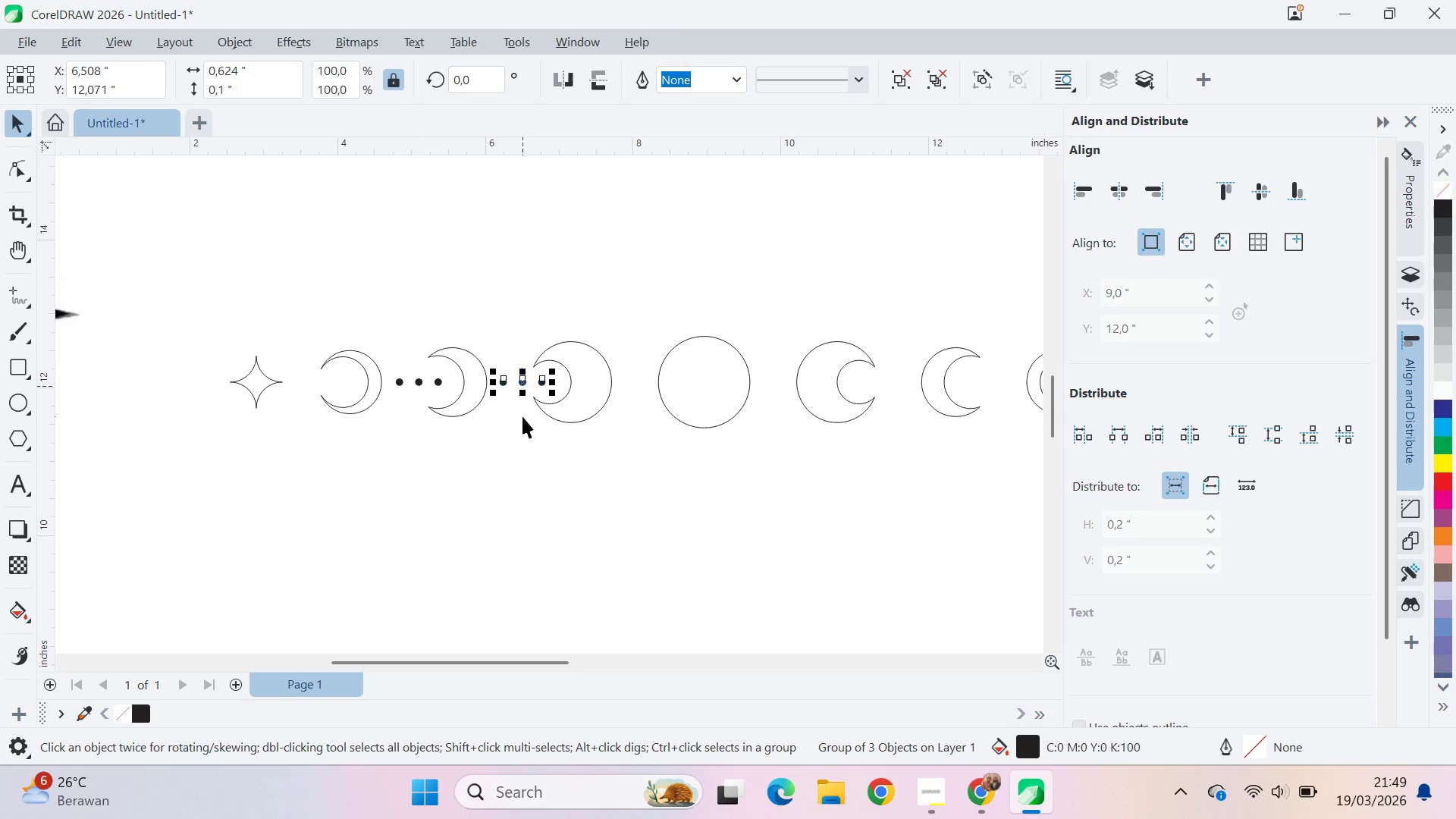 
key(Shift+ShiftLeft)
 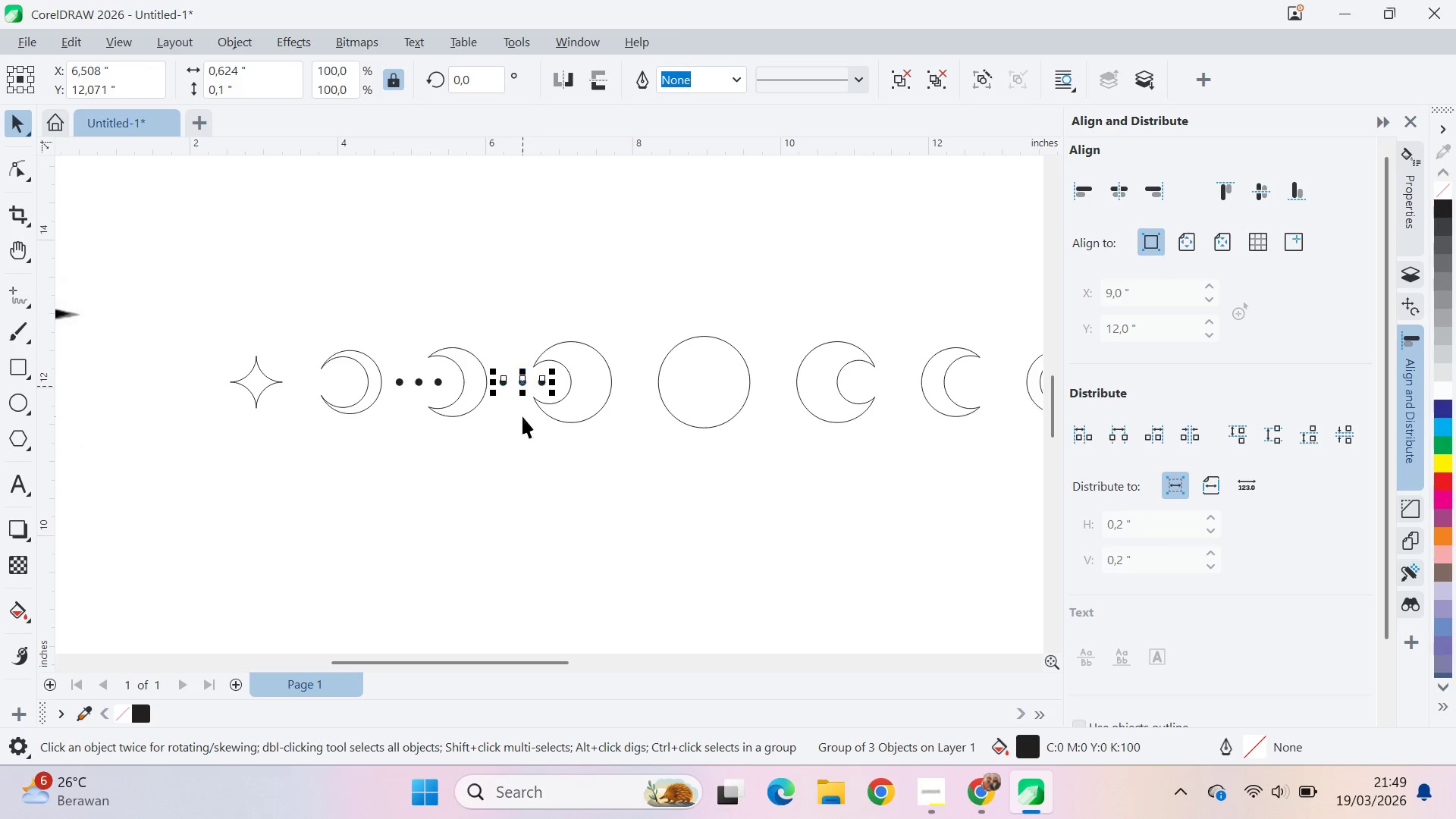 
key(Shift+ShiftLeft)
 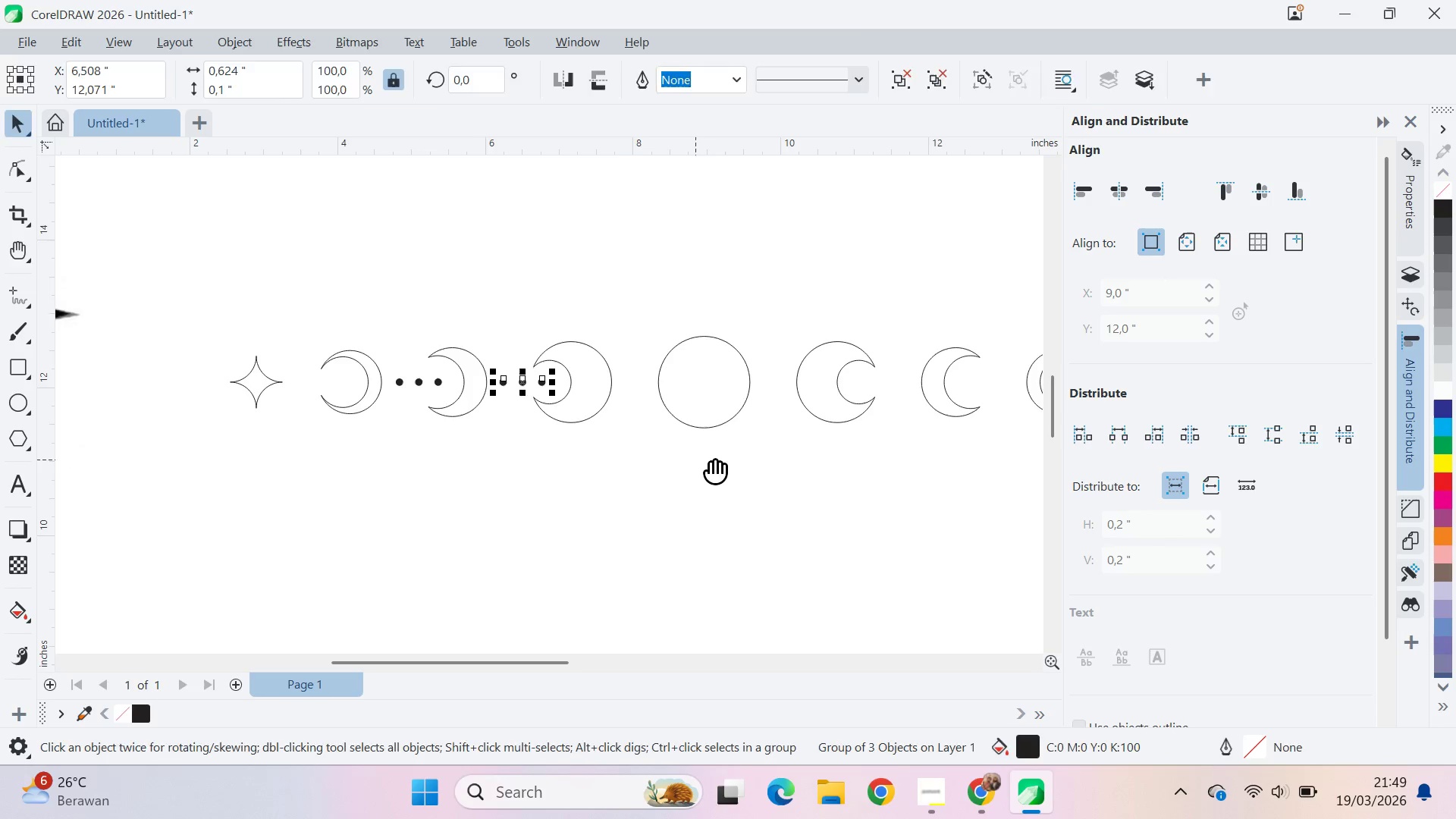 
type(qv)
 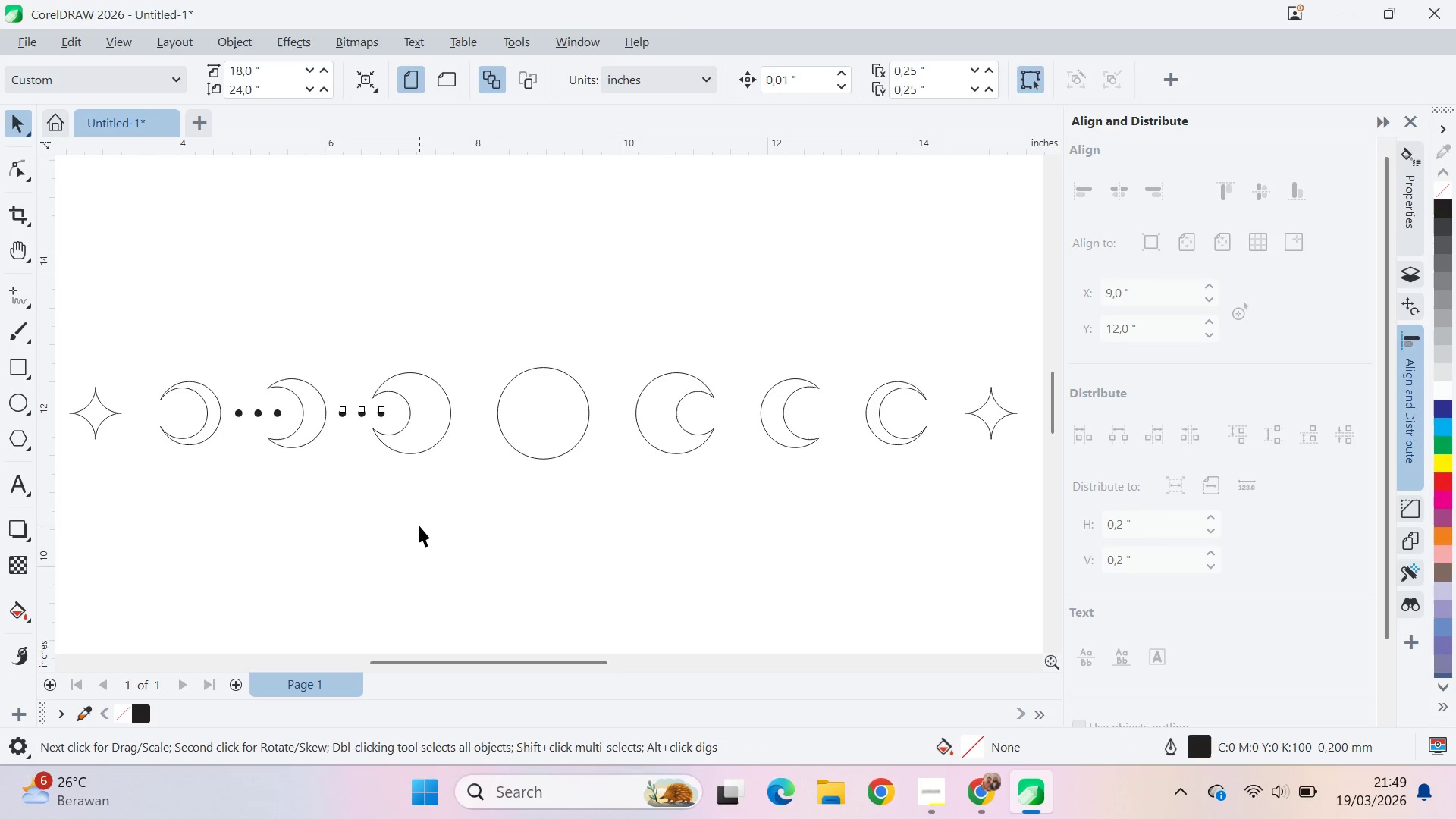 
left_click_drag(start_coordinate=[714, 465], to_coordinate=[553, 497])
 